 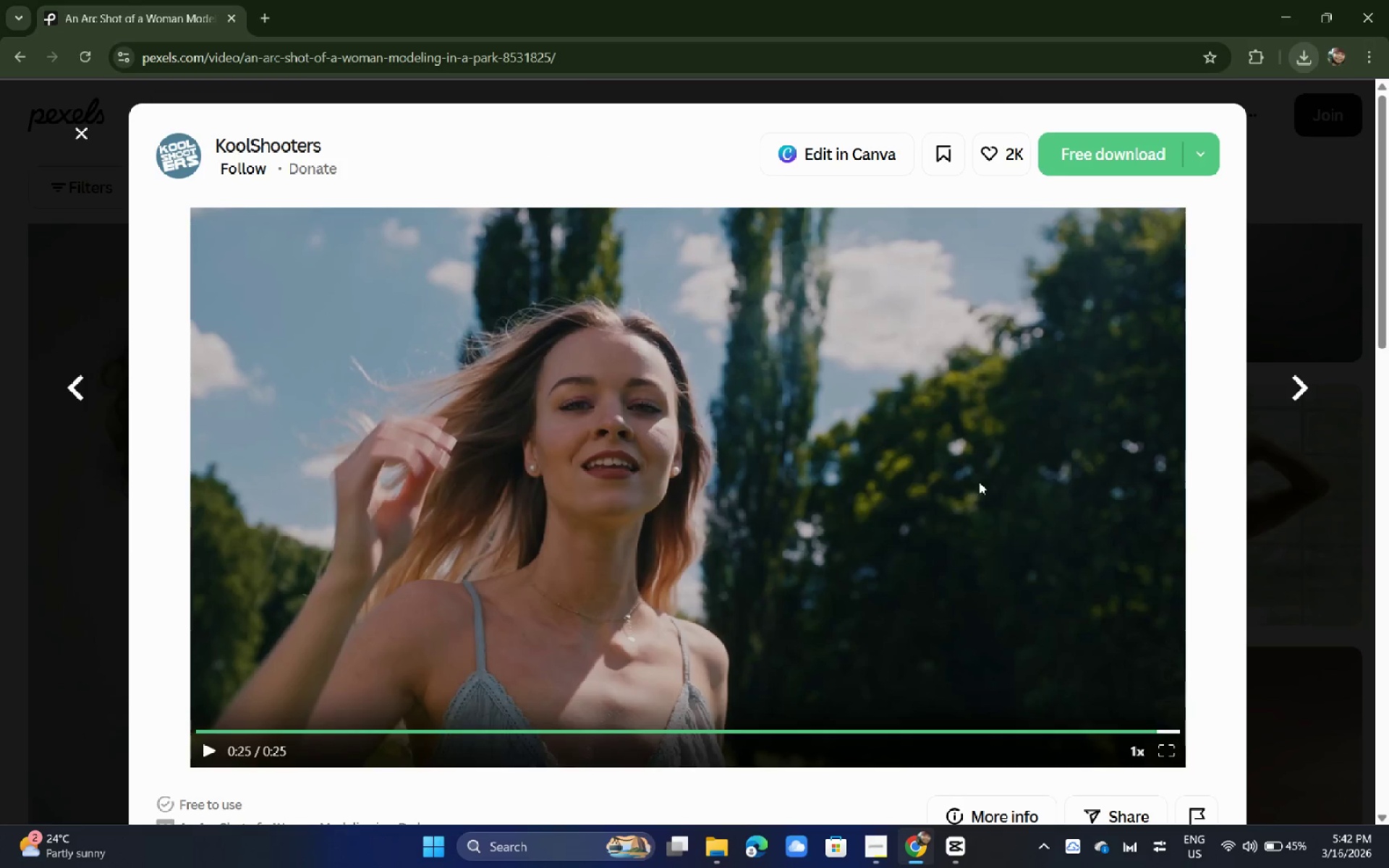 
key(Alt+Tab)
 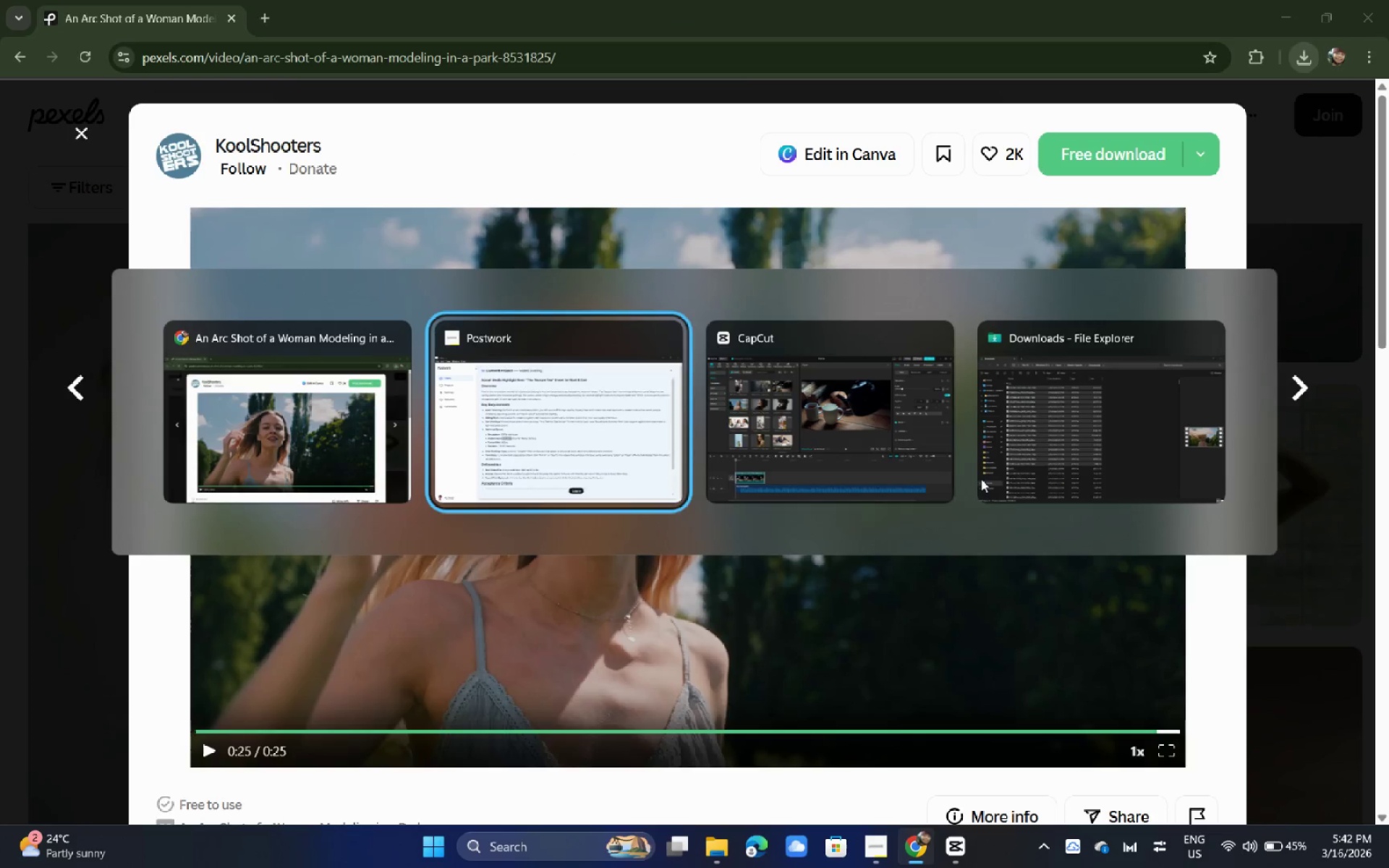 
key(Alt+Tab)
 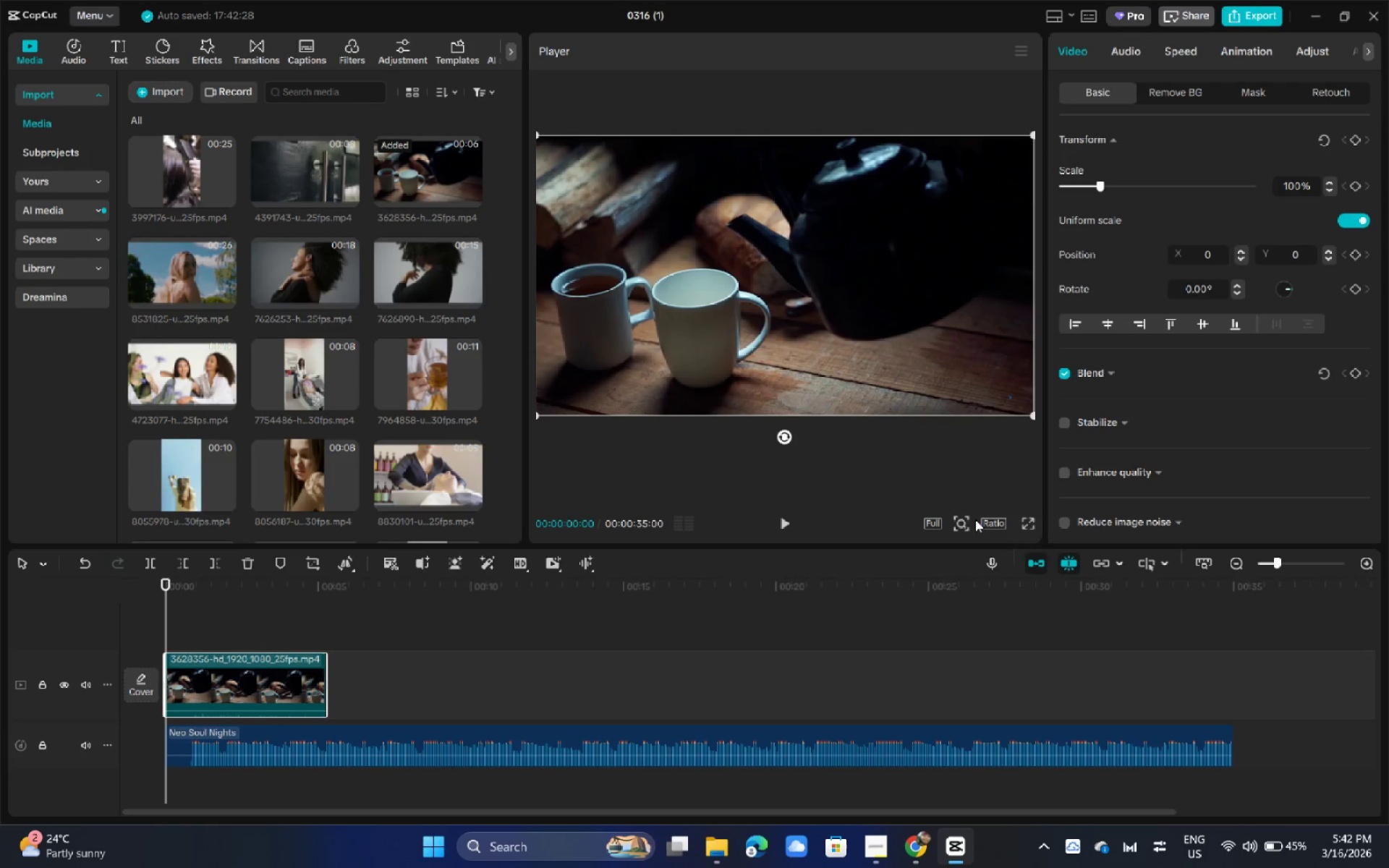 
left_click([993, 523])
 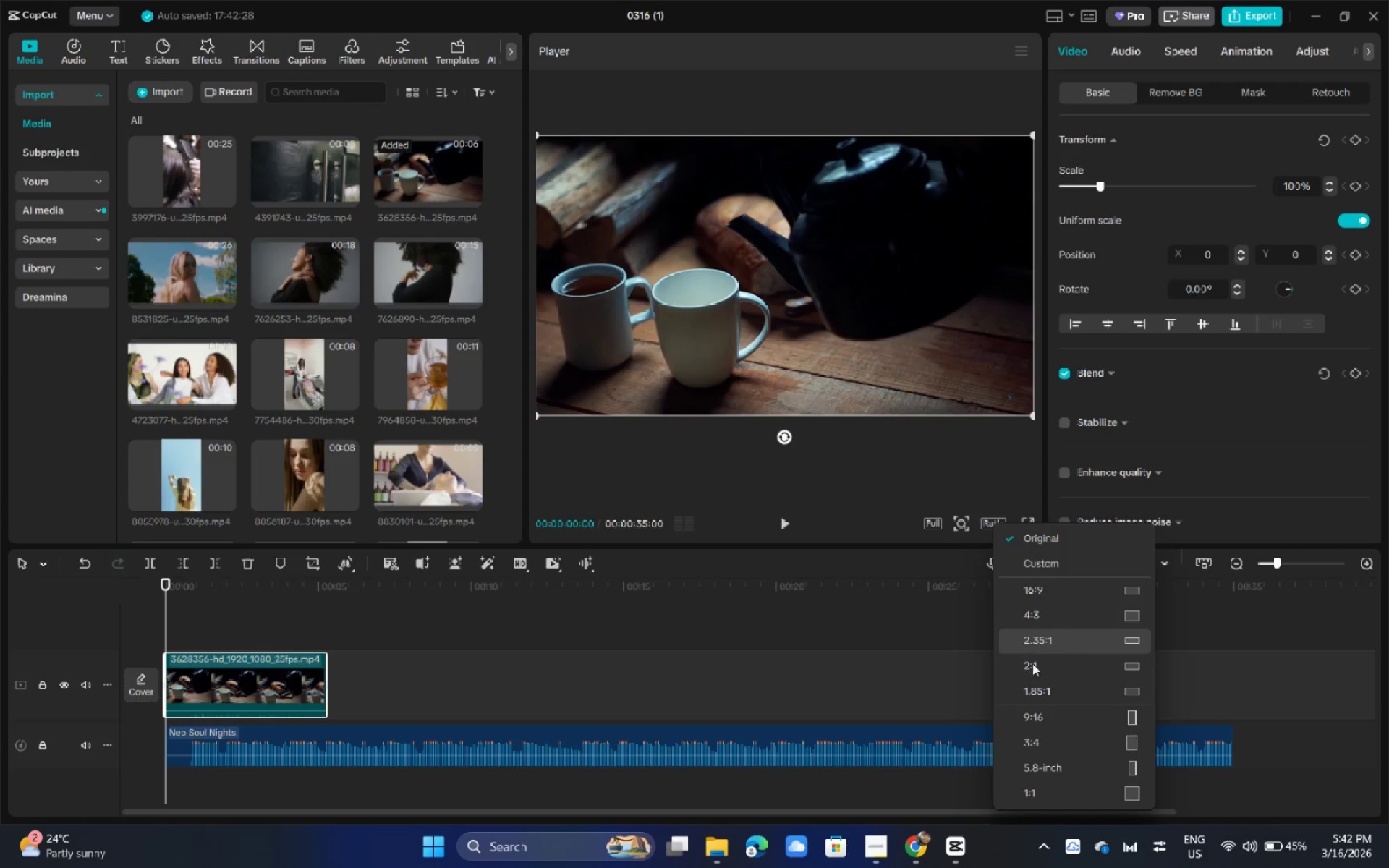 
left_click([1036, 712])
 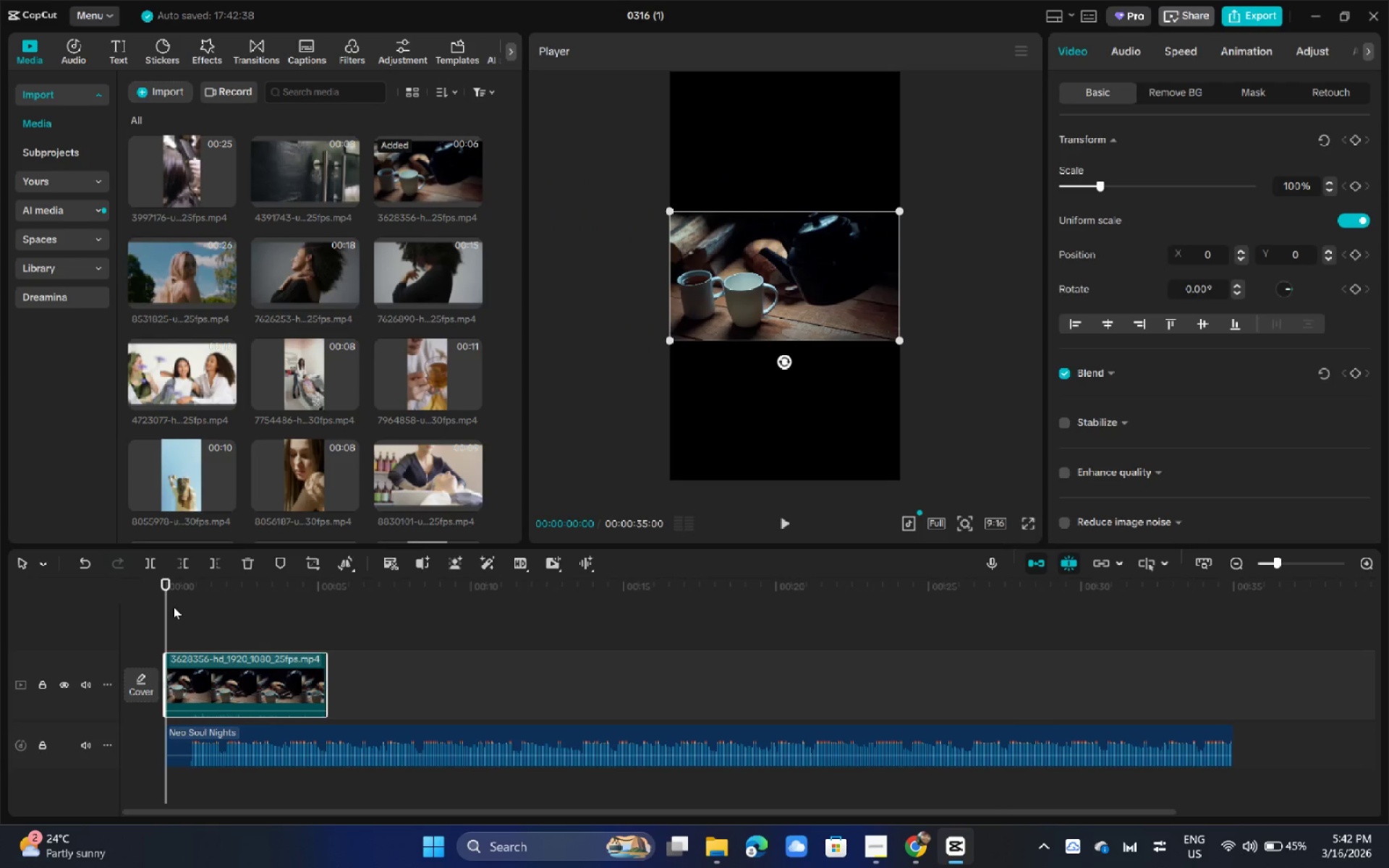 
left_click_drag(start_coordinate=[164, 582], to_coordinate=[159, 582])
 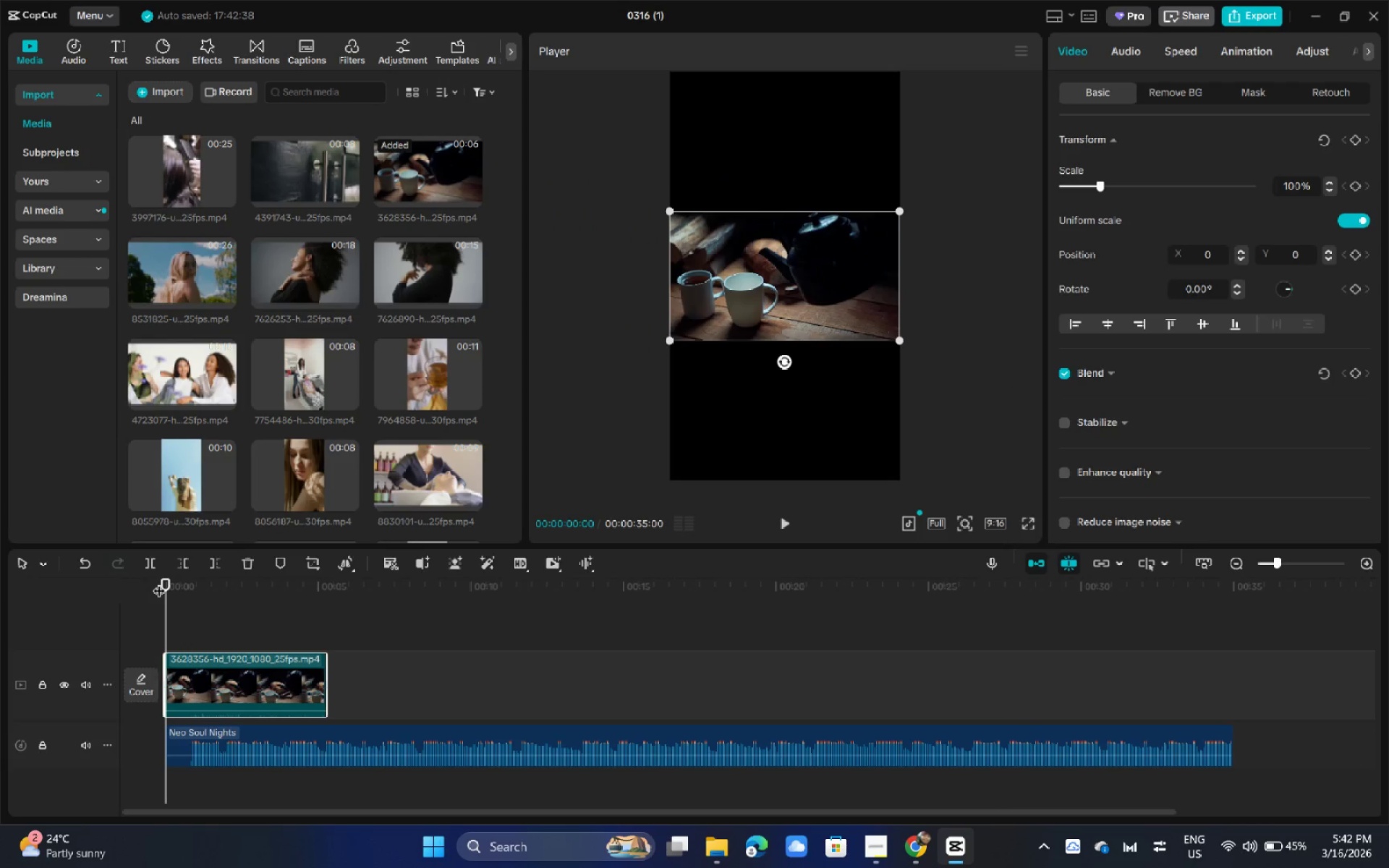 
key(Space)
 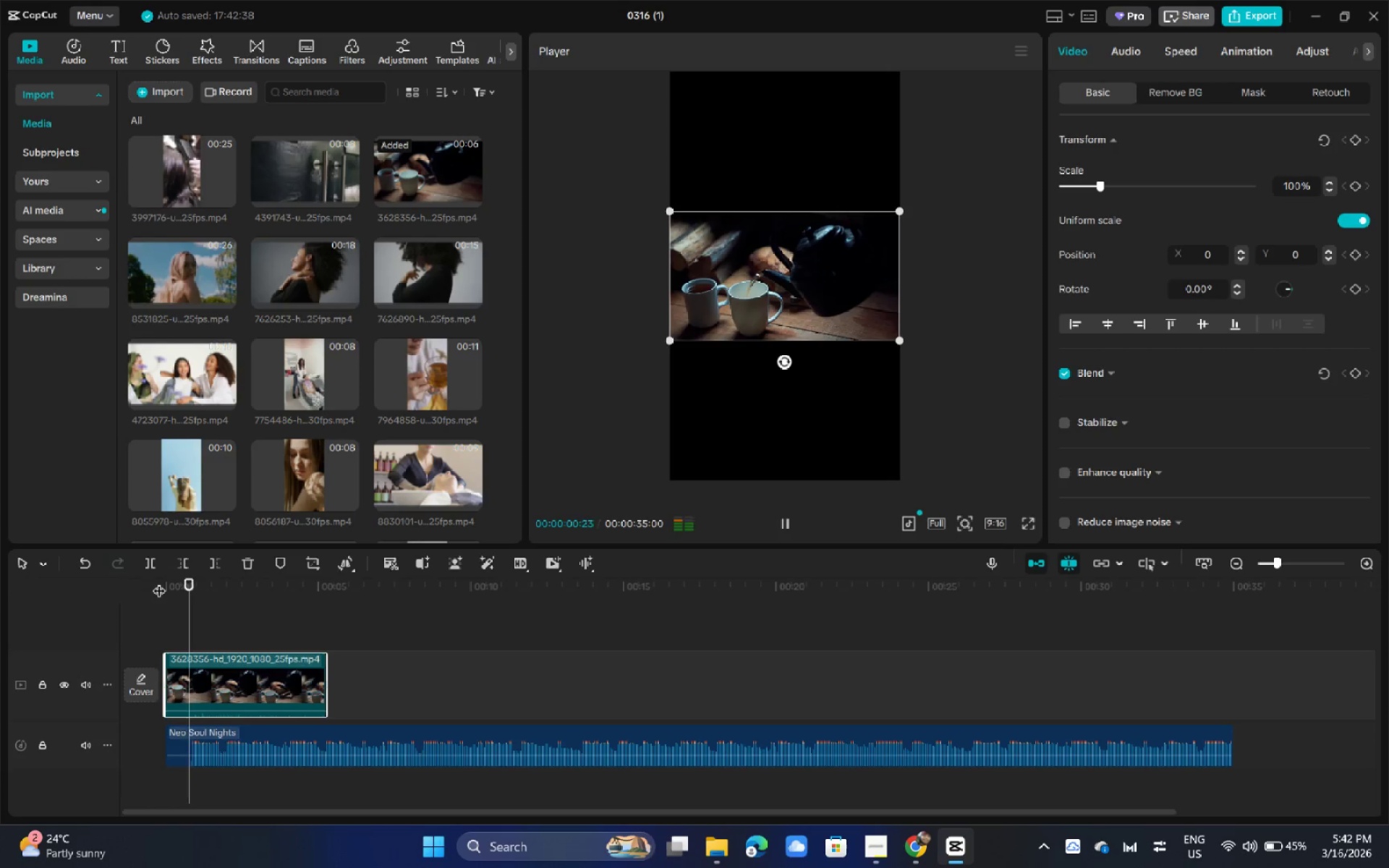 
key(Space)
 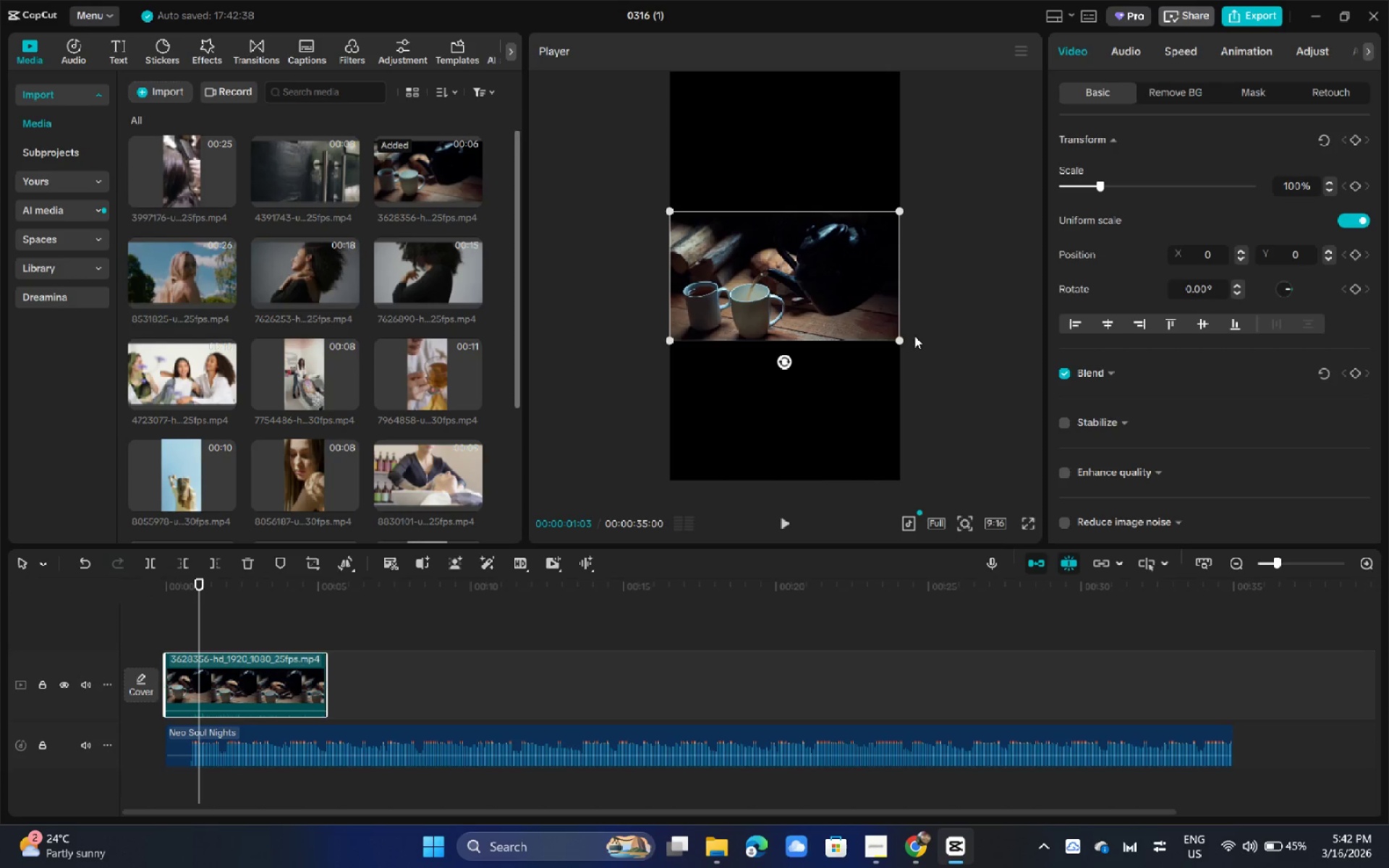 
left_click_drag(start_coordinate=[899, 336], to_coordinate=[1186, 654])
 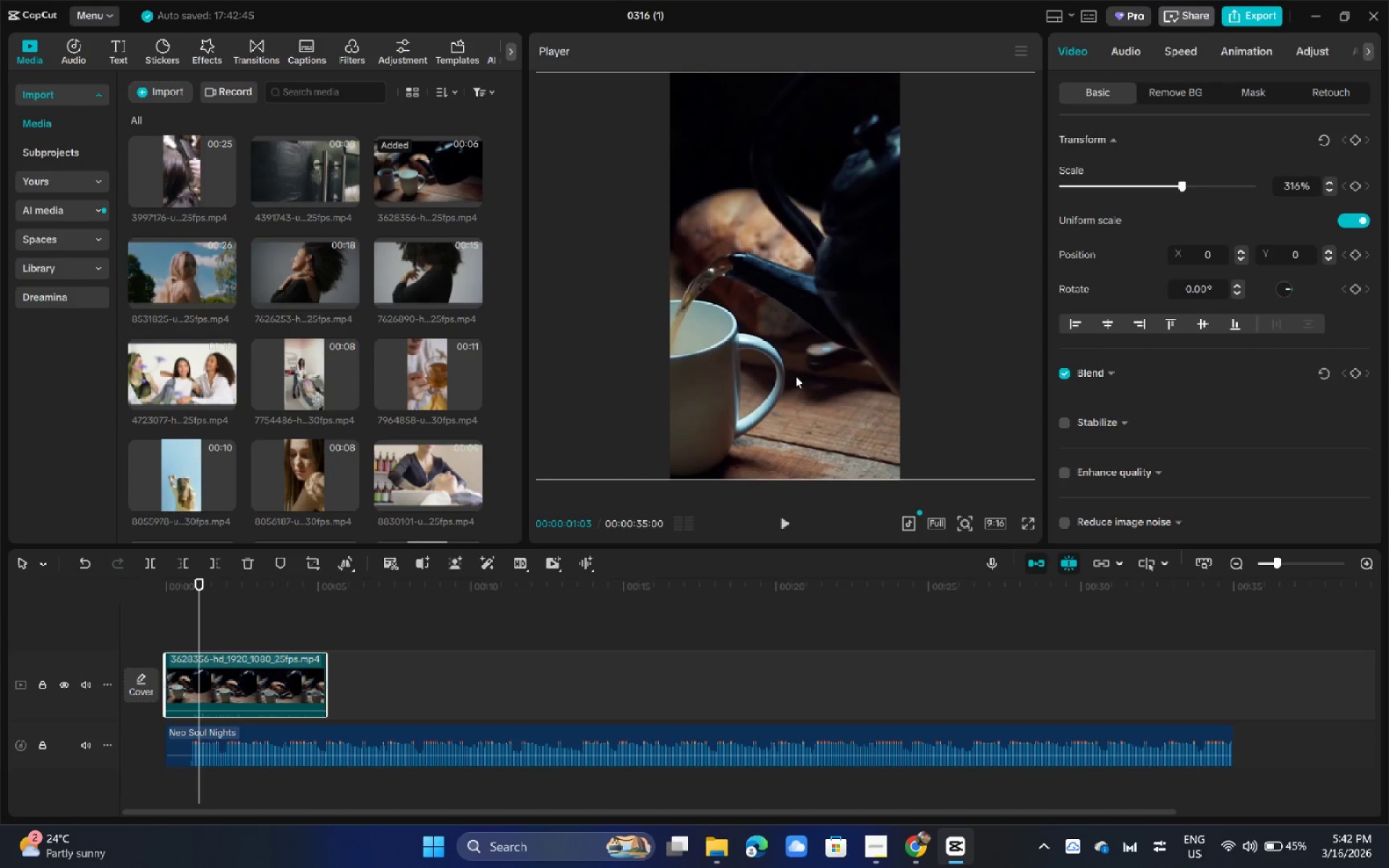 
left_click_drag(start_coordinate=[794, 374], to_coordinate=[944, 375])
 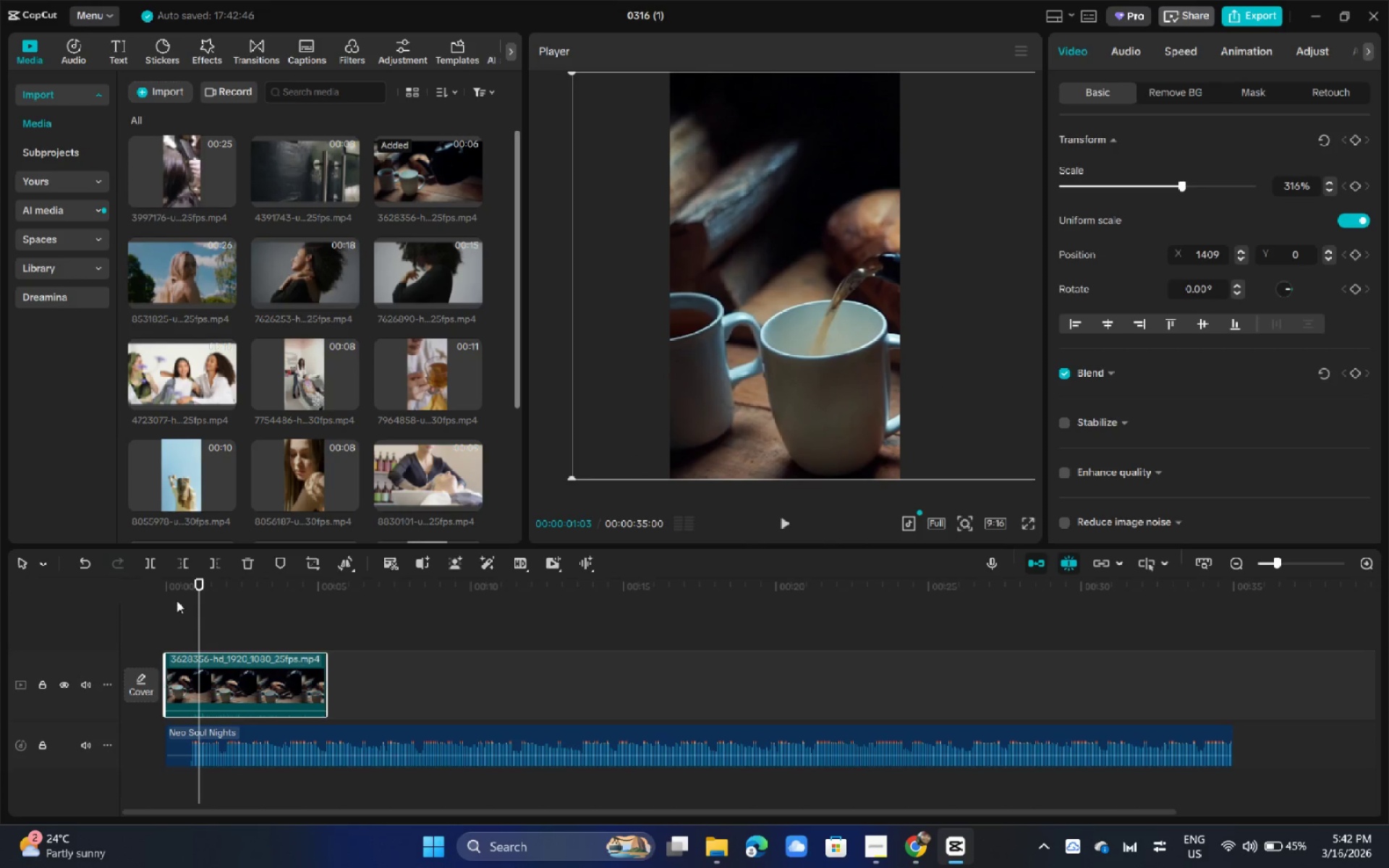 
left_click_drag(start_coordinate=[177, 592], to_coordinate=[142, 592])
 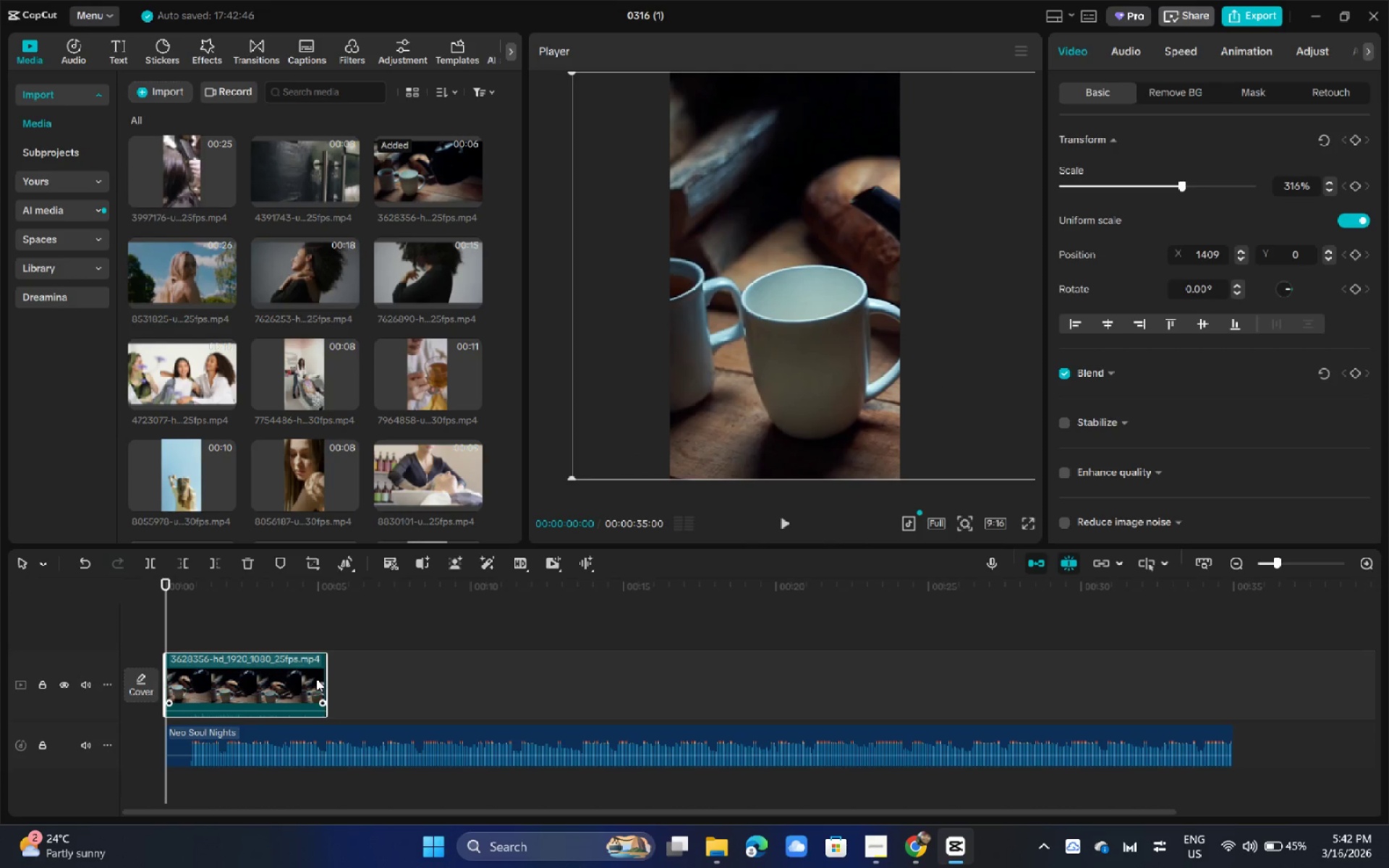 
left_click([222, 676])
 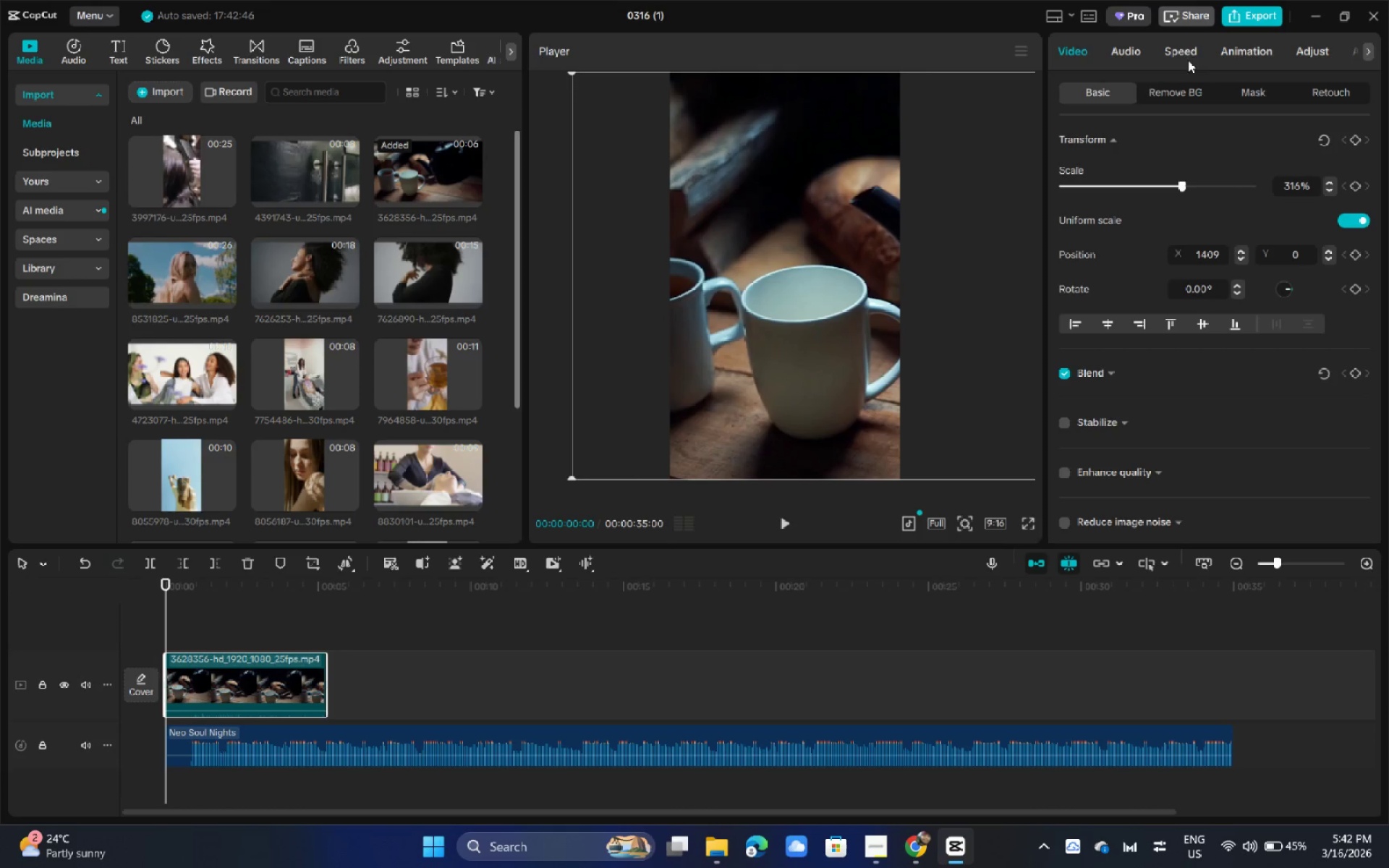 
left_click([1229, 50])
 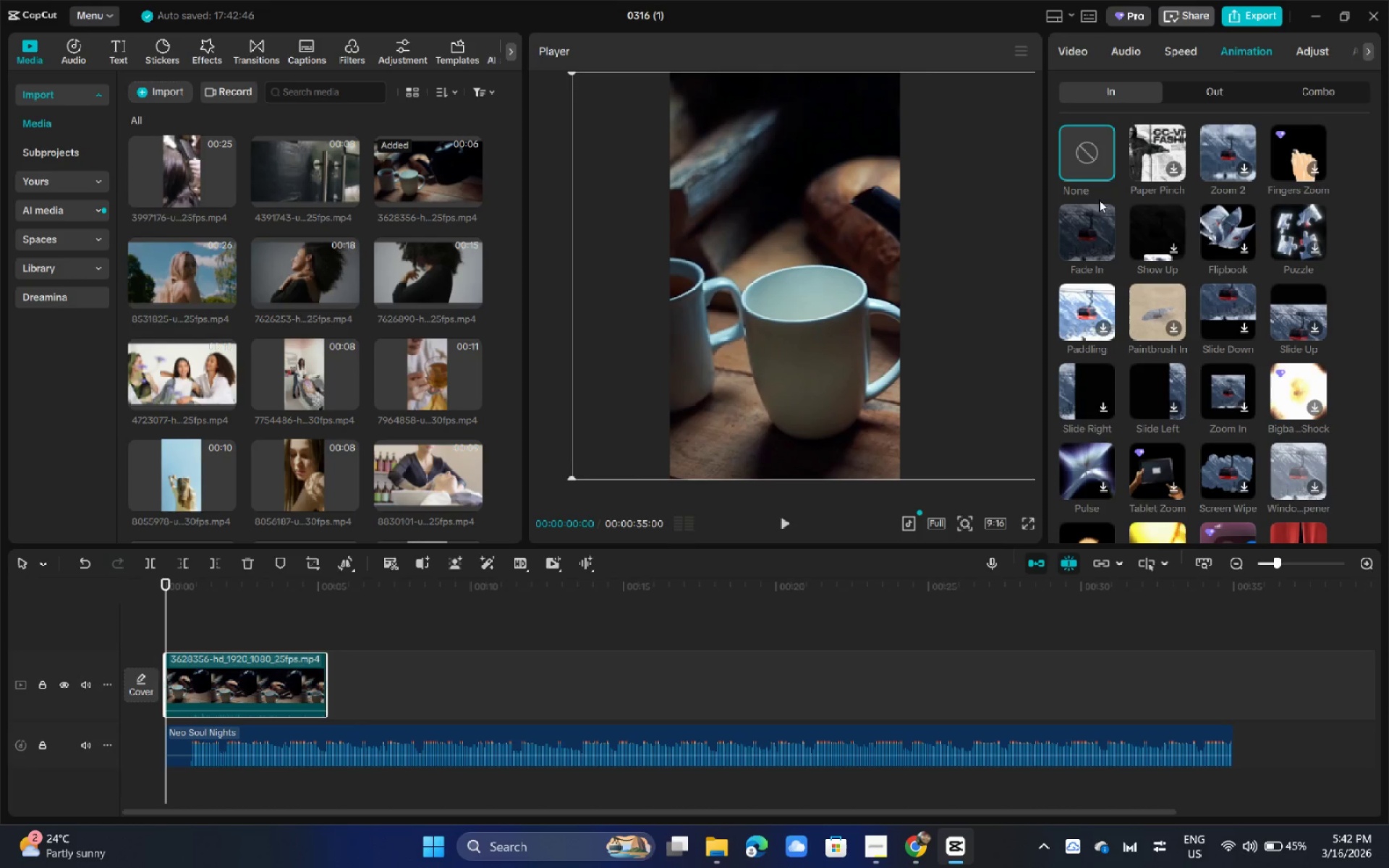 
left_click([1092, 218])
 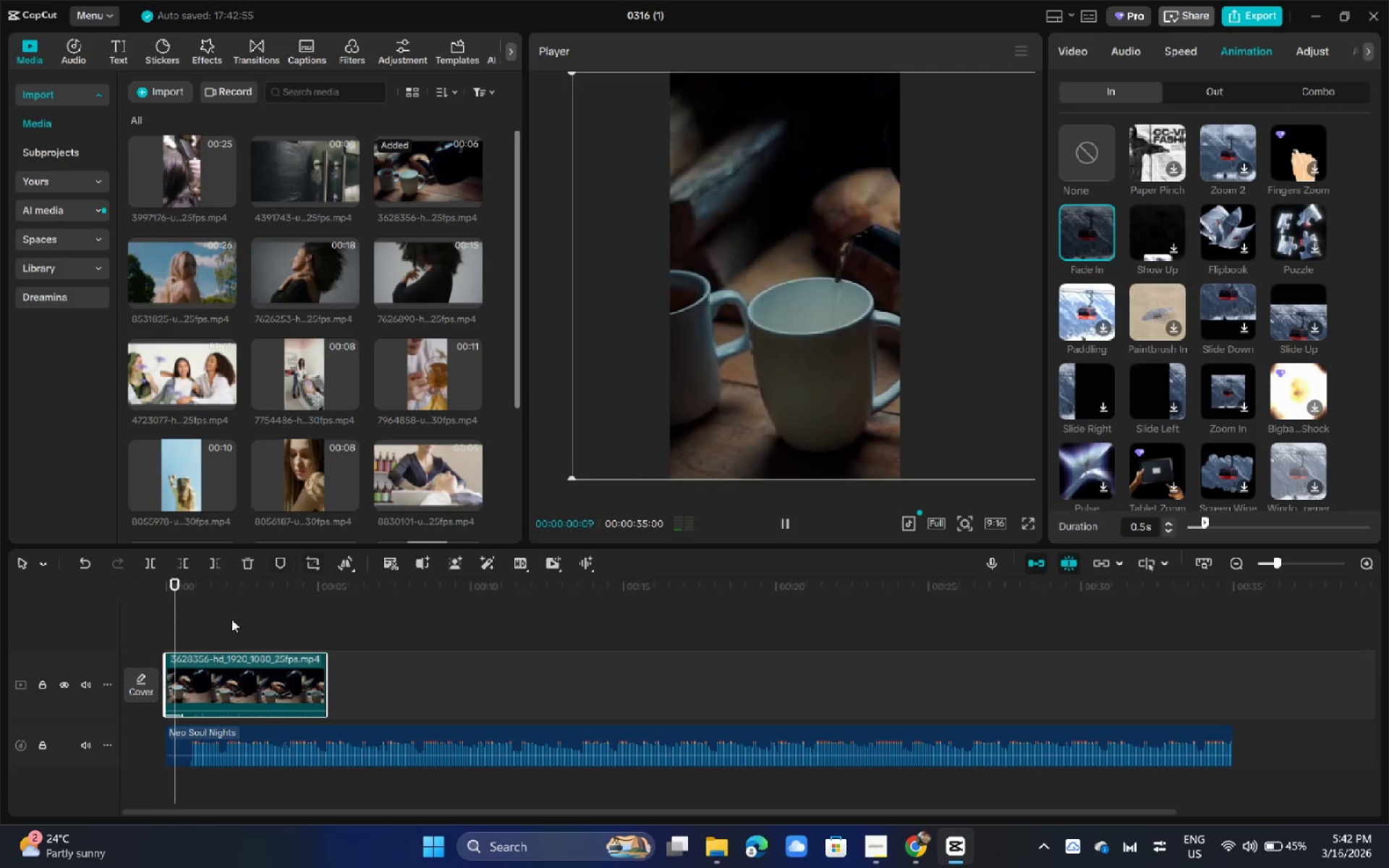 
key(Space)
 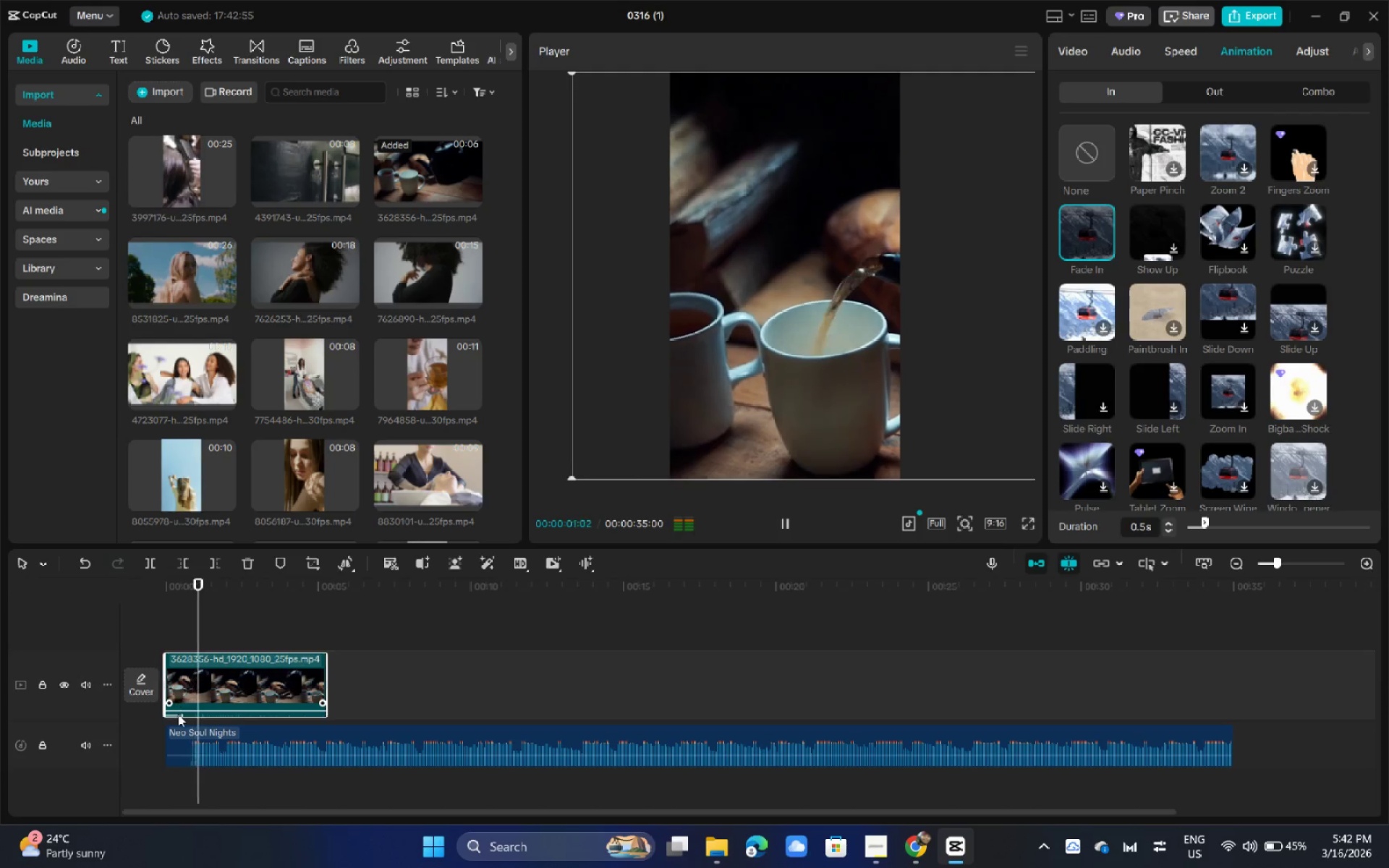 
key(Space)
 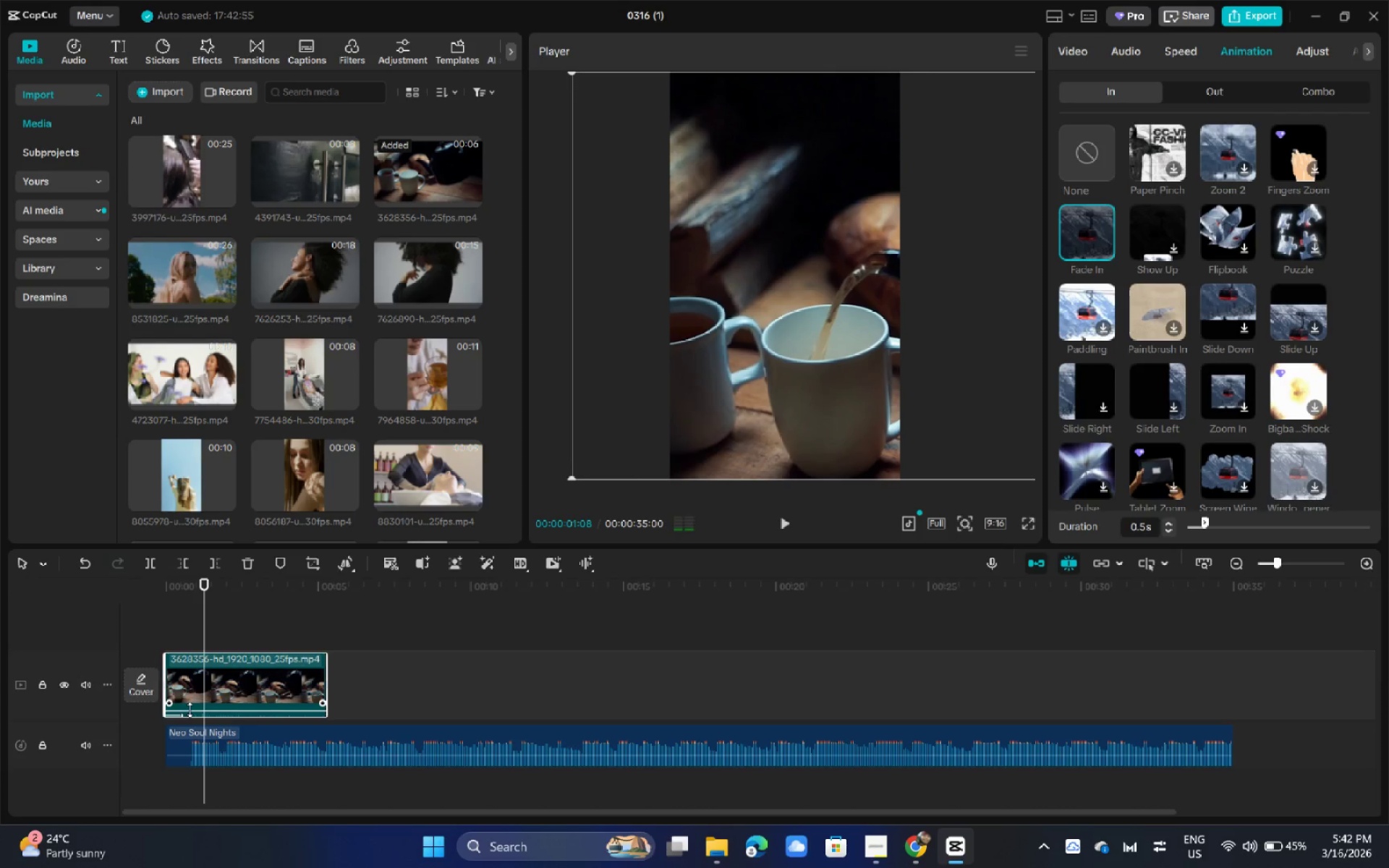 
left_click_drag(start_coordinate=[190, 710], to_coordinate=[185, 736])
 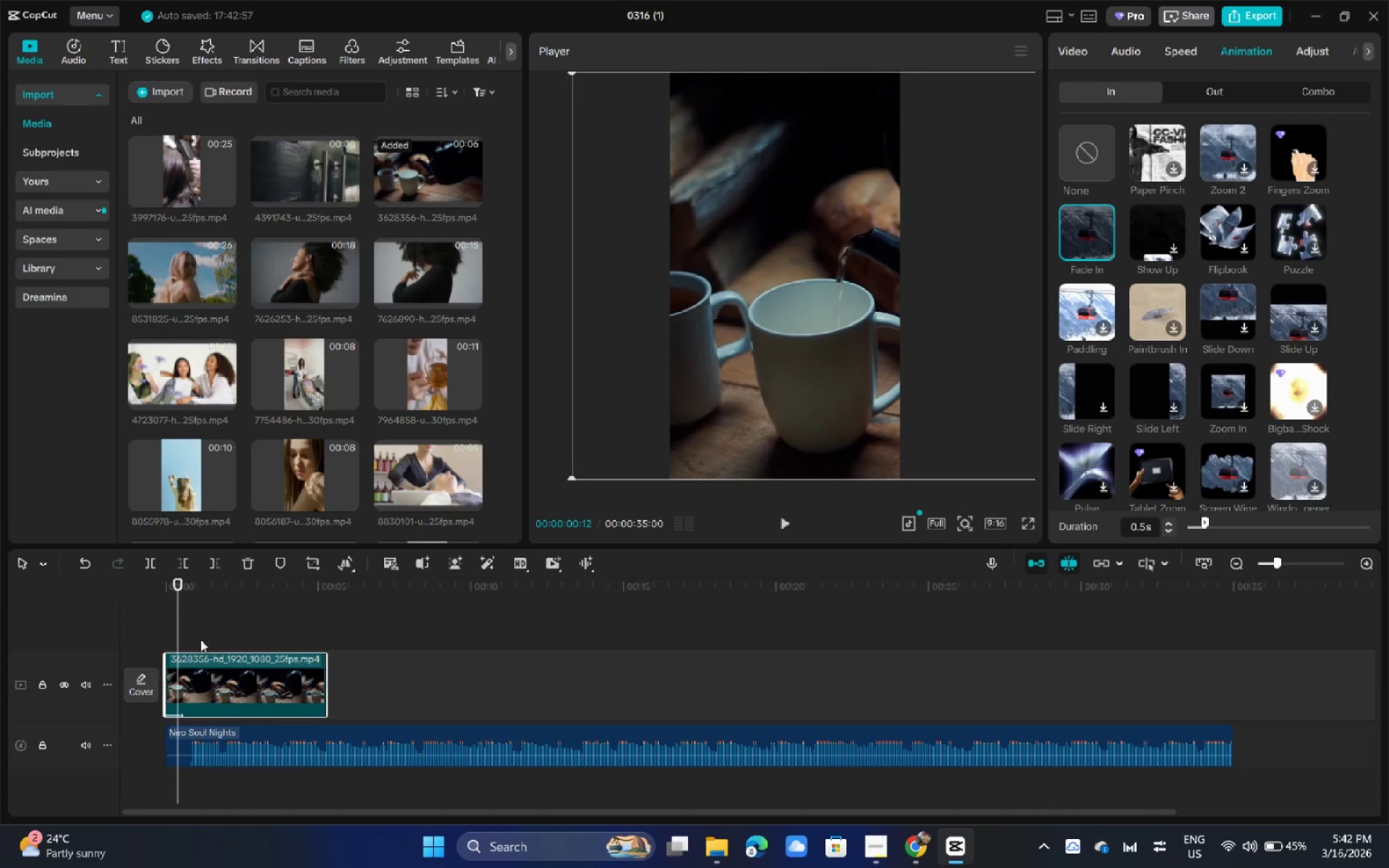 
left_click([203, 664])
 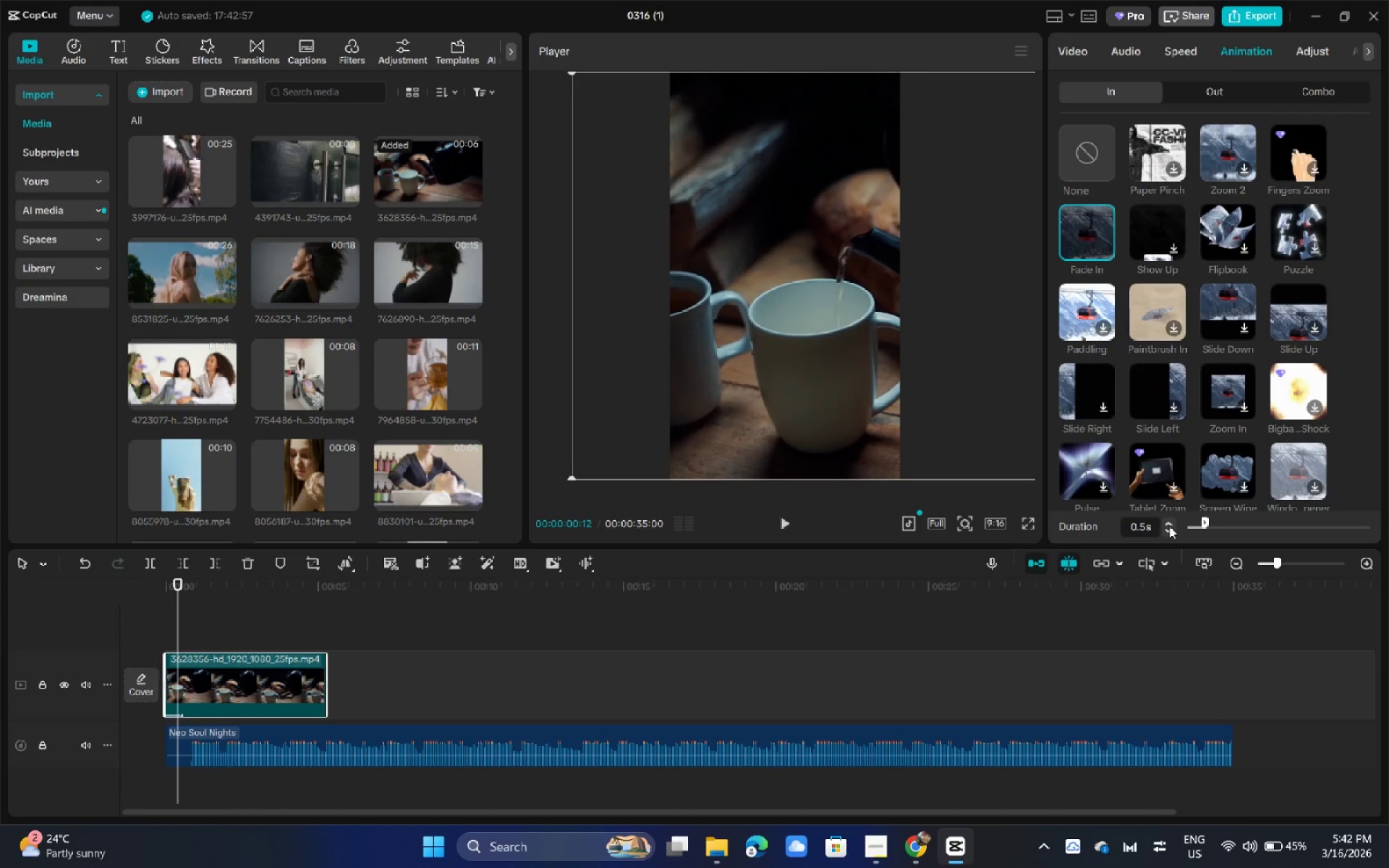 
left_click([1169, 524])
 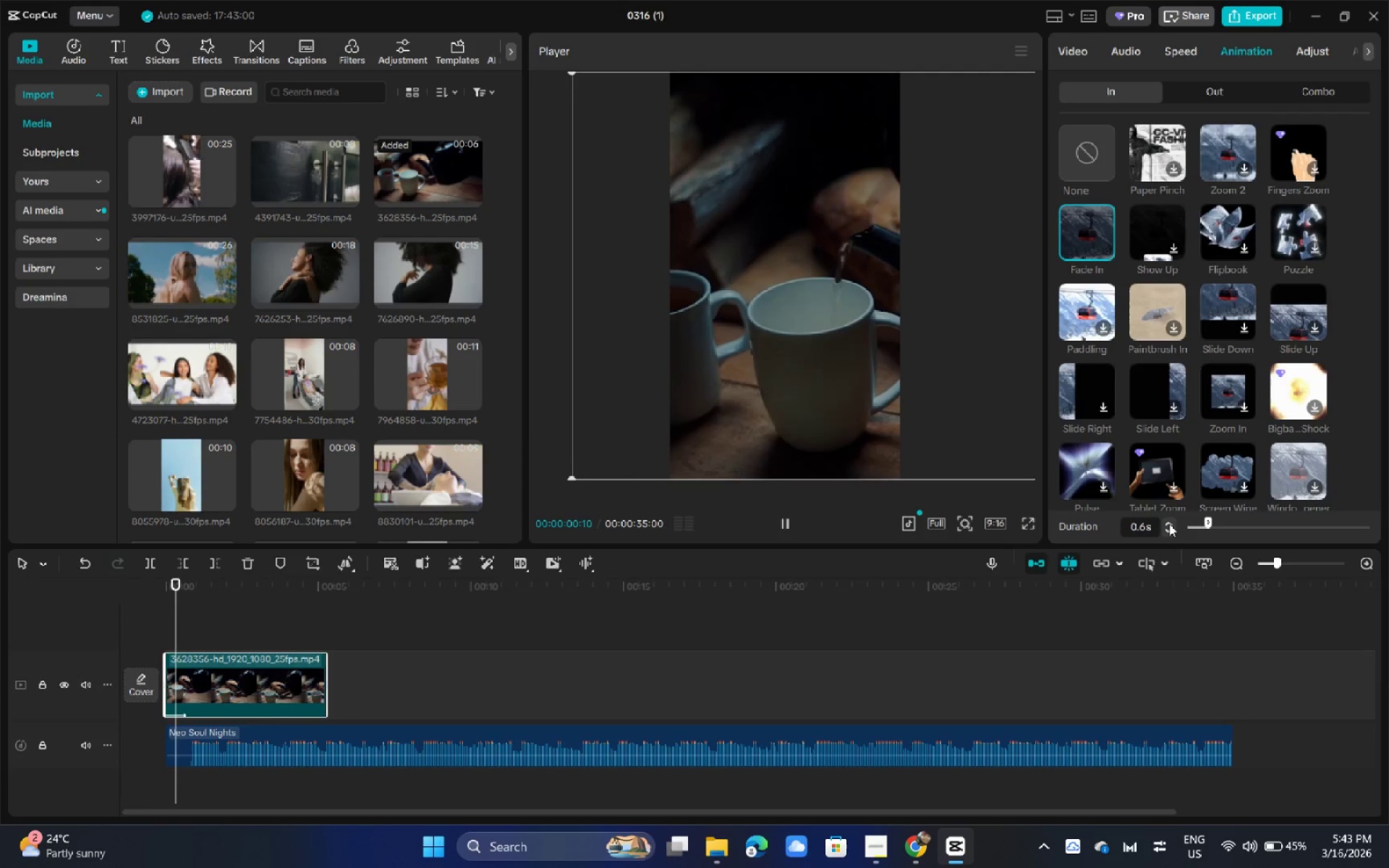 
left_click([1169, 524])
 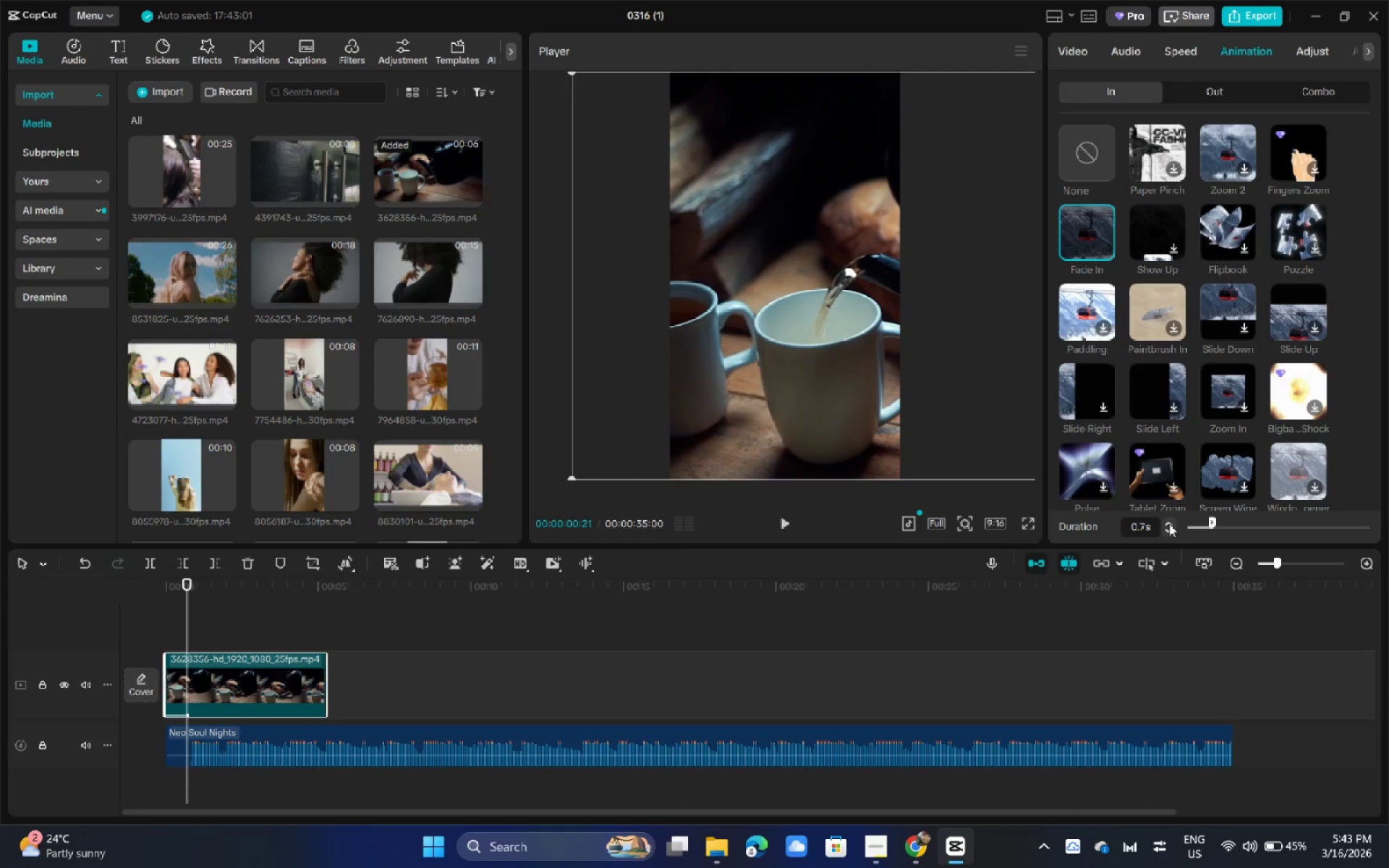 
left_click([1169, 524])
 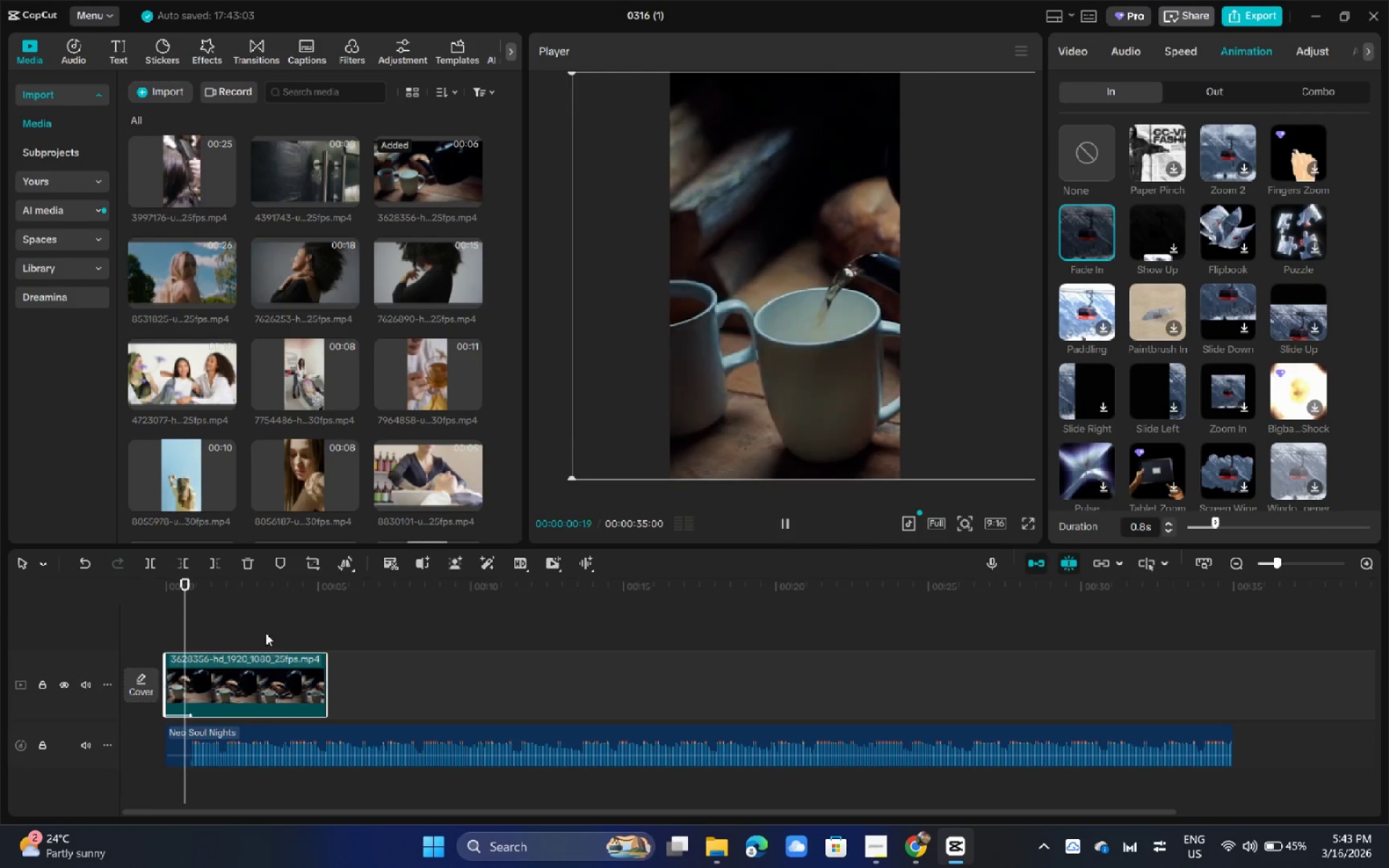 
left_click_drag(start_coordinate=[194, 591], to_coordinate=[75, 603])
 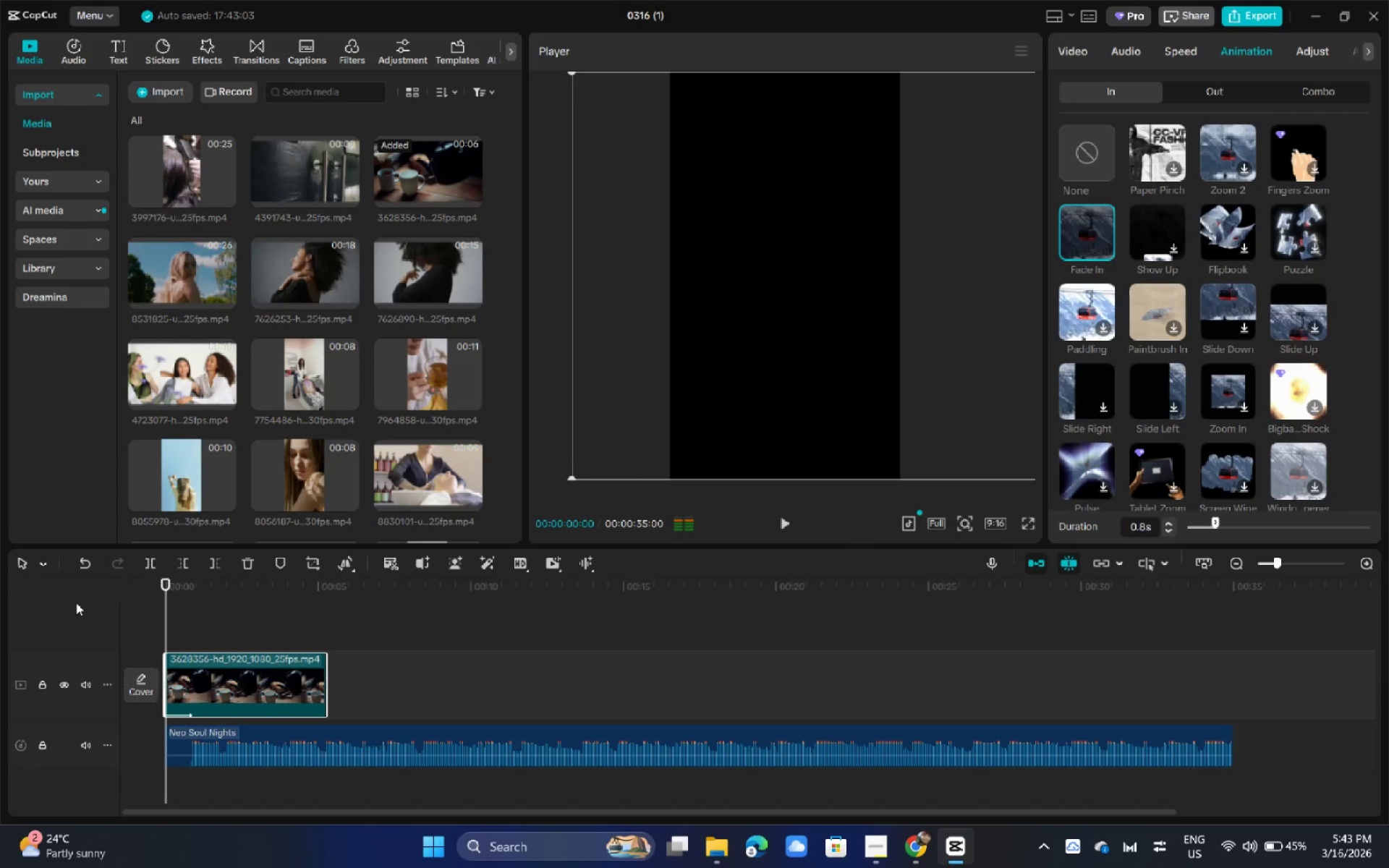 
key(Space)
 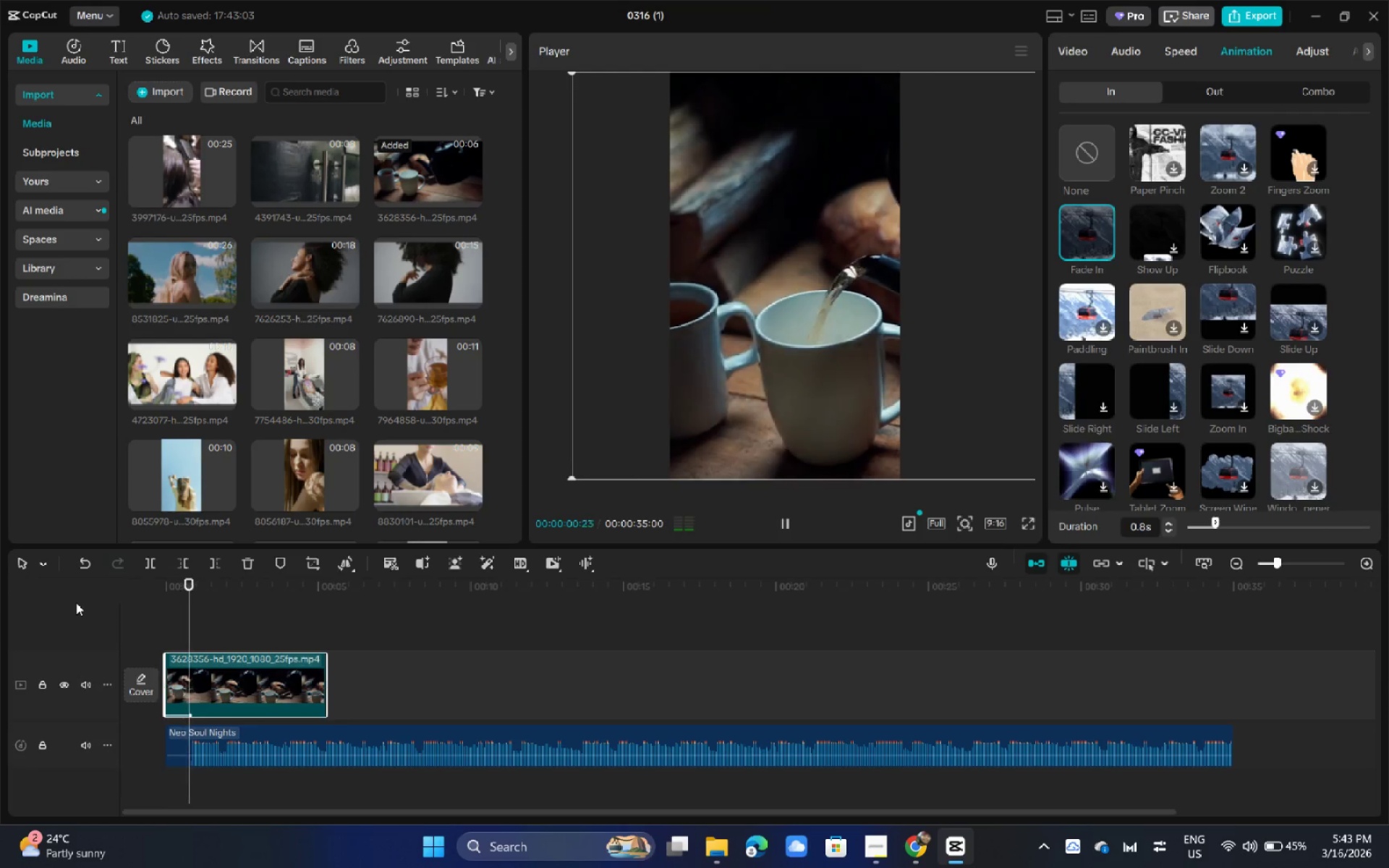 
key(Space)
 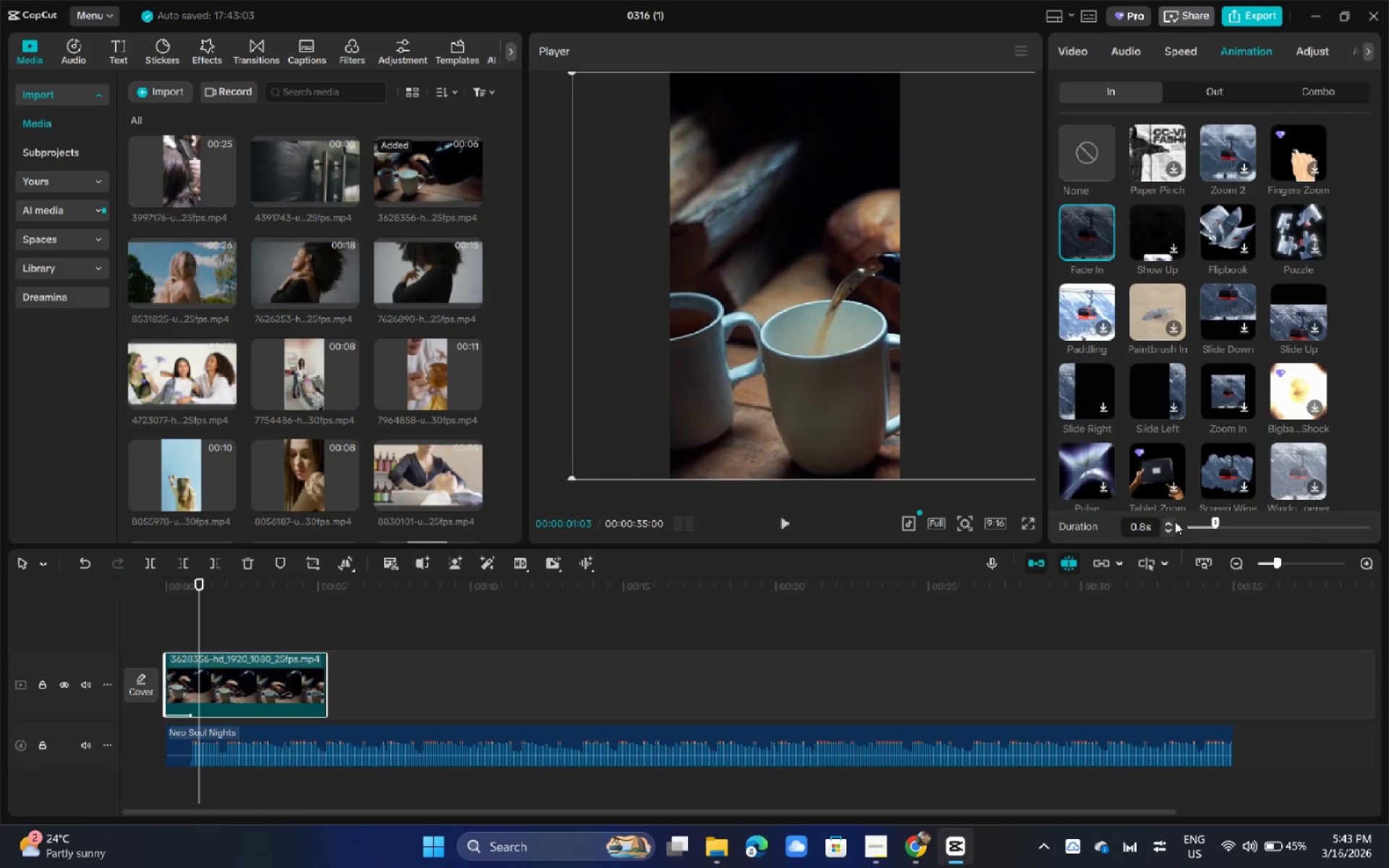 
double_click([1173, 522])
 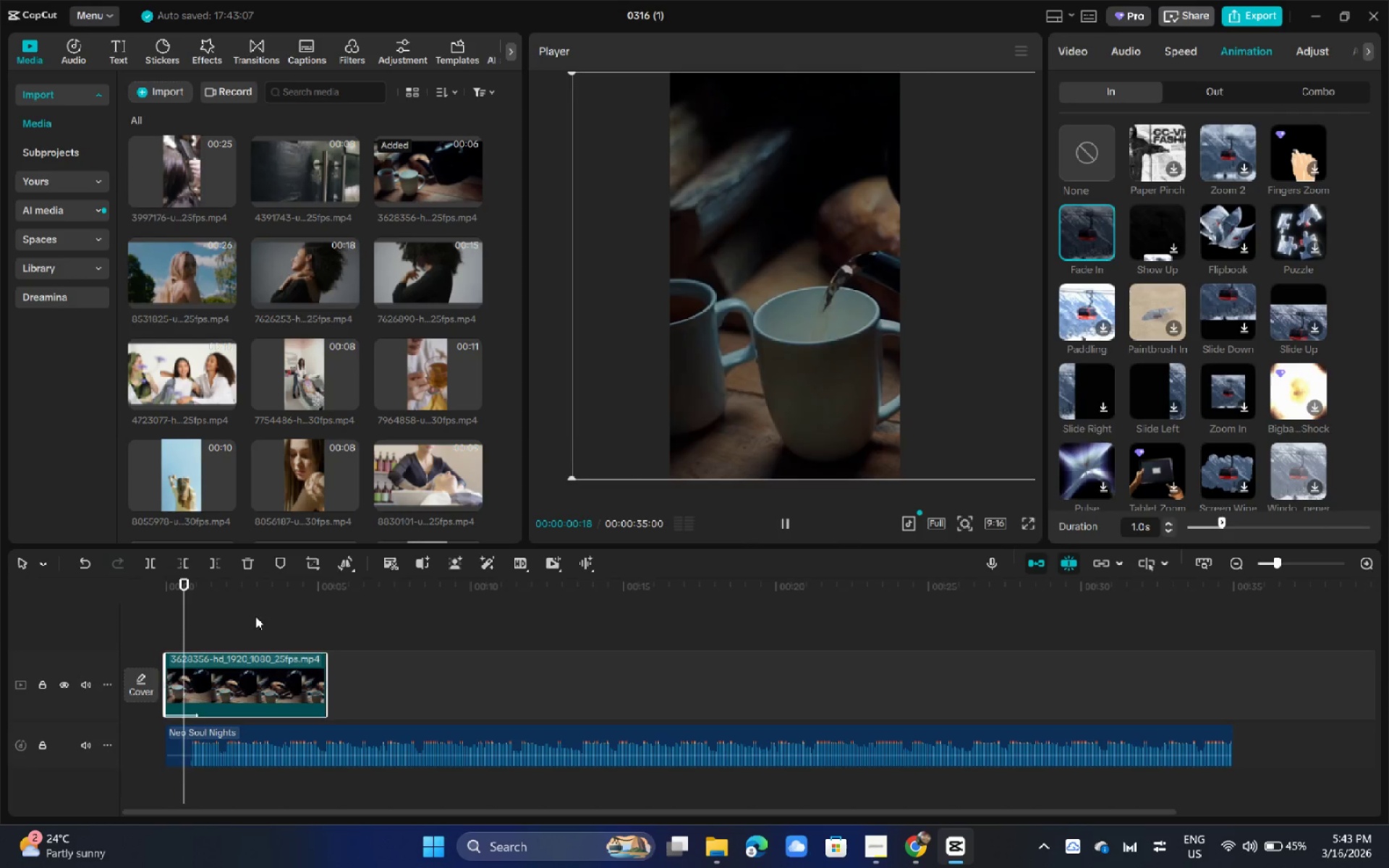 
left_click_drag(start_coordinate=[188, 603], to_coordinate=[101, 604])
 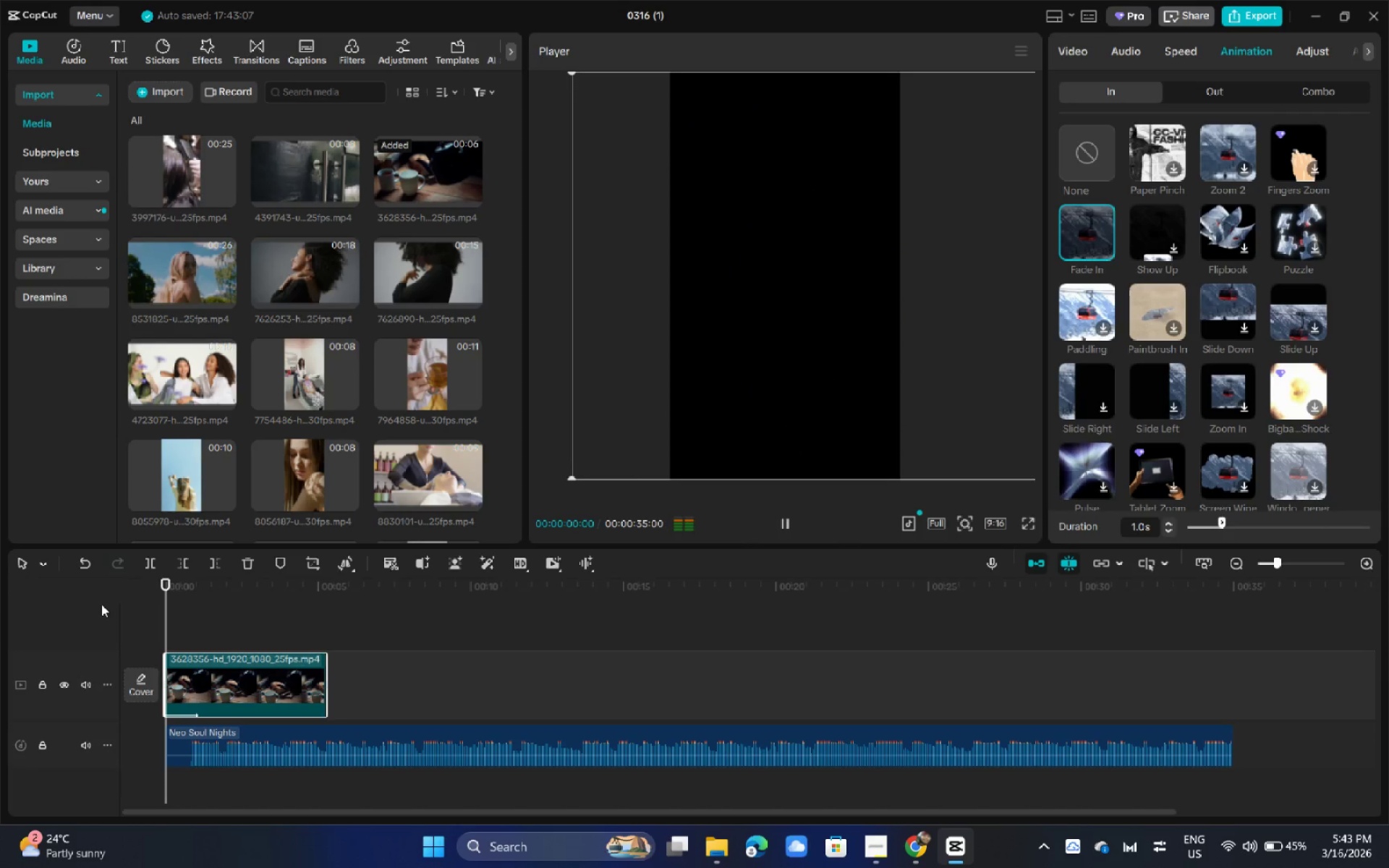 
key(Space)
 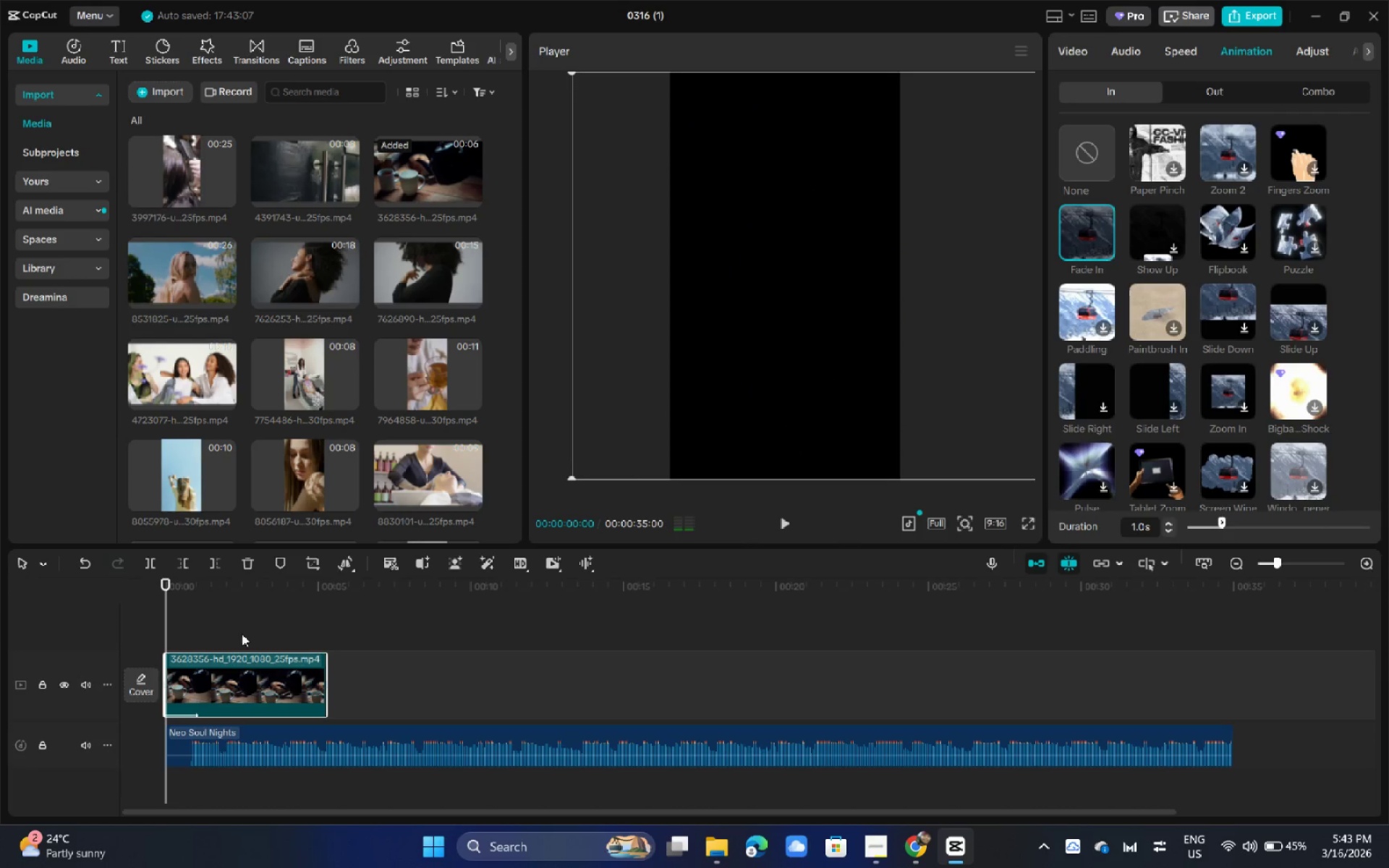 
key(Space)
 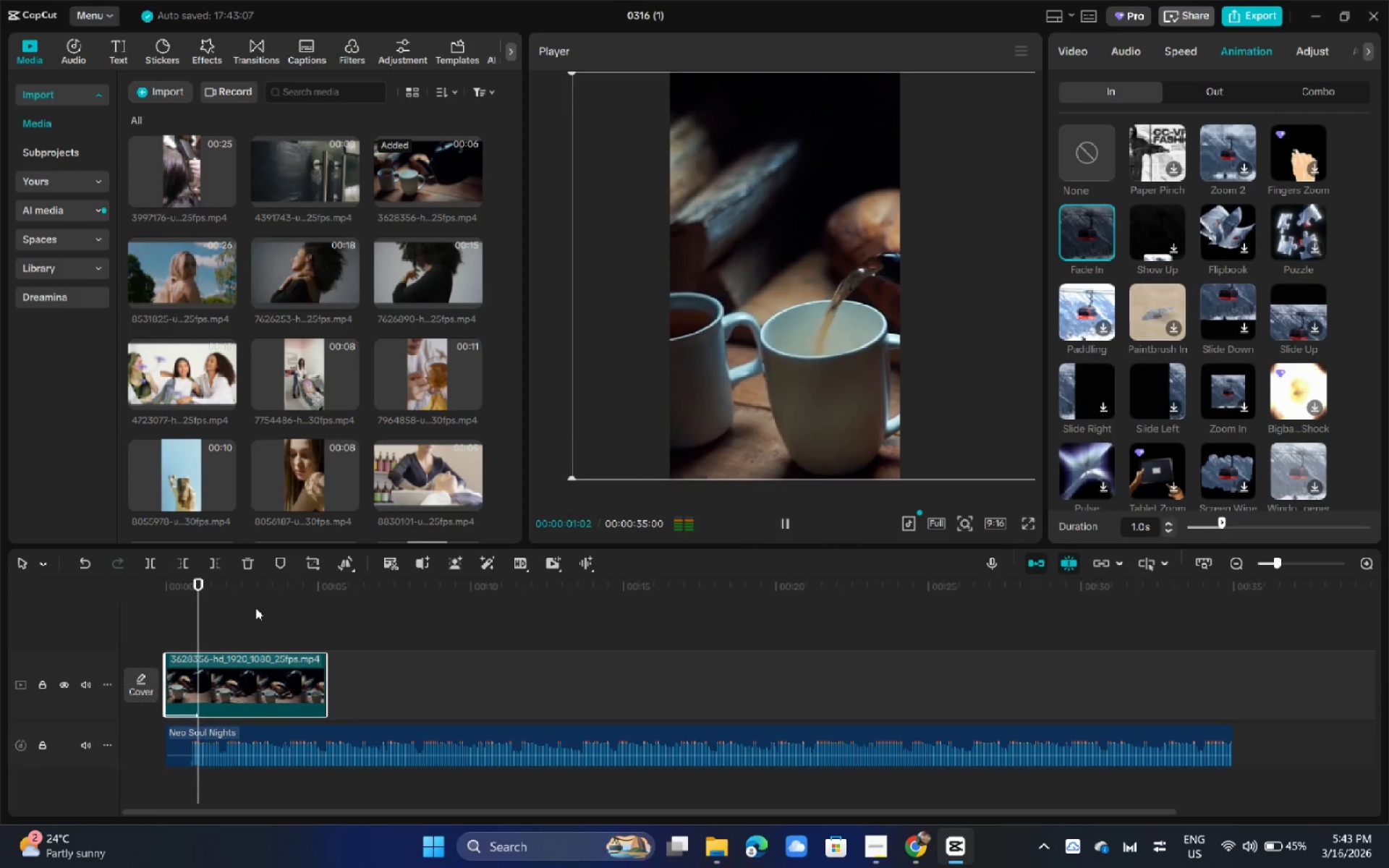 
key(Space)
 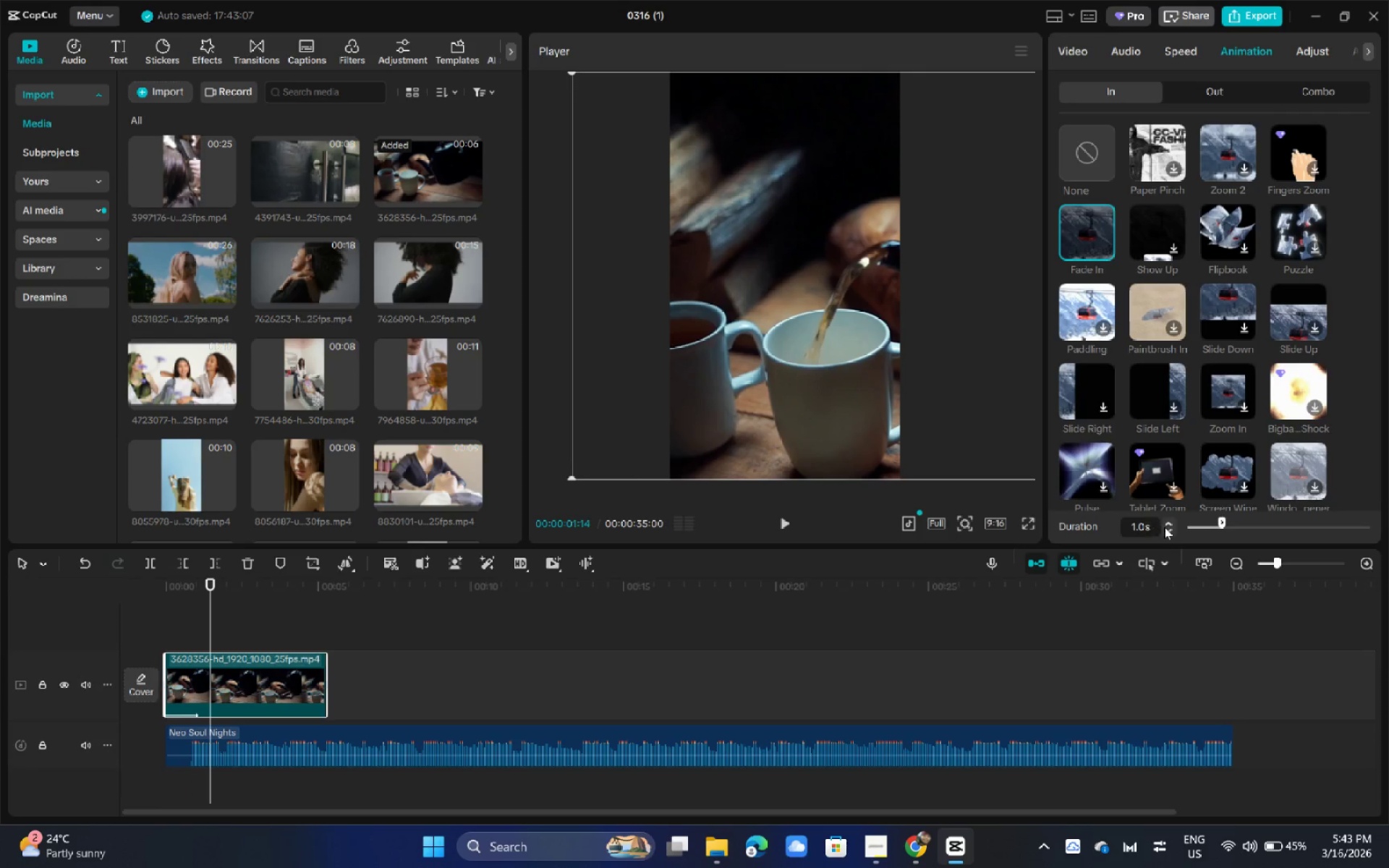 
double_click([1168, 527])
 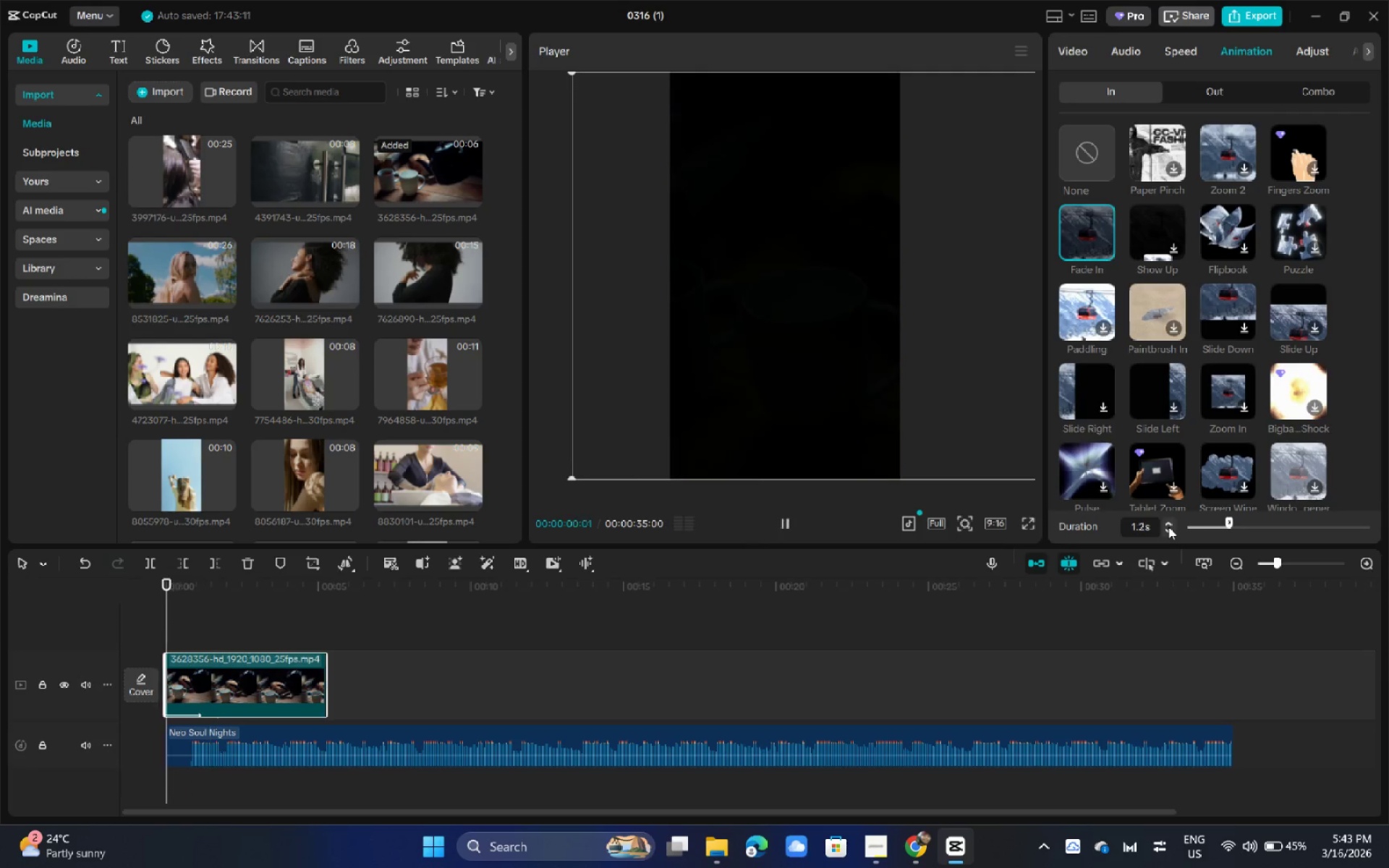 
triple_click([1168, 527])
 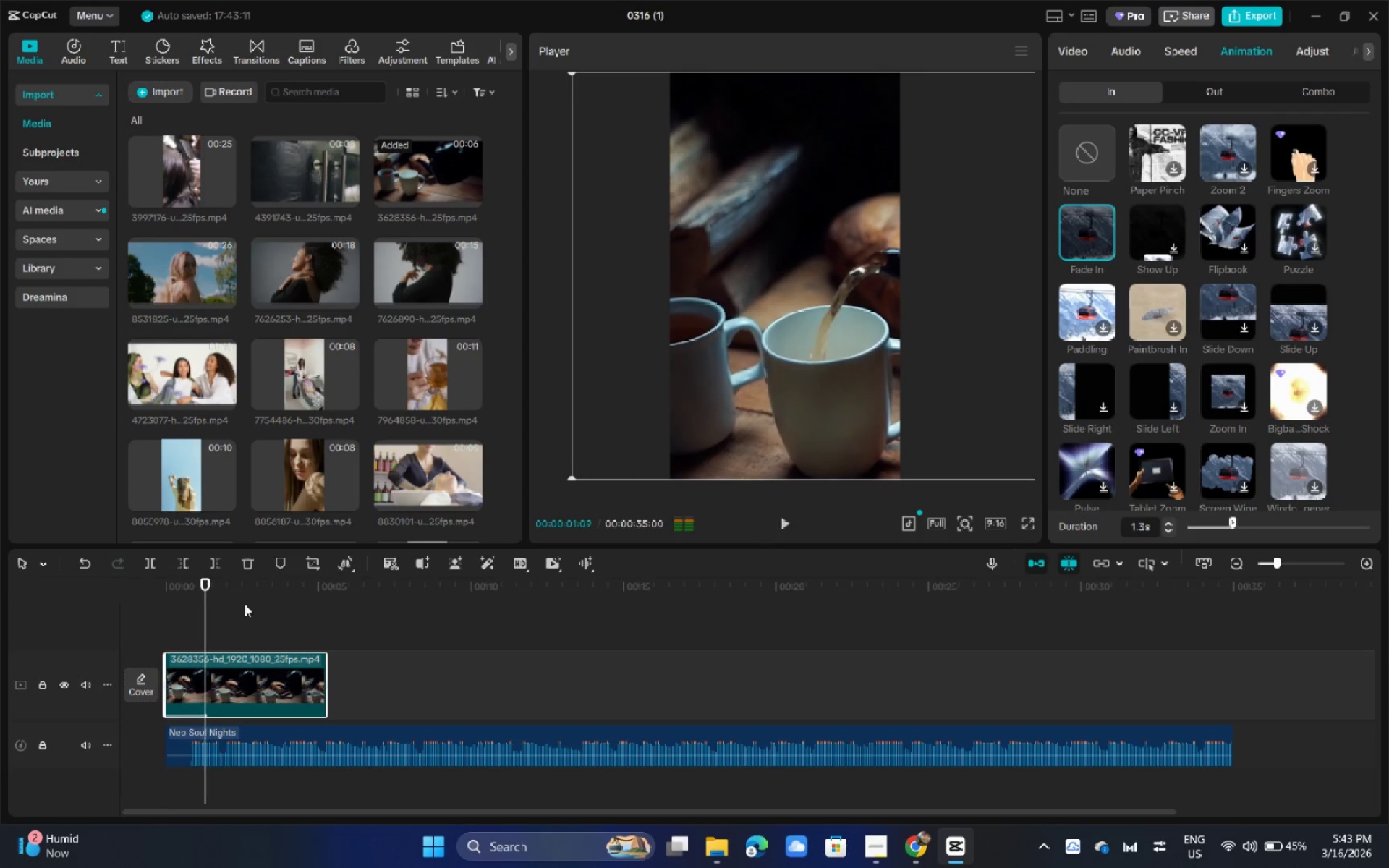 
key(Space)
 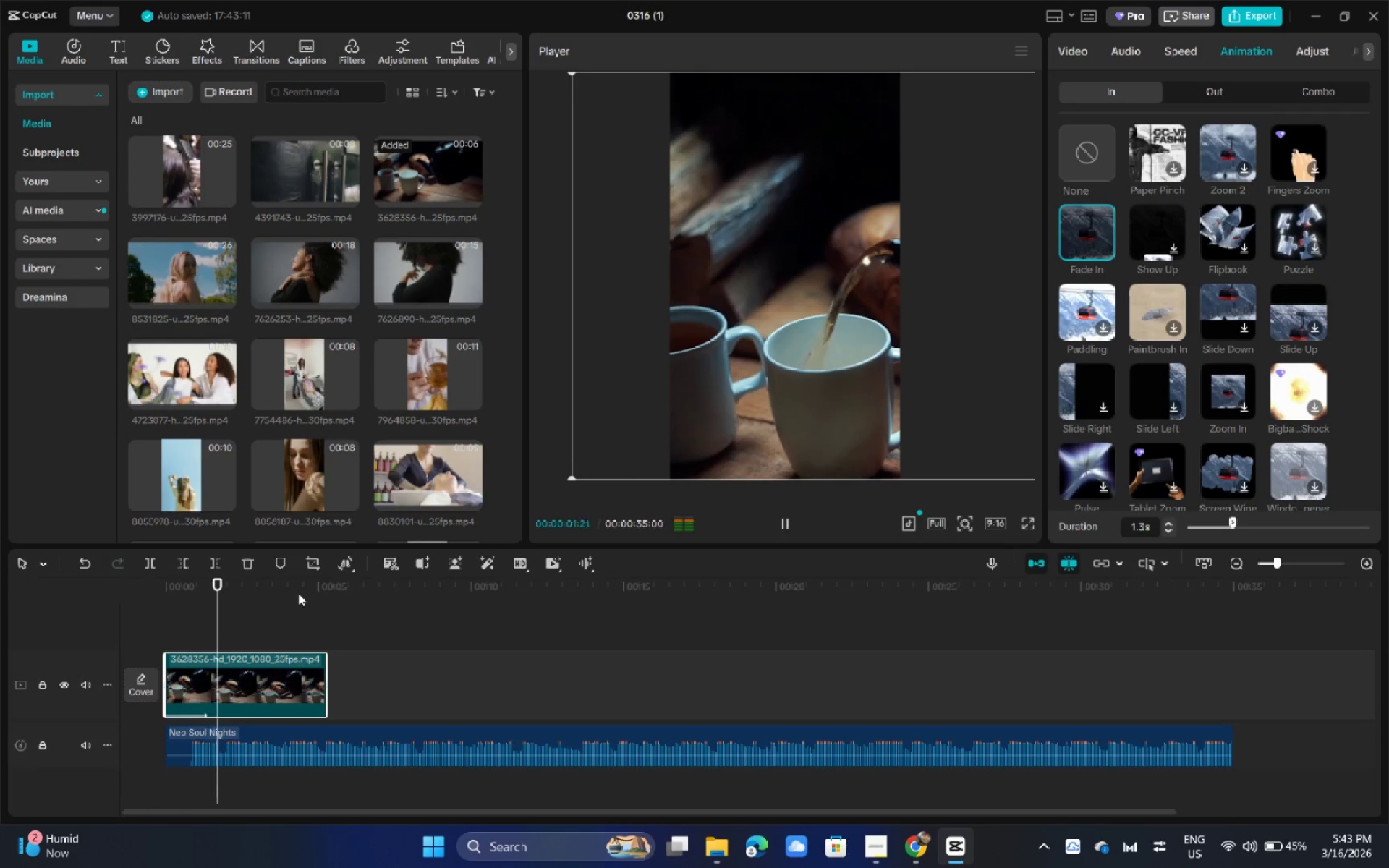 
left_click_drag(start_coordinate=[202, 593], to_coordinate=[134, 593])
 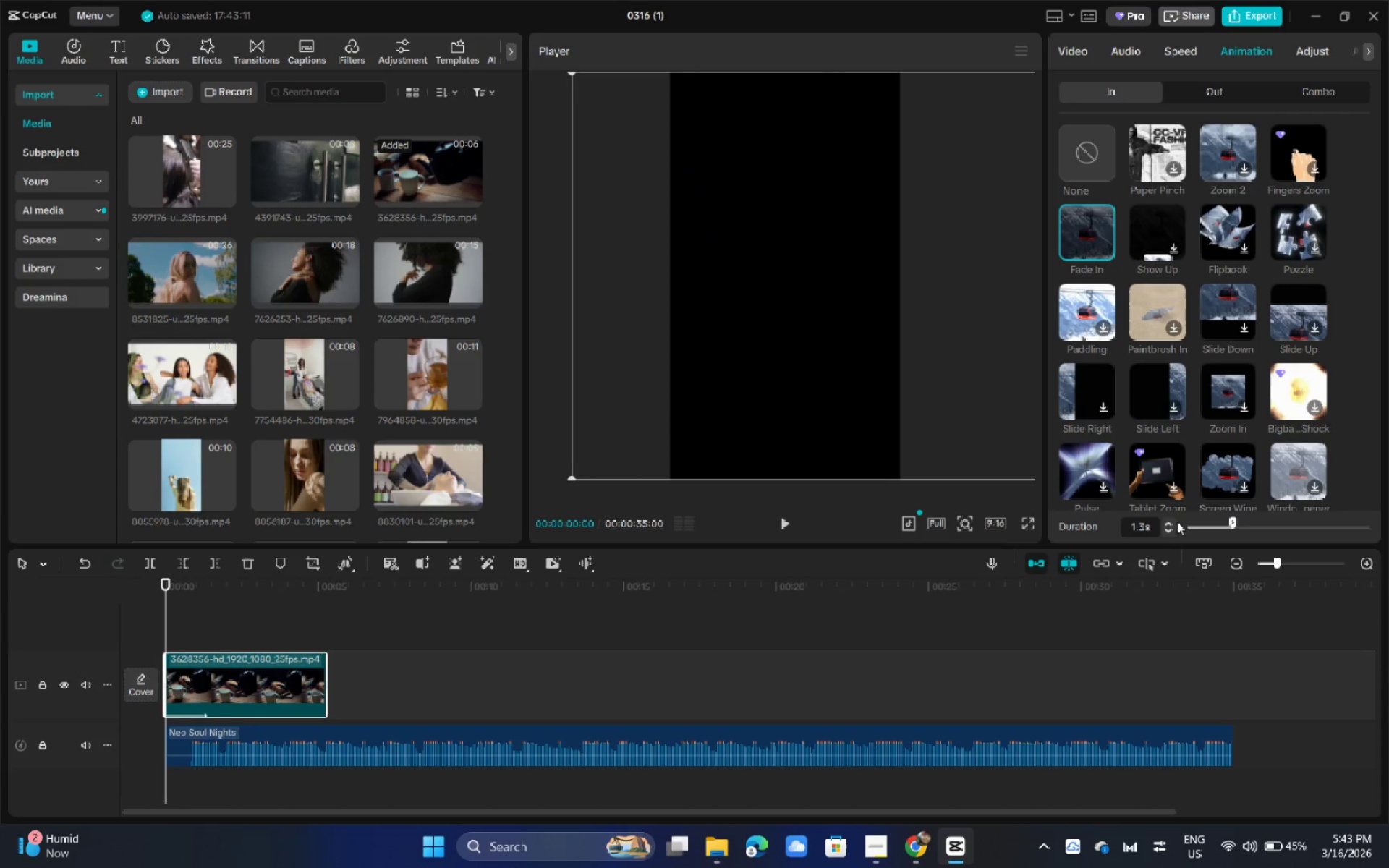 
double_click([1168, 522])
 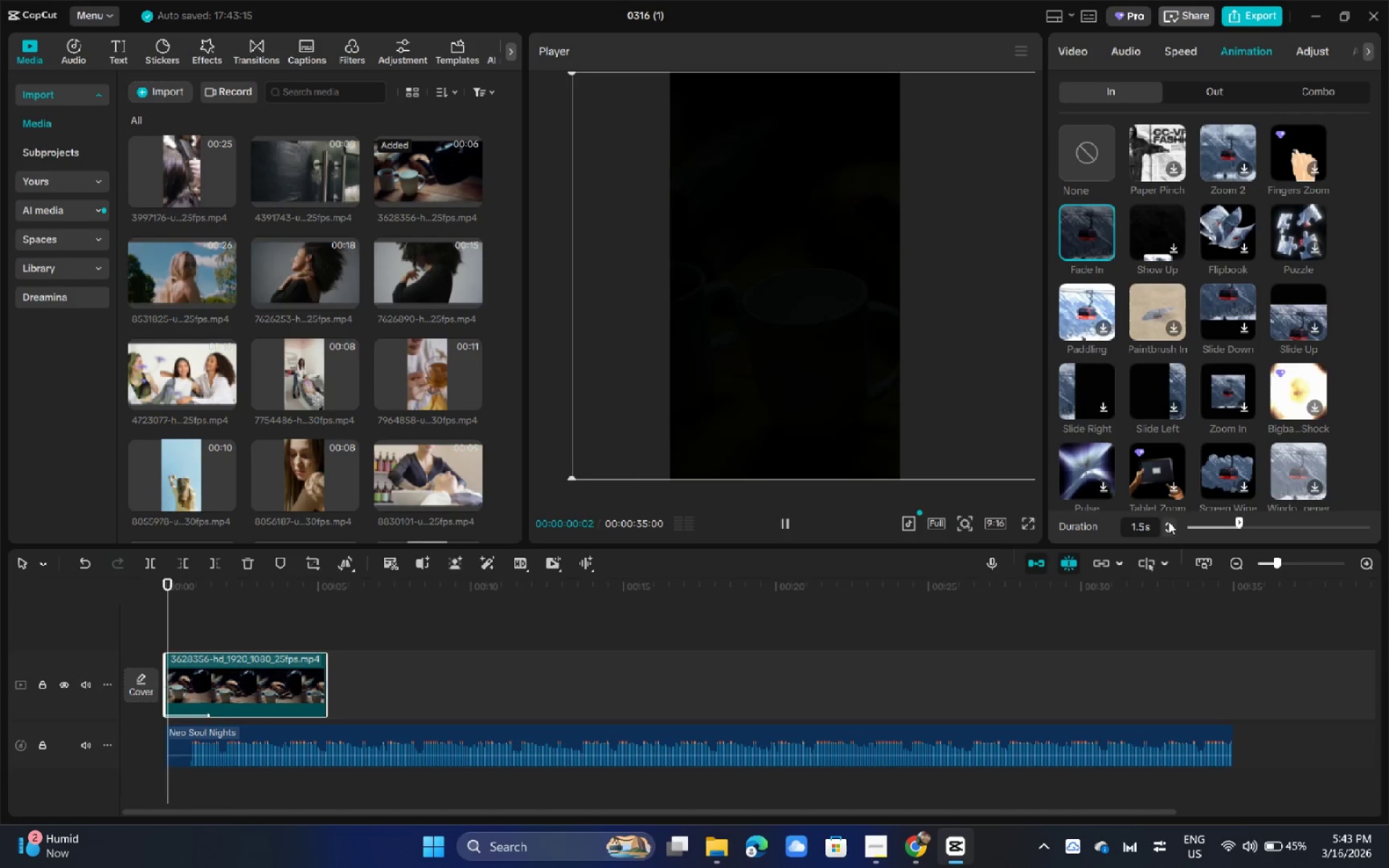 
triple_click([1168, 522])
 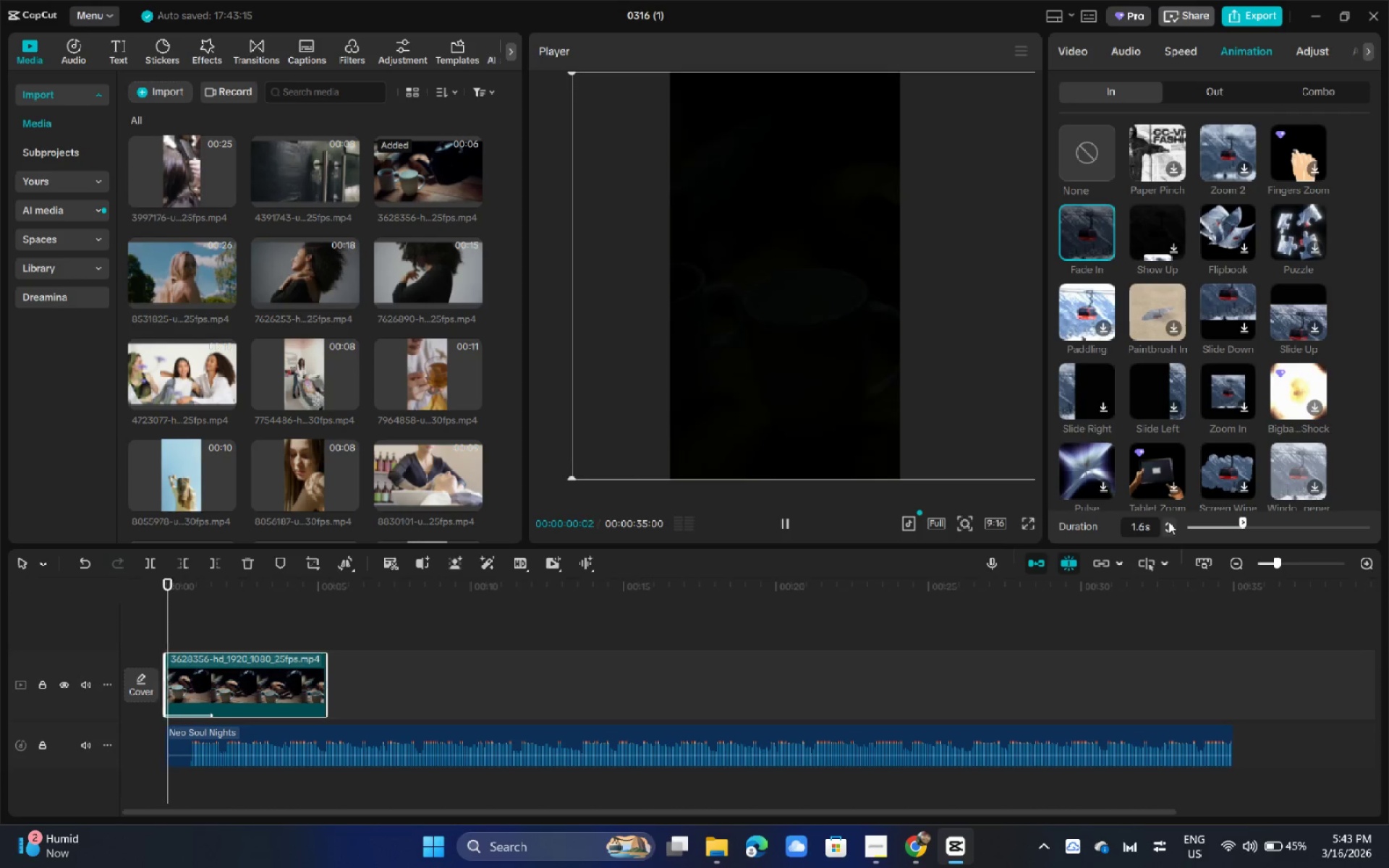 
triple_click([1168, 522])
 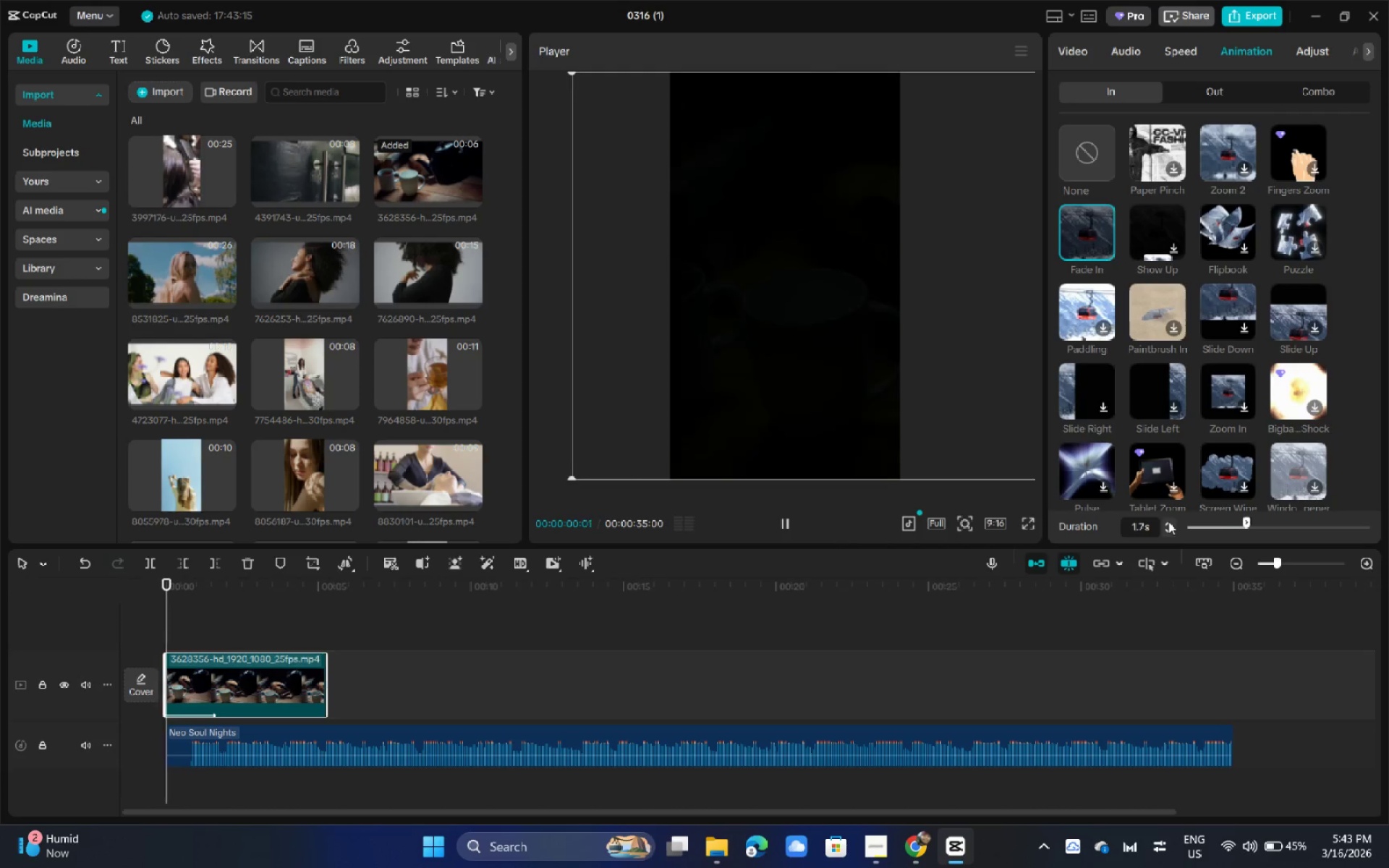 
triple_click([1168, 522])
 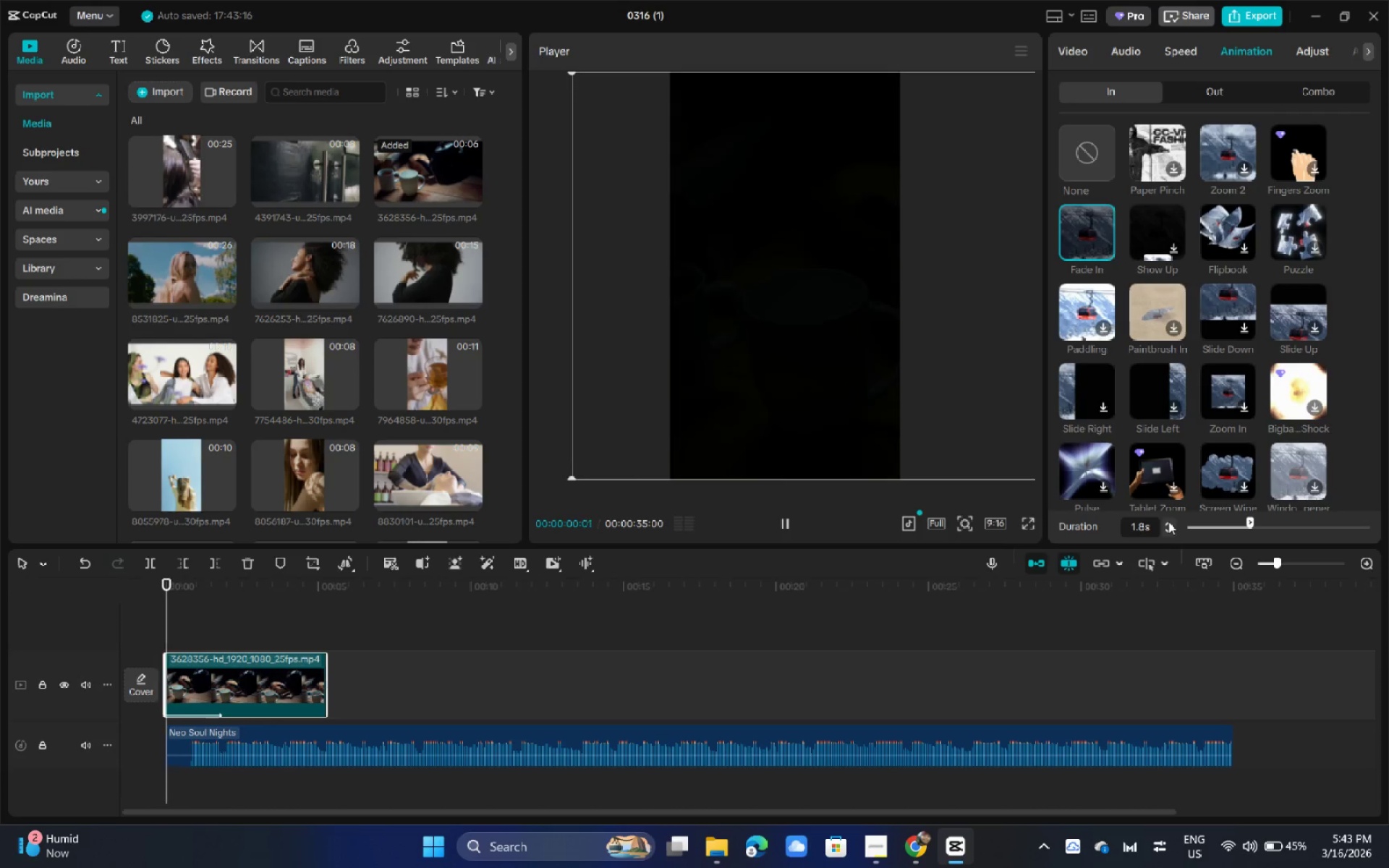 
triple_click([1168, 522])
 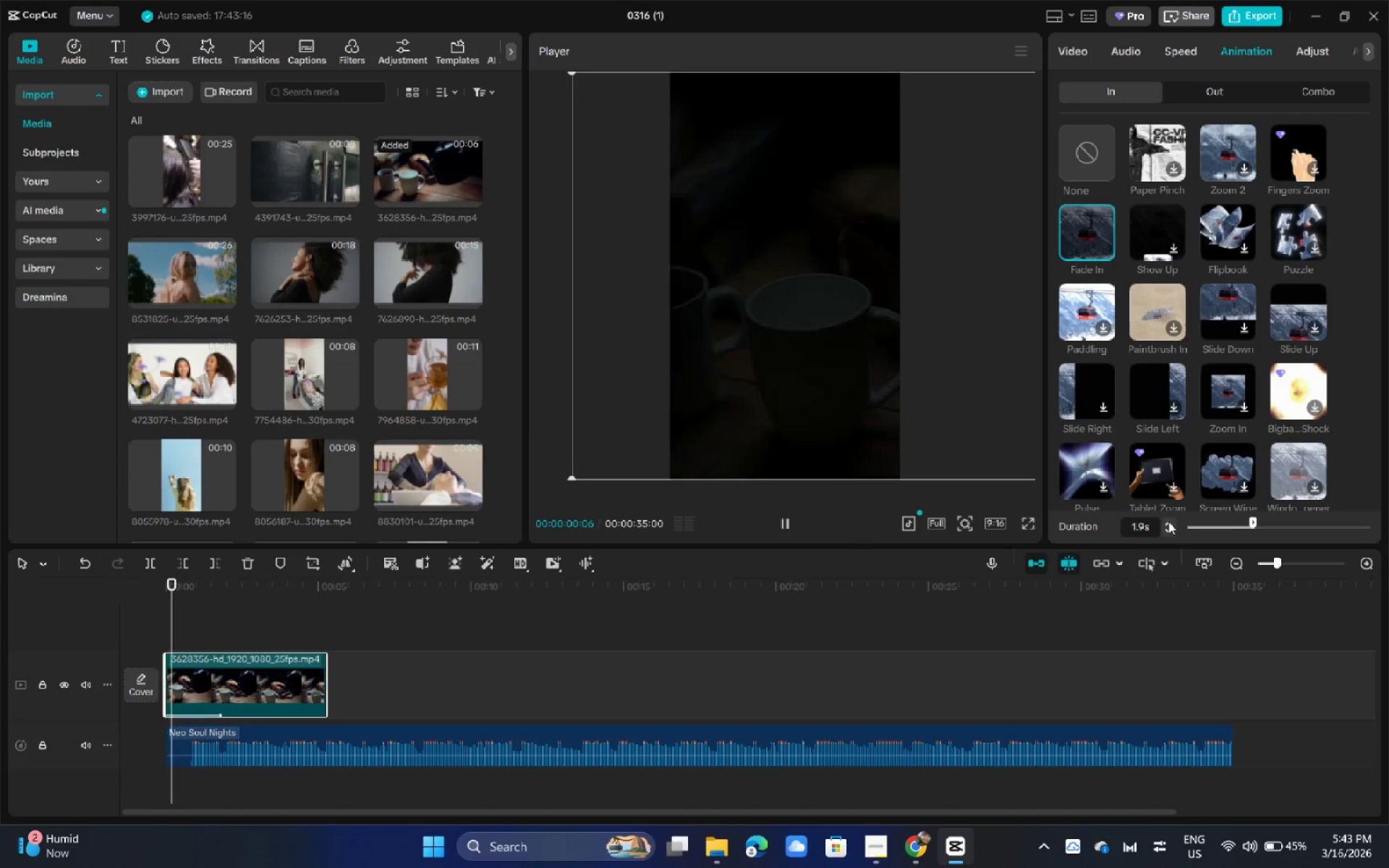 
triple_click([1168, 522])
 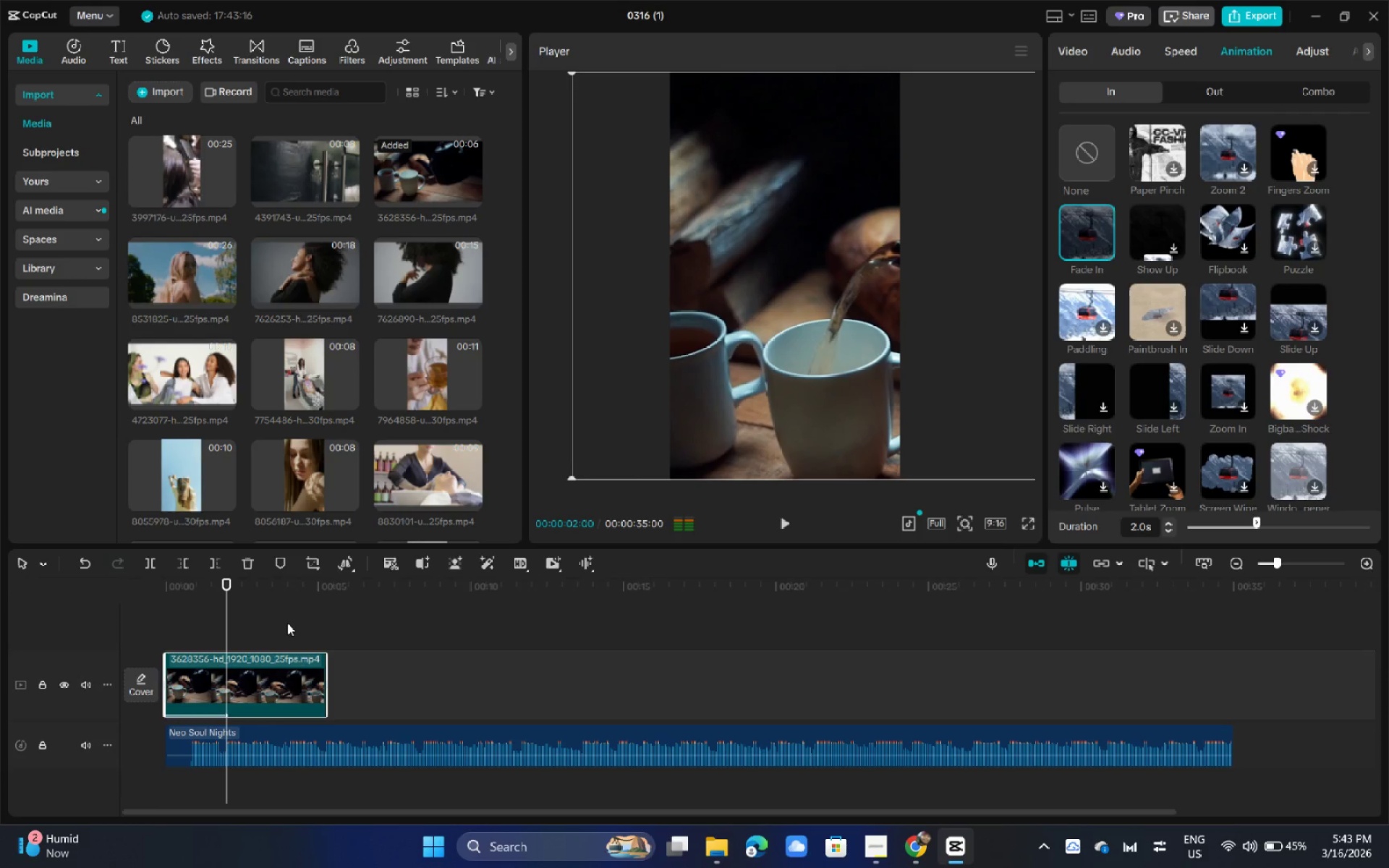 
key(Space)
 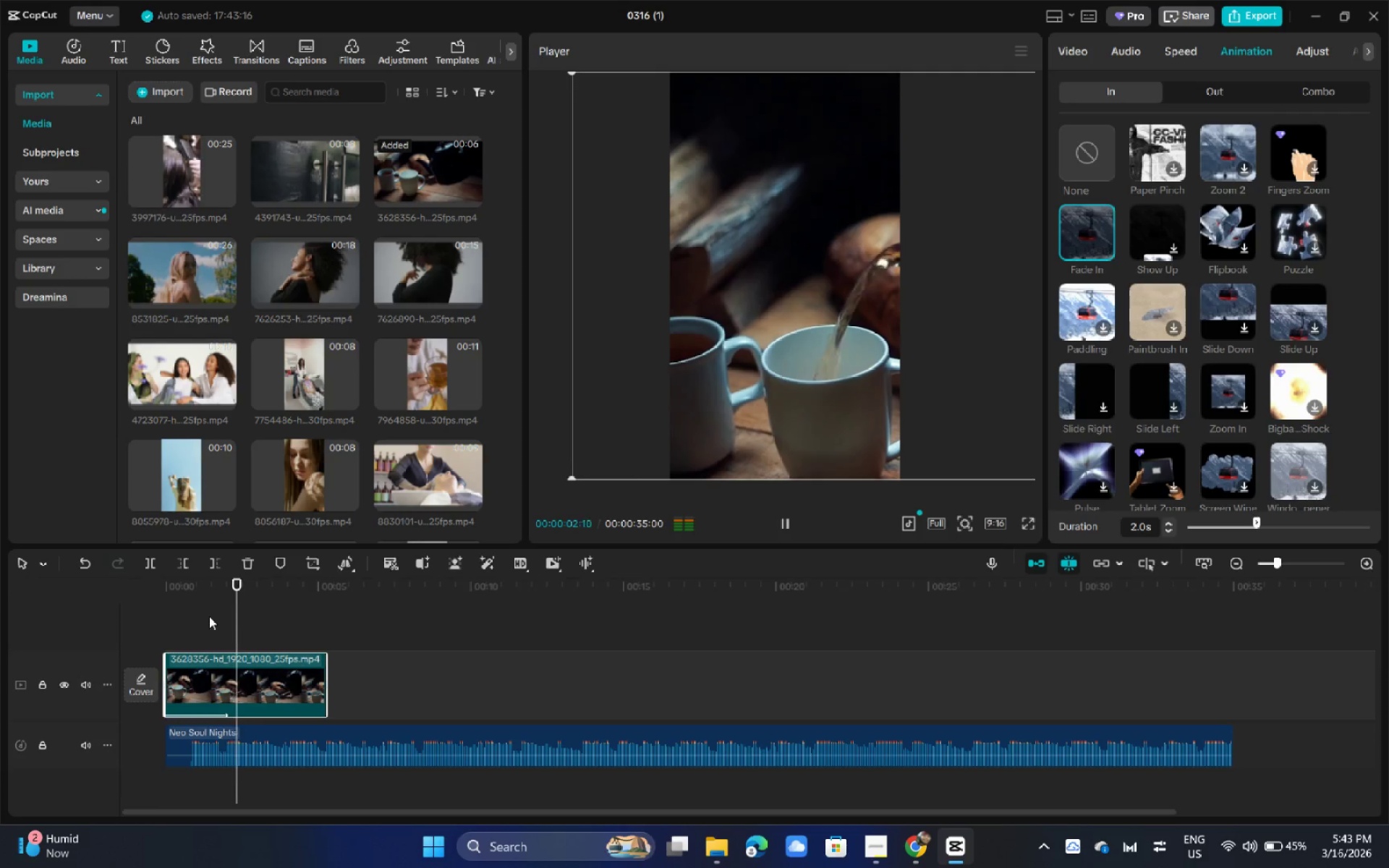 
left_click_drag(start_coordinate=[182, 599], to_coordinate=[114, 596])
 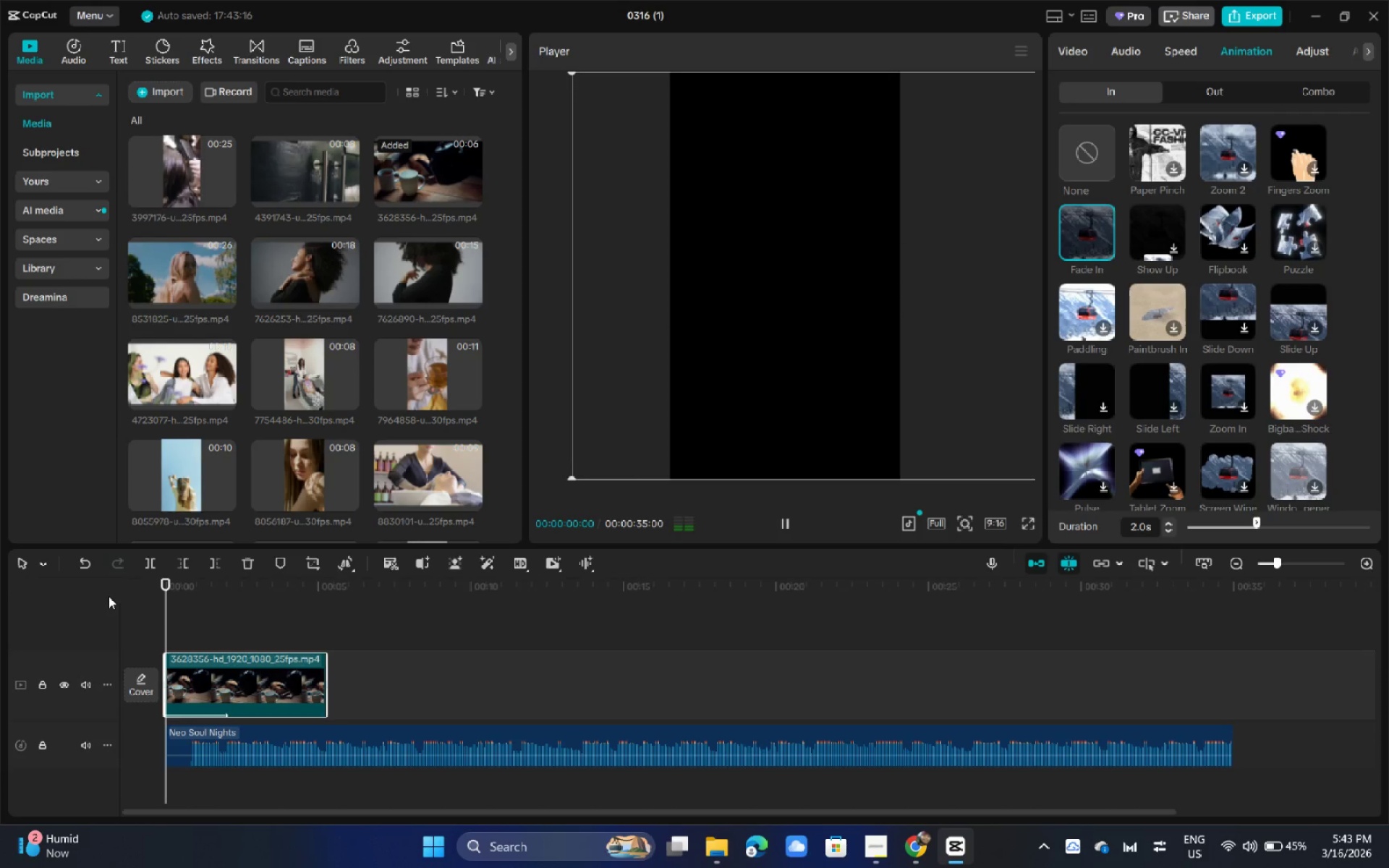 
key(Space)
 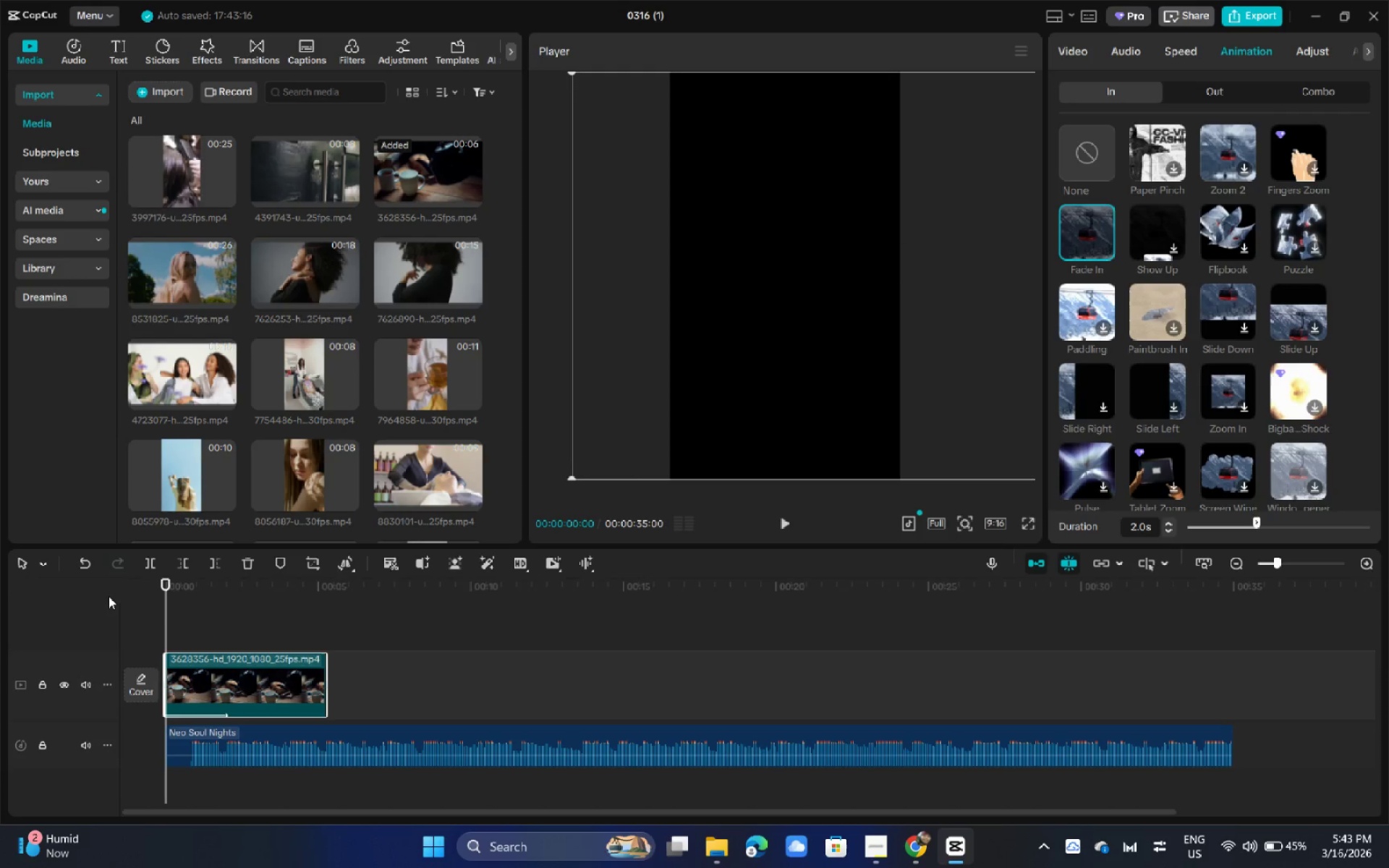 
key(Space)
 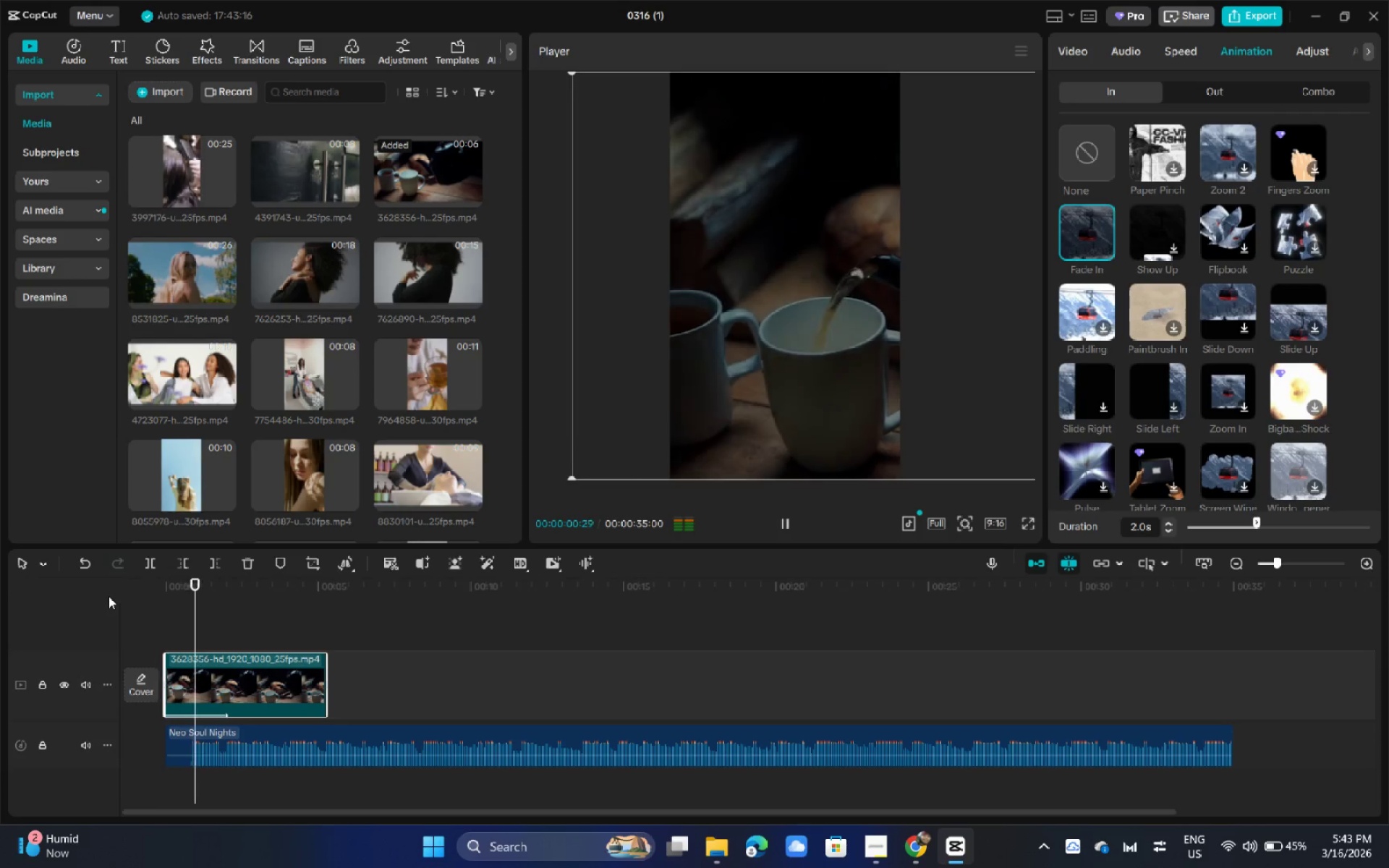 
key(Space)
 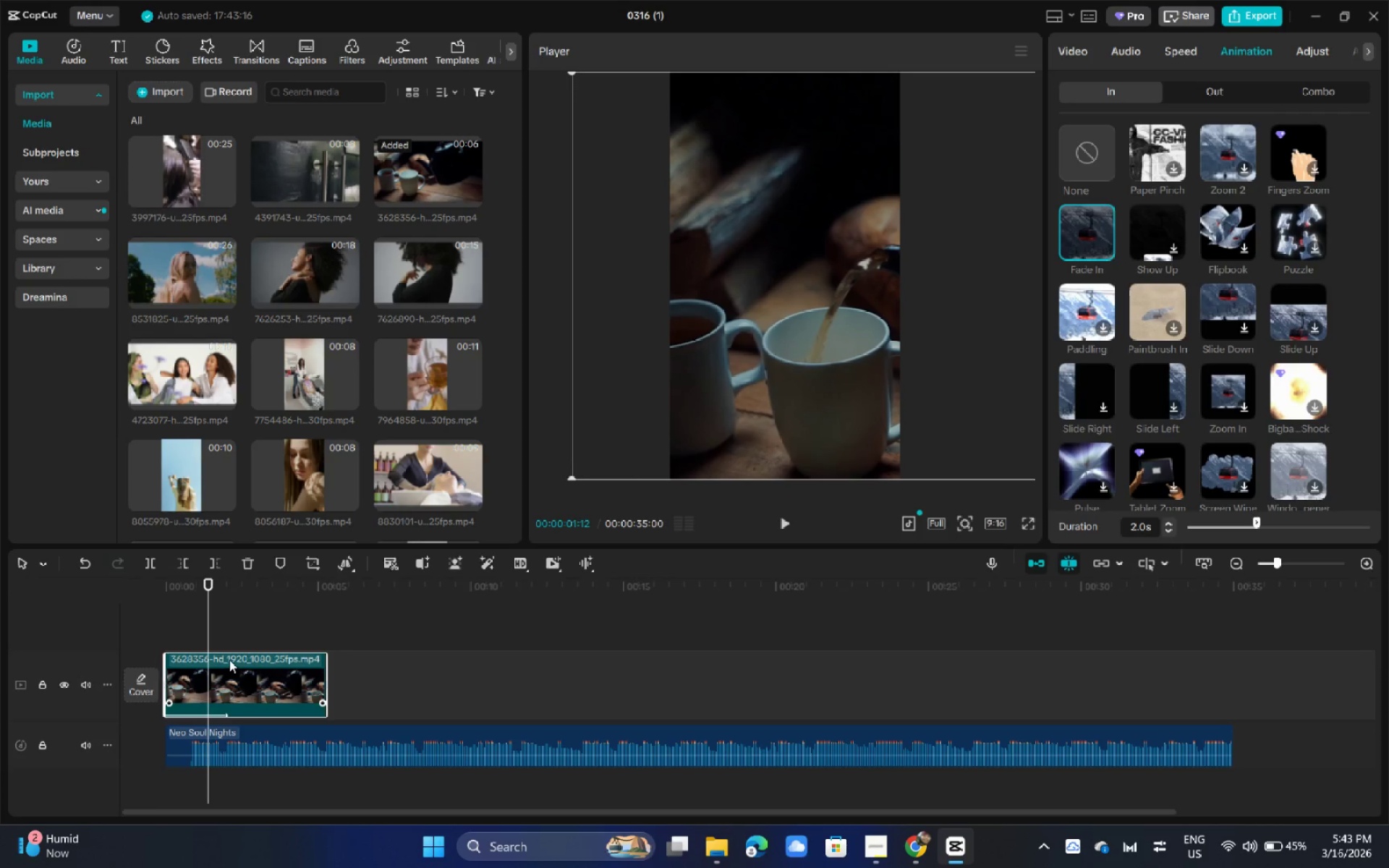 
key(Control+Z)
 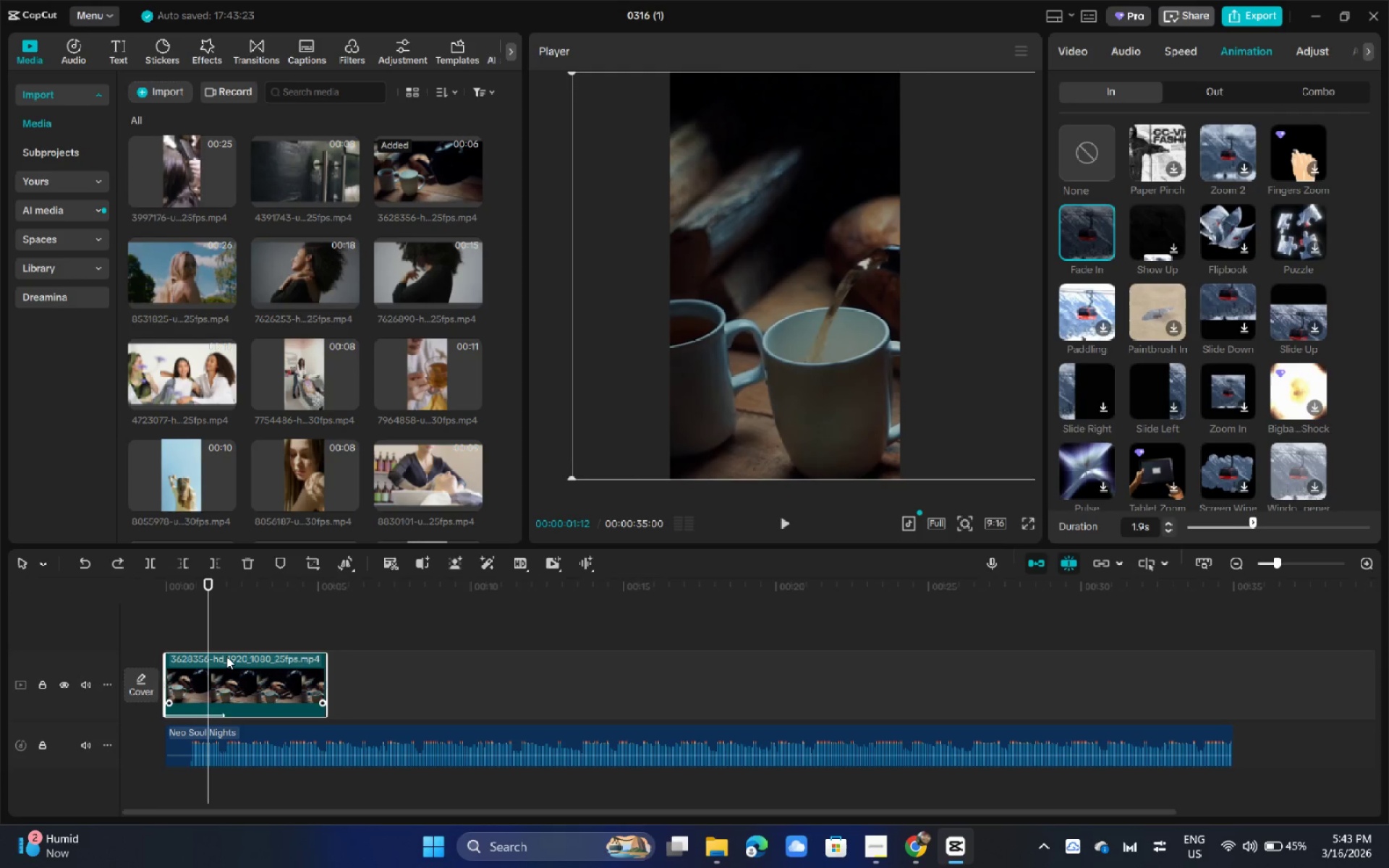 
key(Control+Z)
 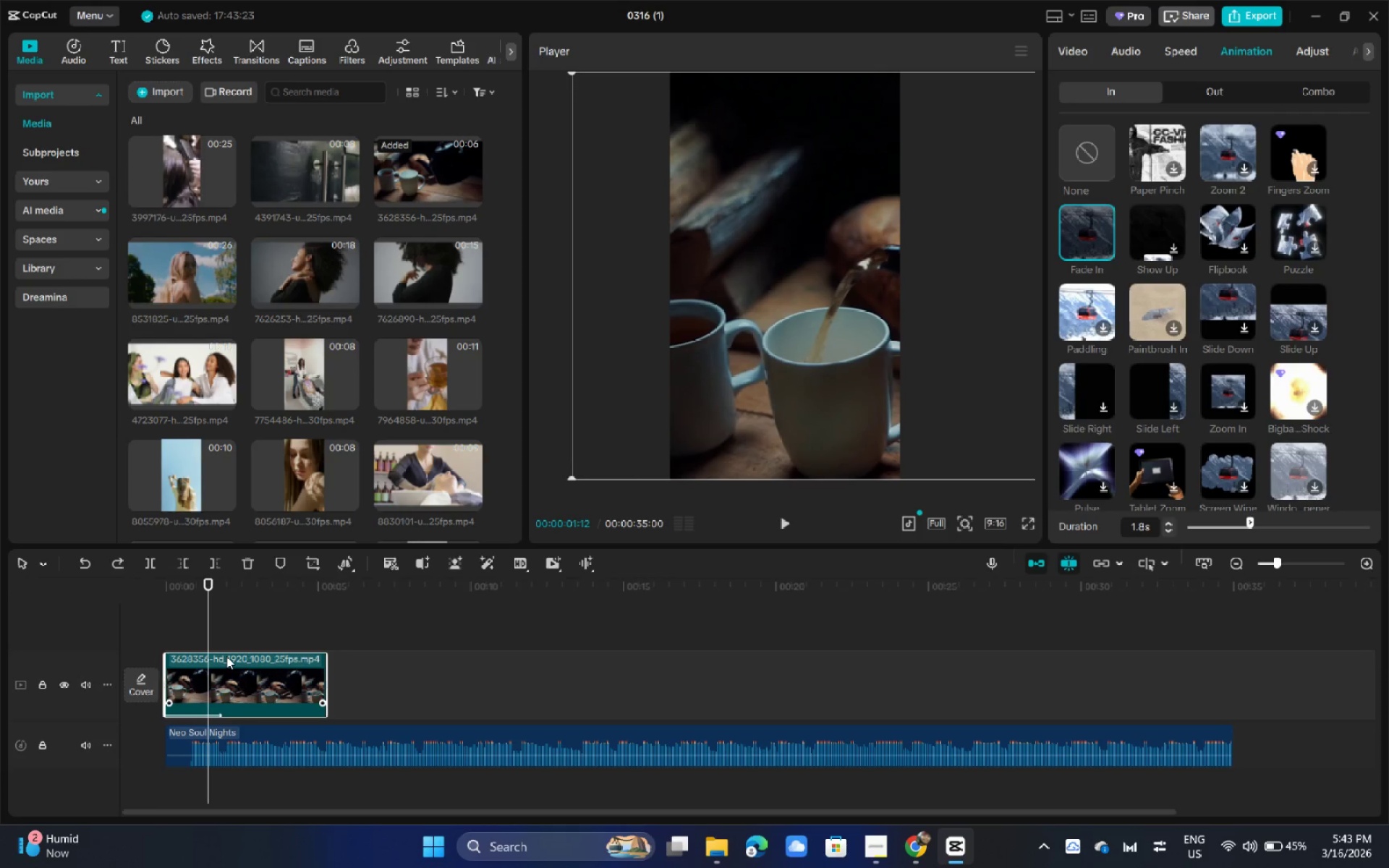 
key(Control+Z)
 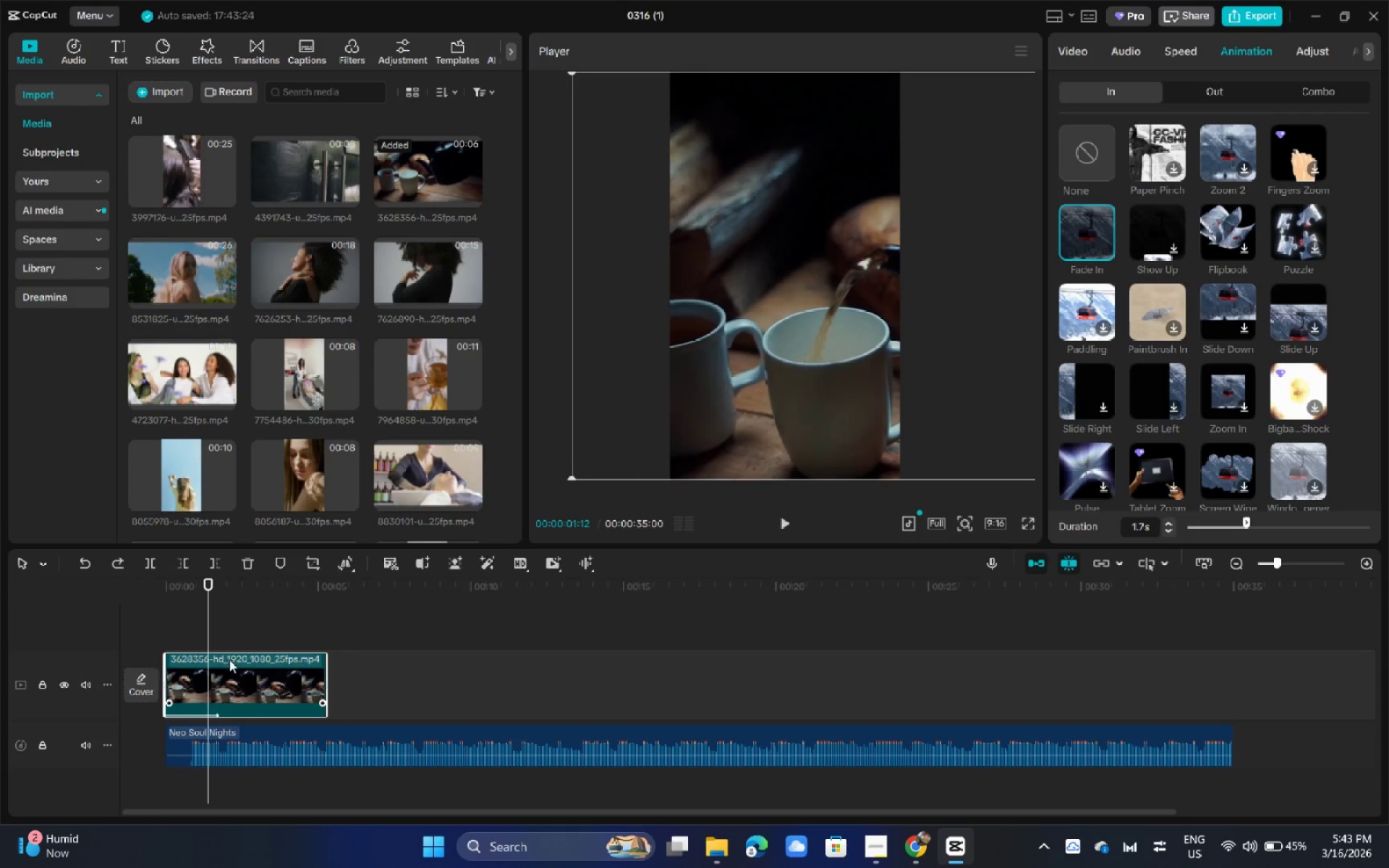 
key(Control+Z)
 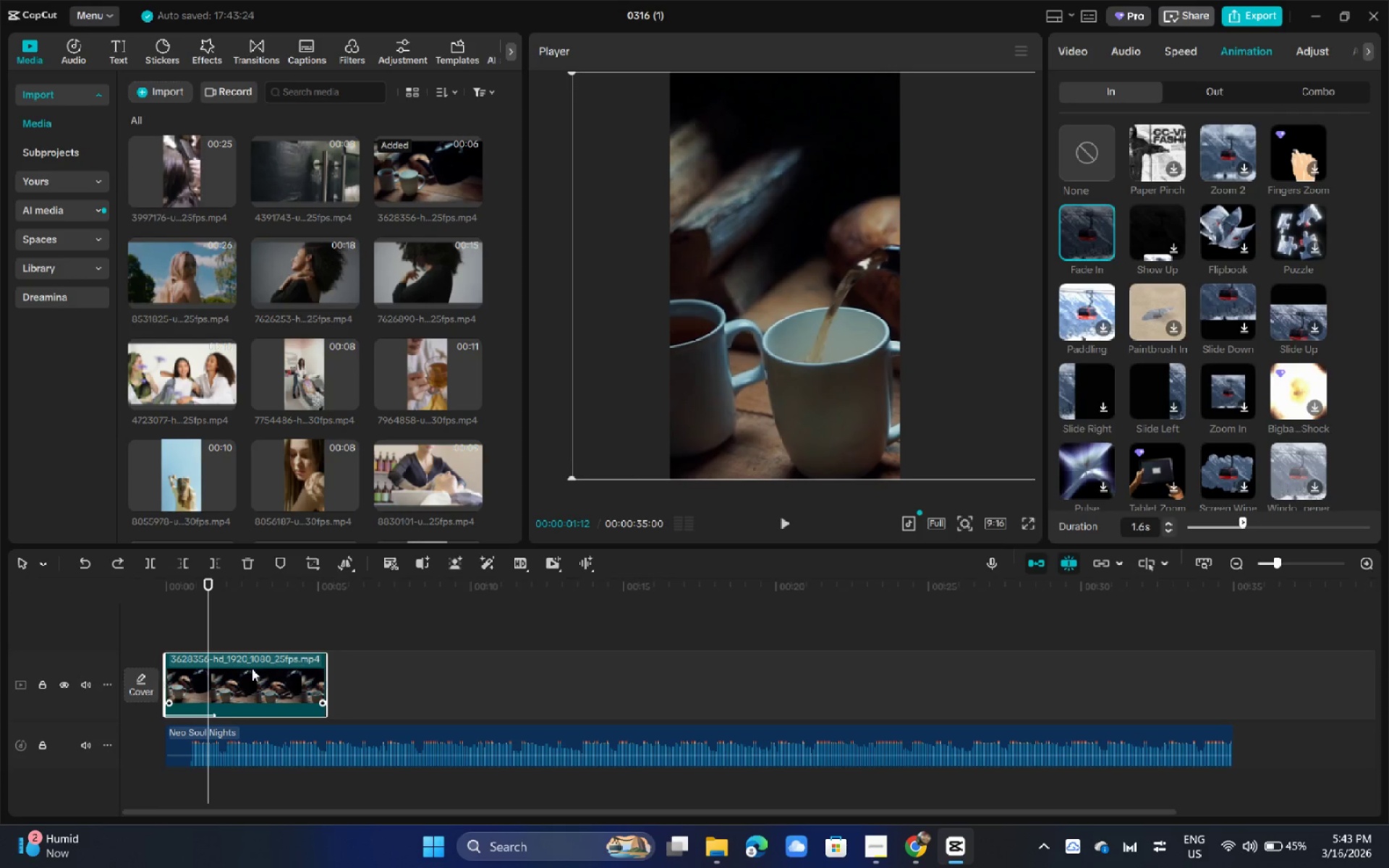 
left_click([252, 668])
 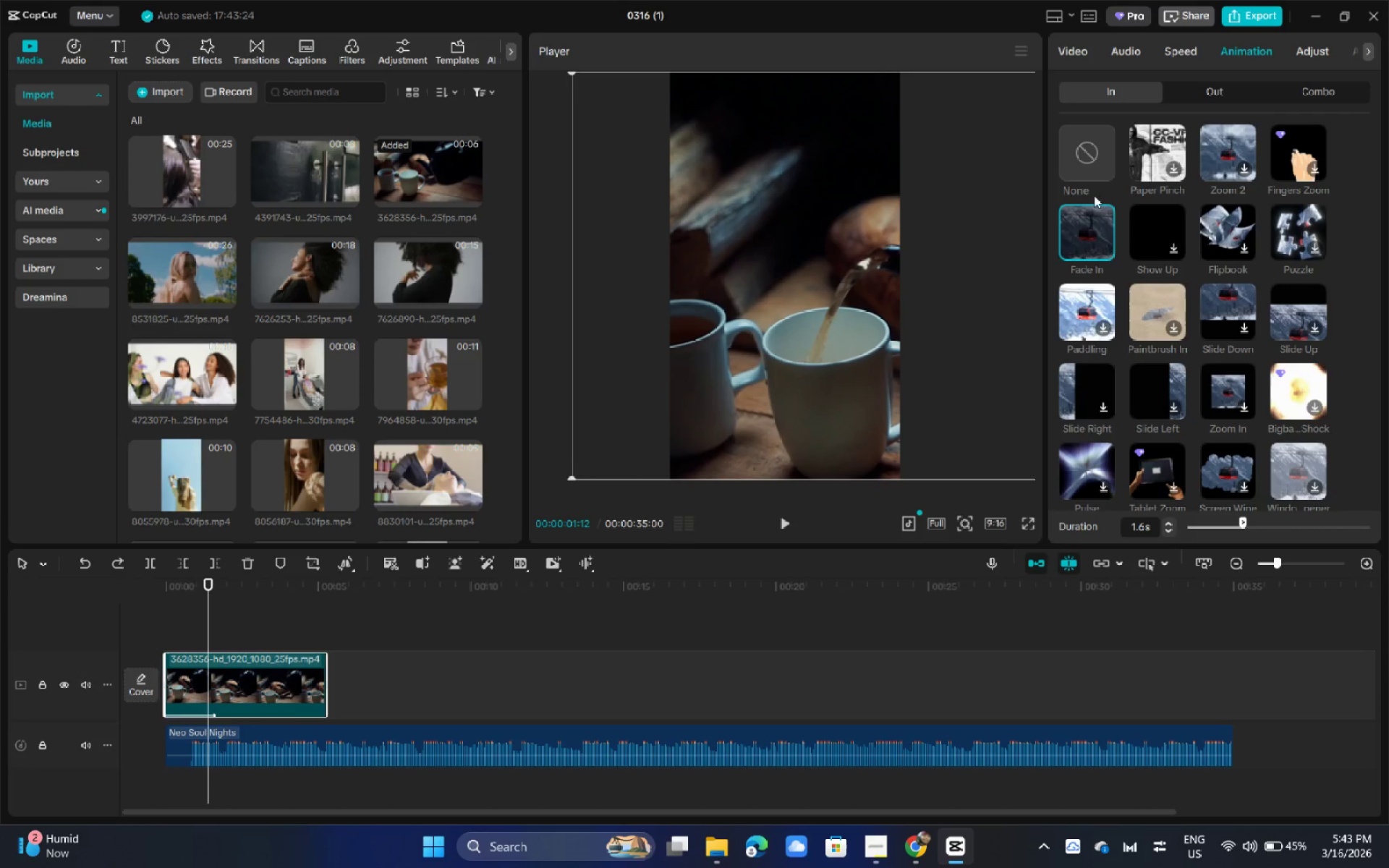 
left_click([1093, 171])
 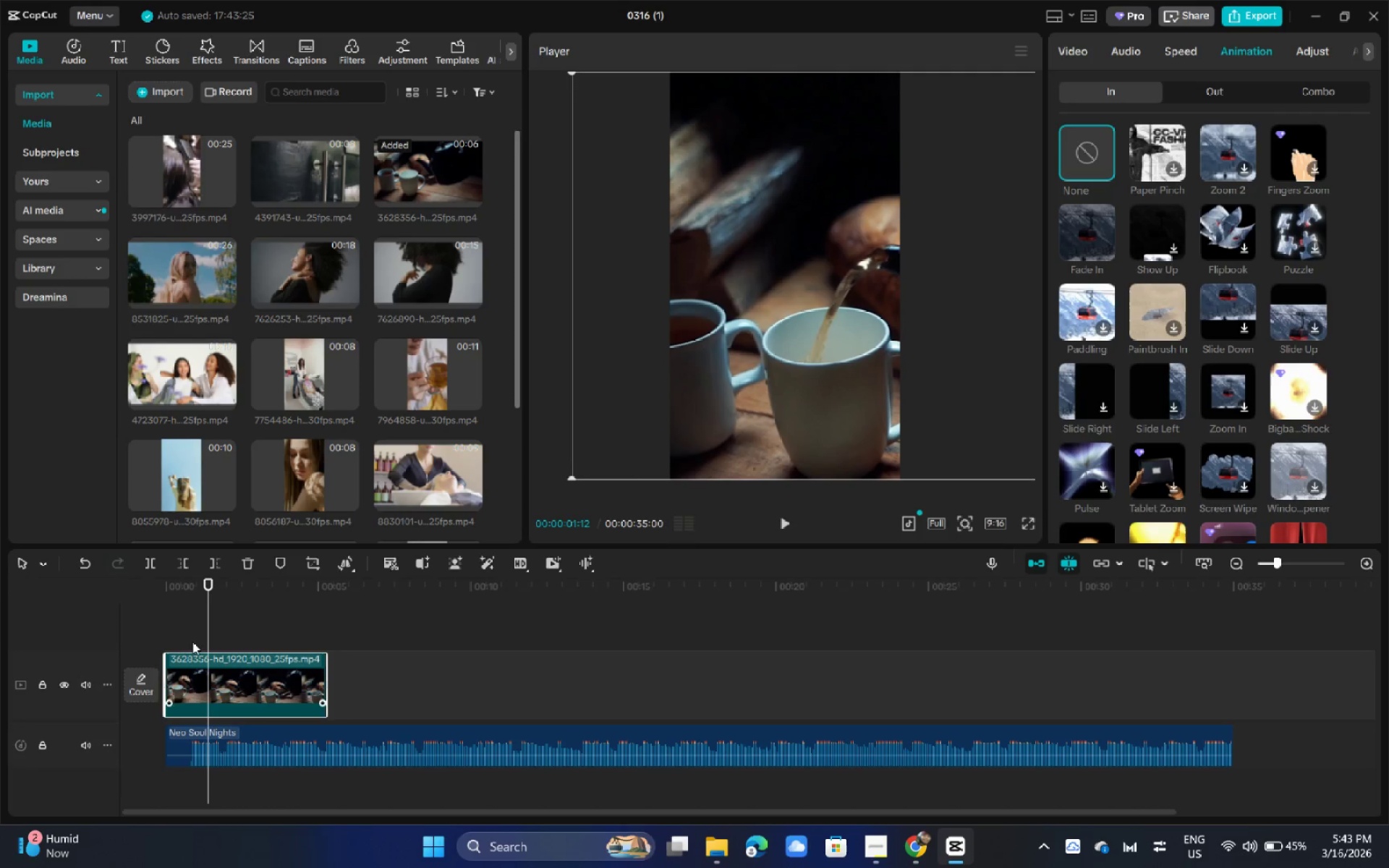 
left_click_drag(start_coordinate=[191, 600], to_coordinate=[183, 606])
 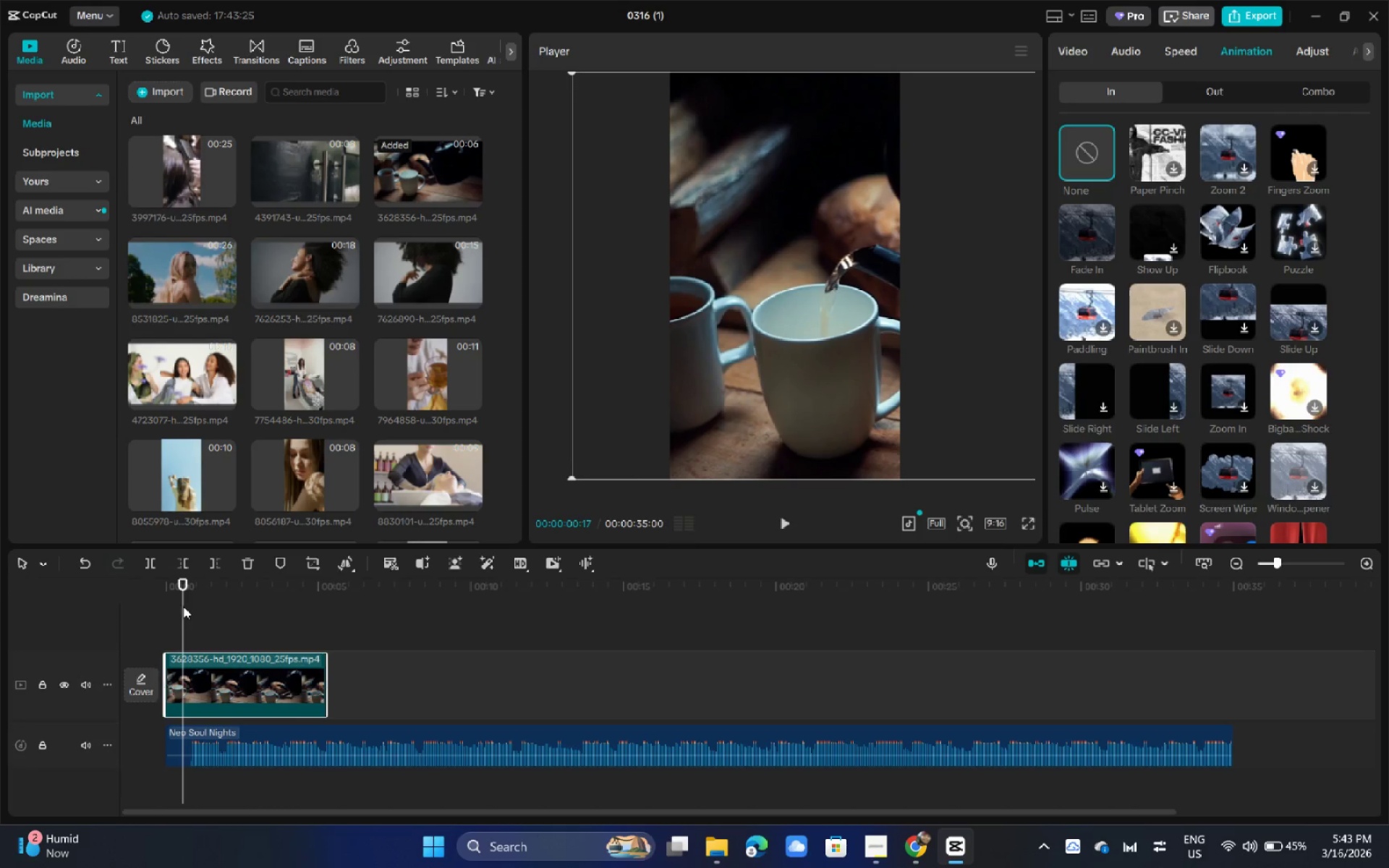 
key(Control+B)
 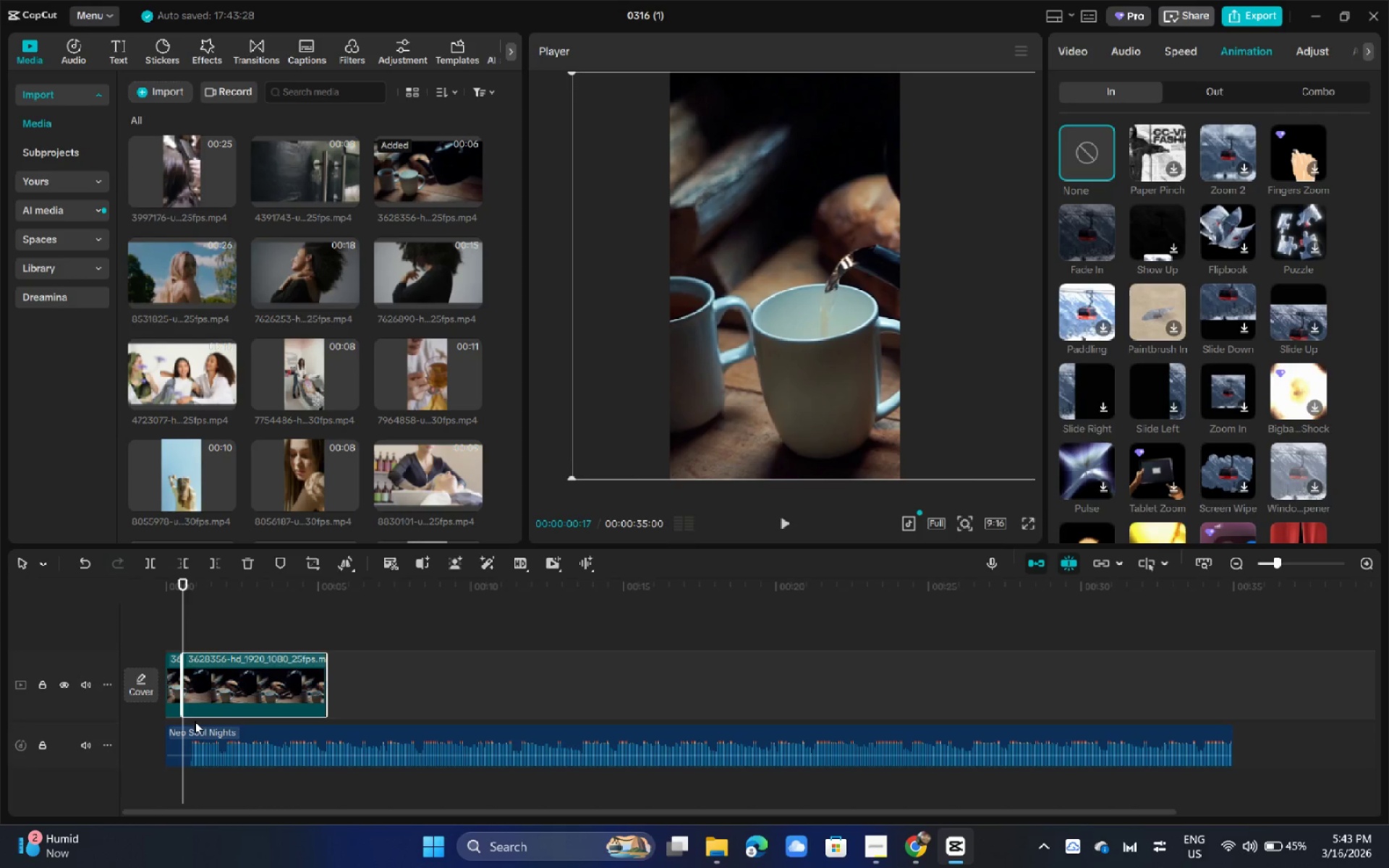 
key(Control+ControlLeft)
 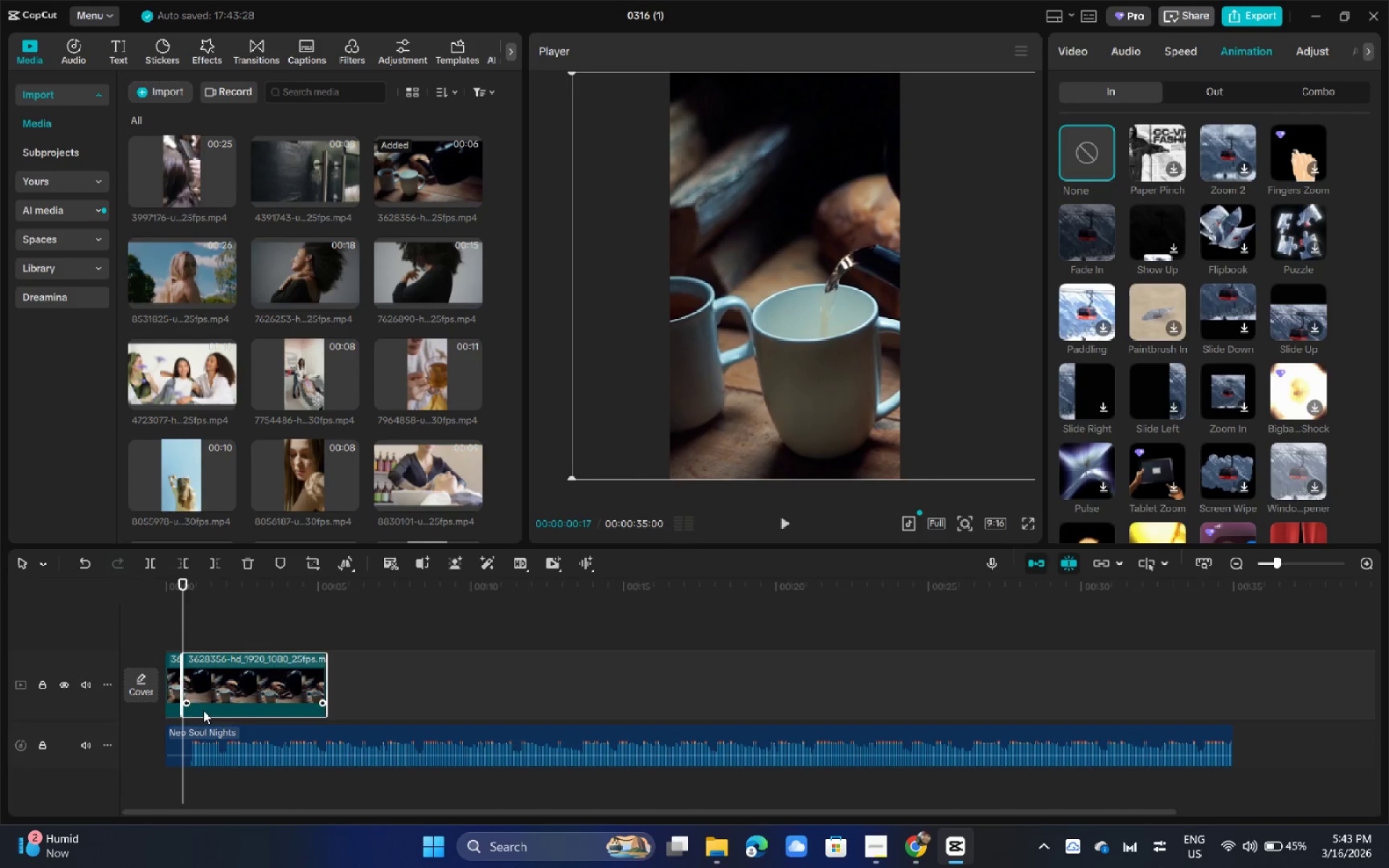 
key(Control+Z)
 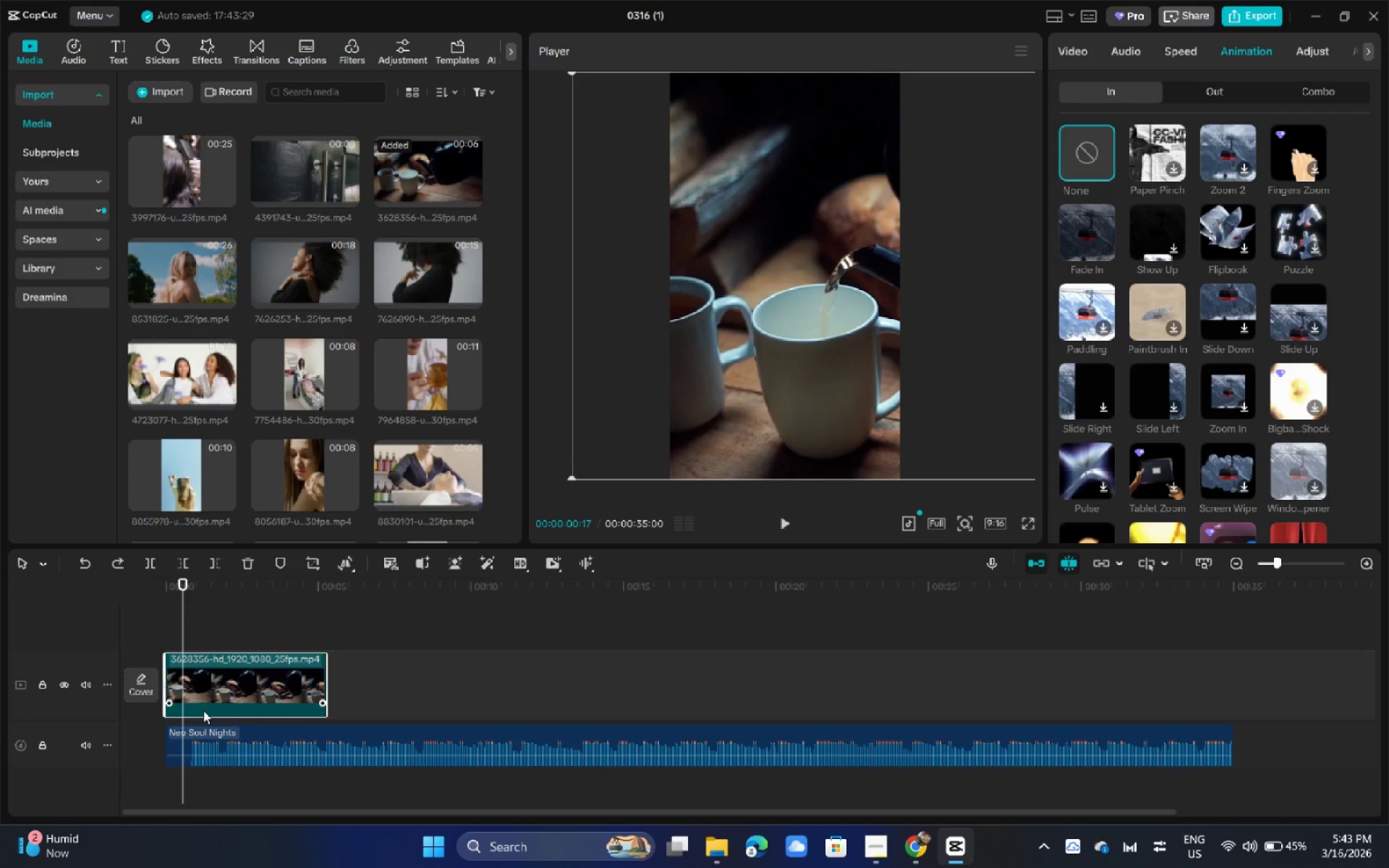 
key(Control+ControlLeft)
 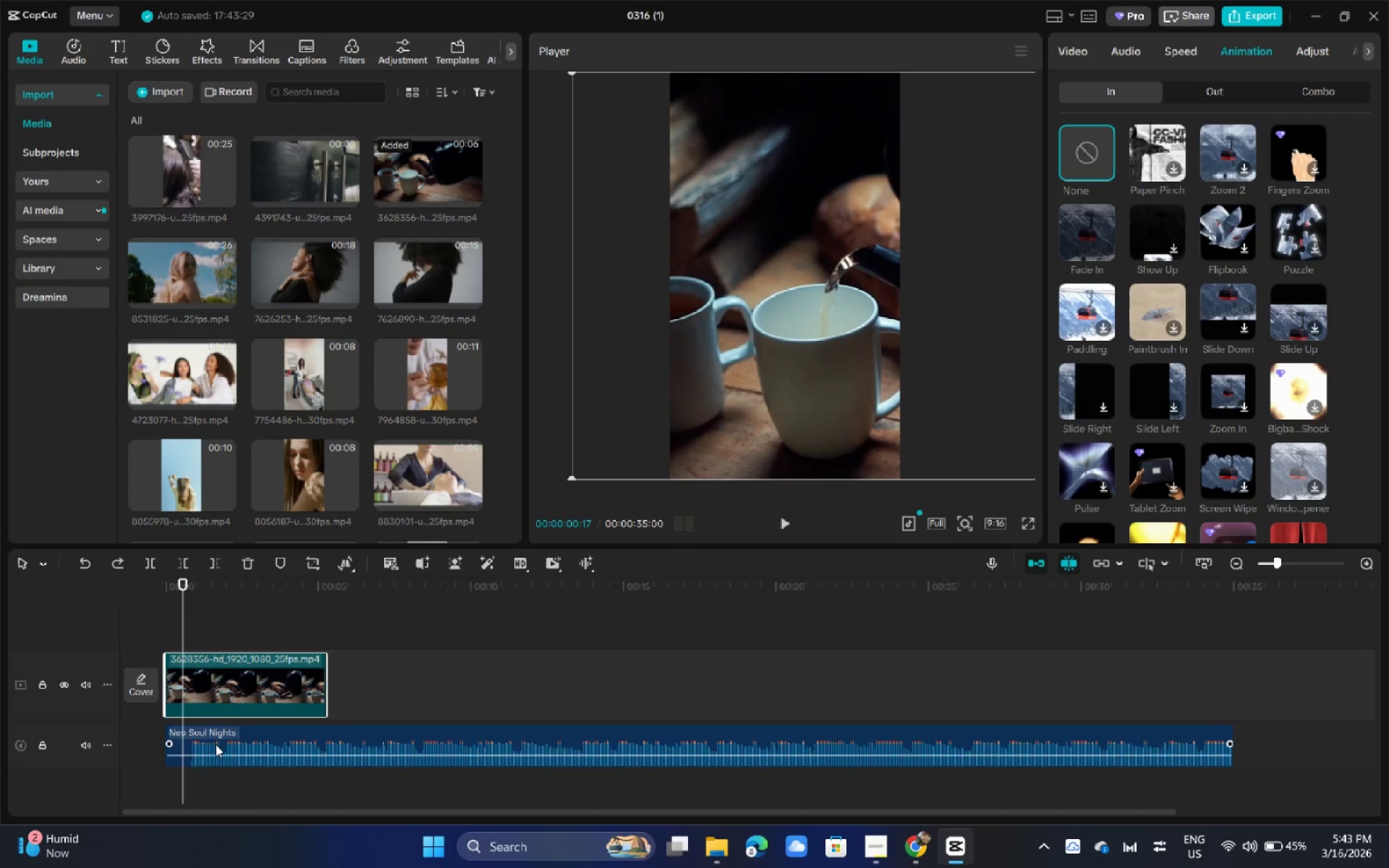 
left_click([216, 744])
 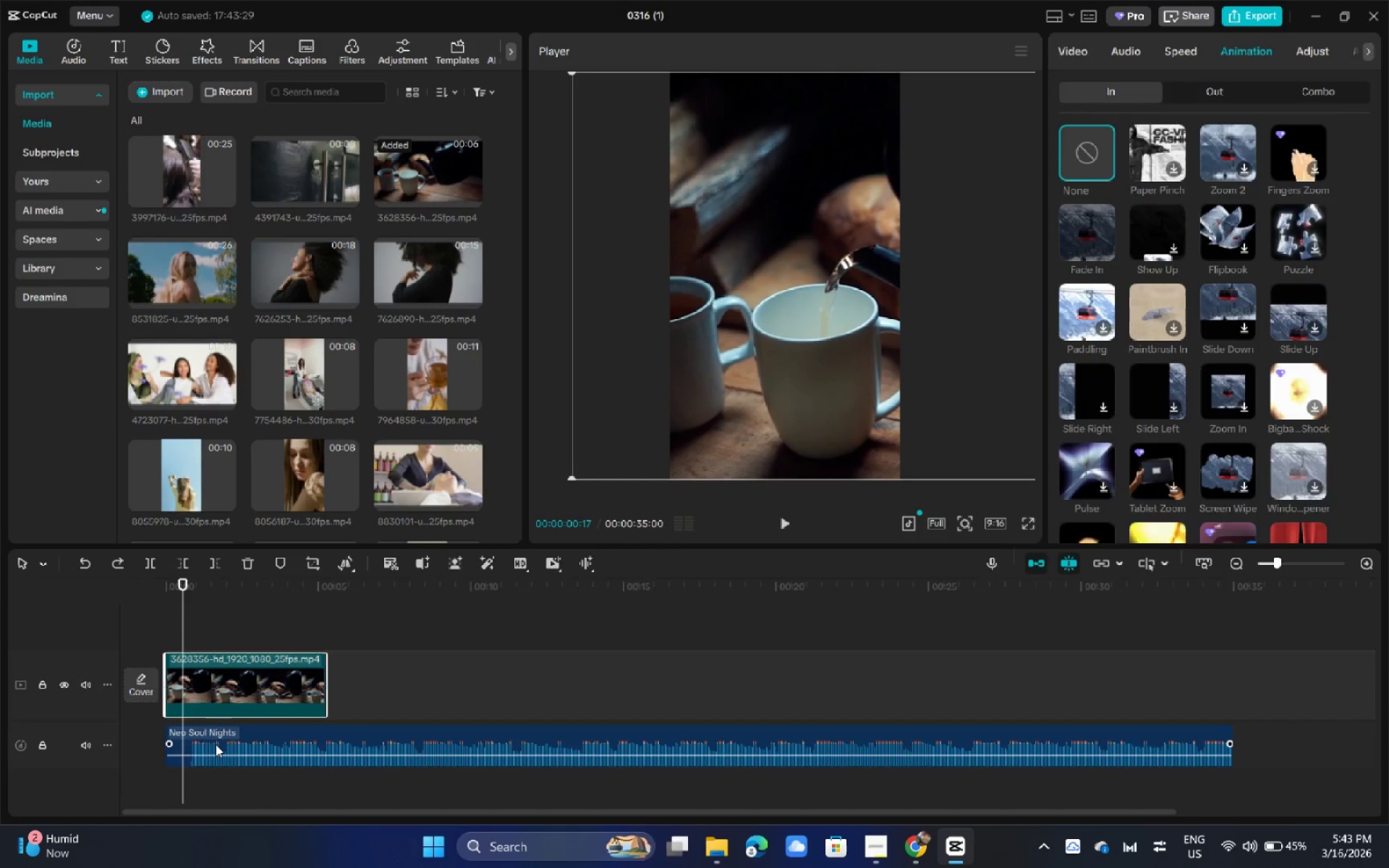 
key(Control+ControlLeft)
 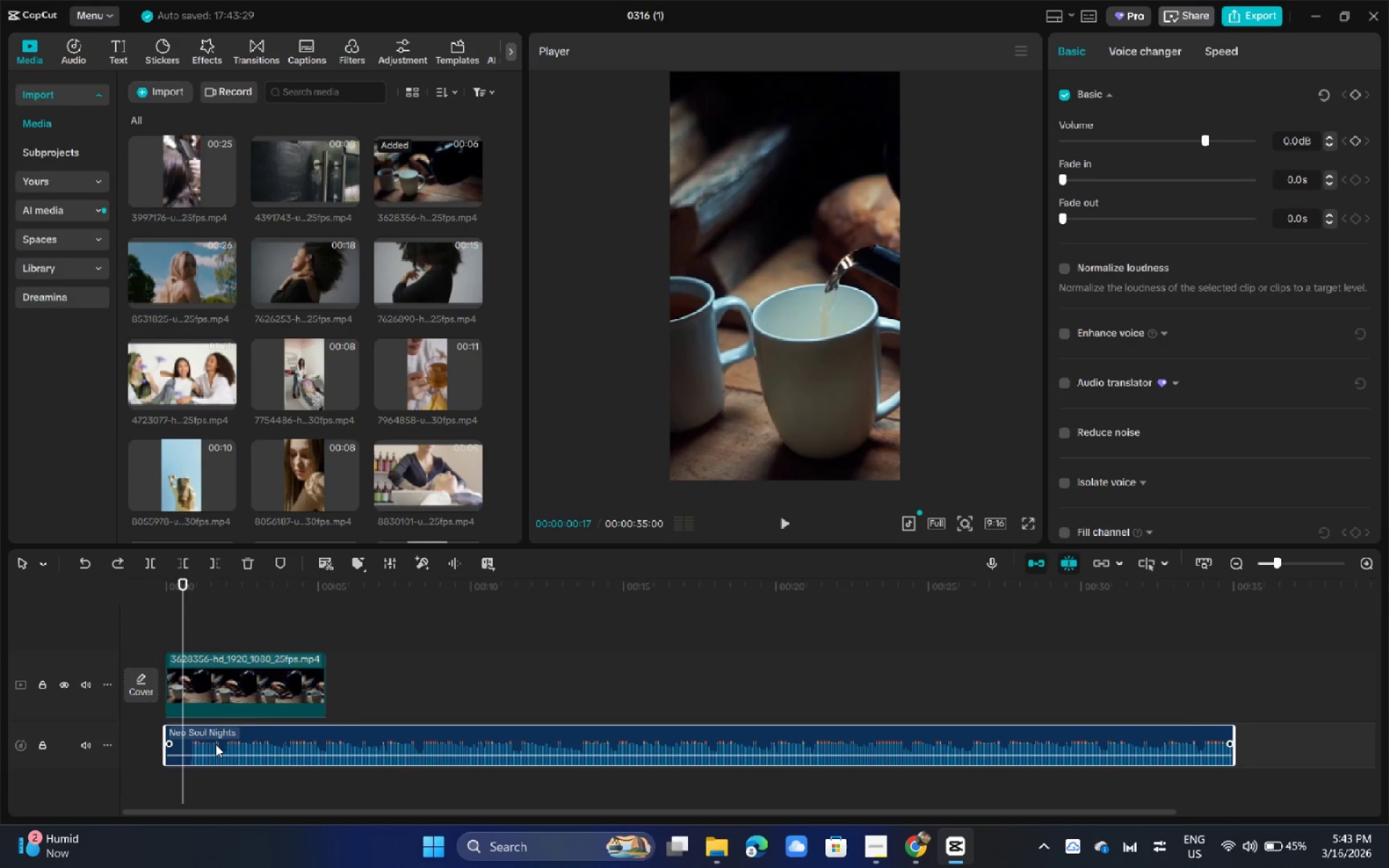 
key(Control+B)
 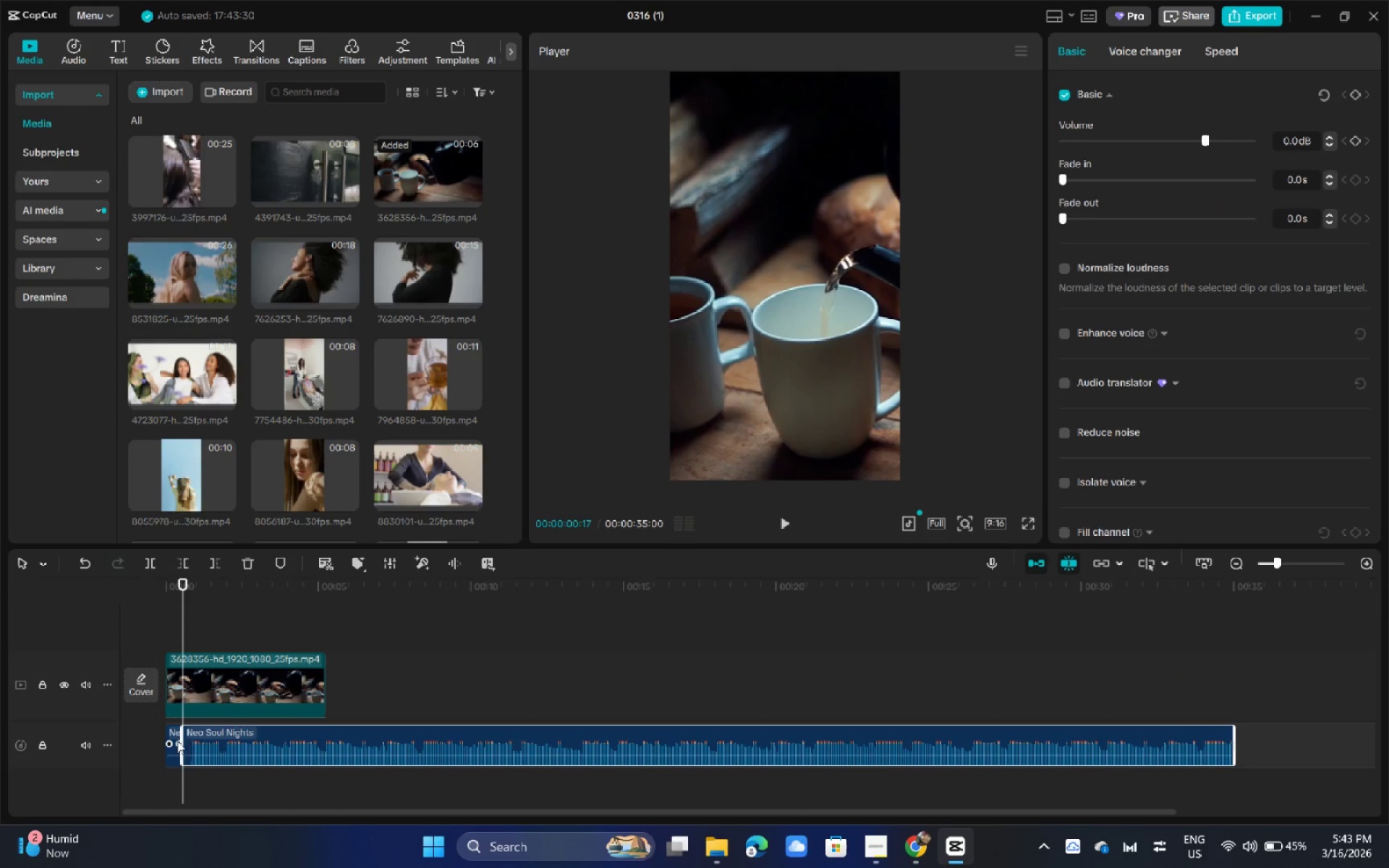 
left_click([173, 739])
 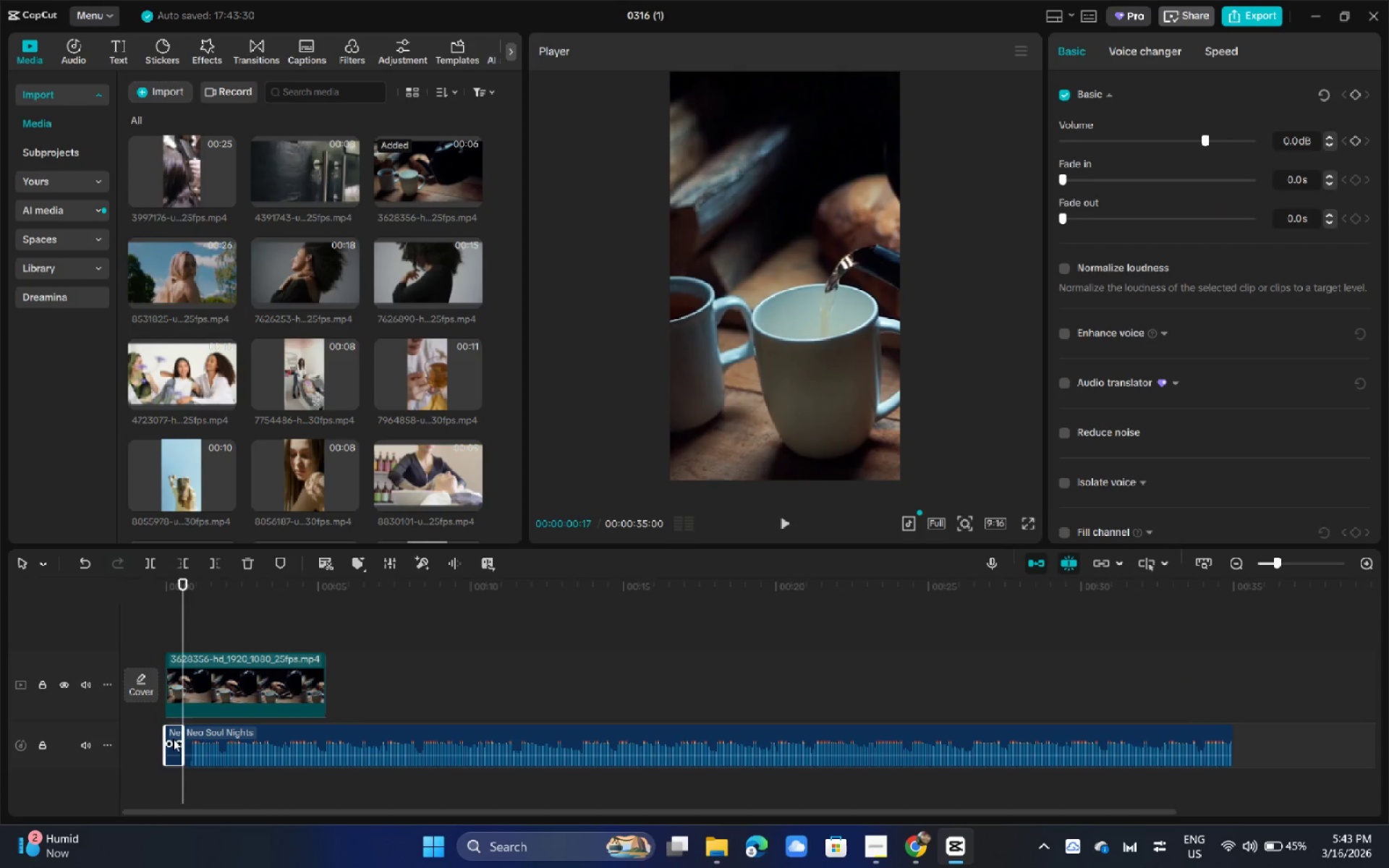 
key(Delete)
 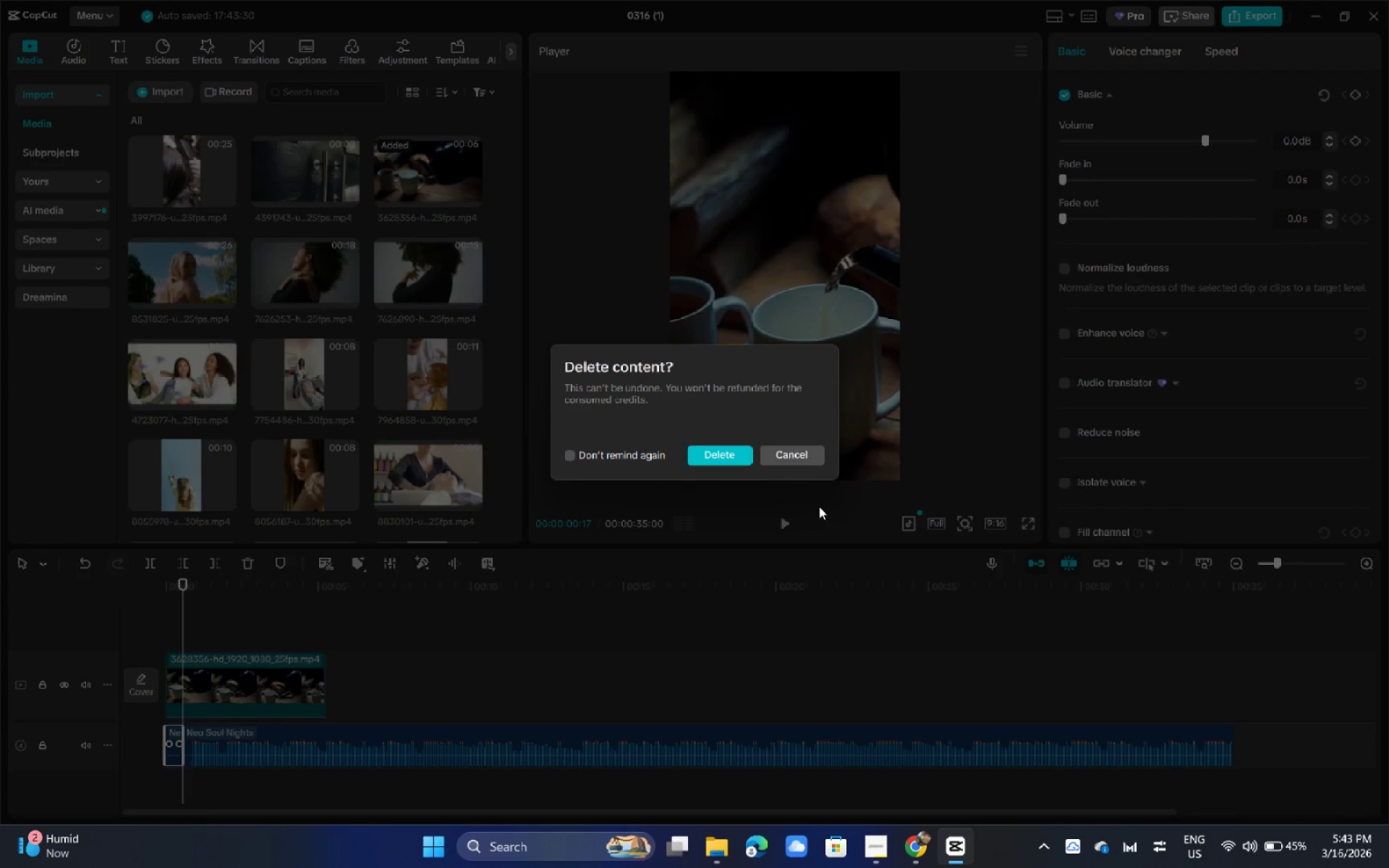 
left_click([728, 467])
 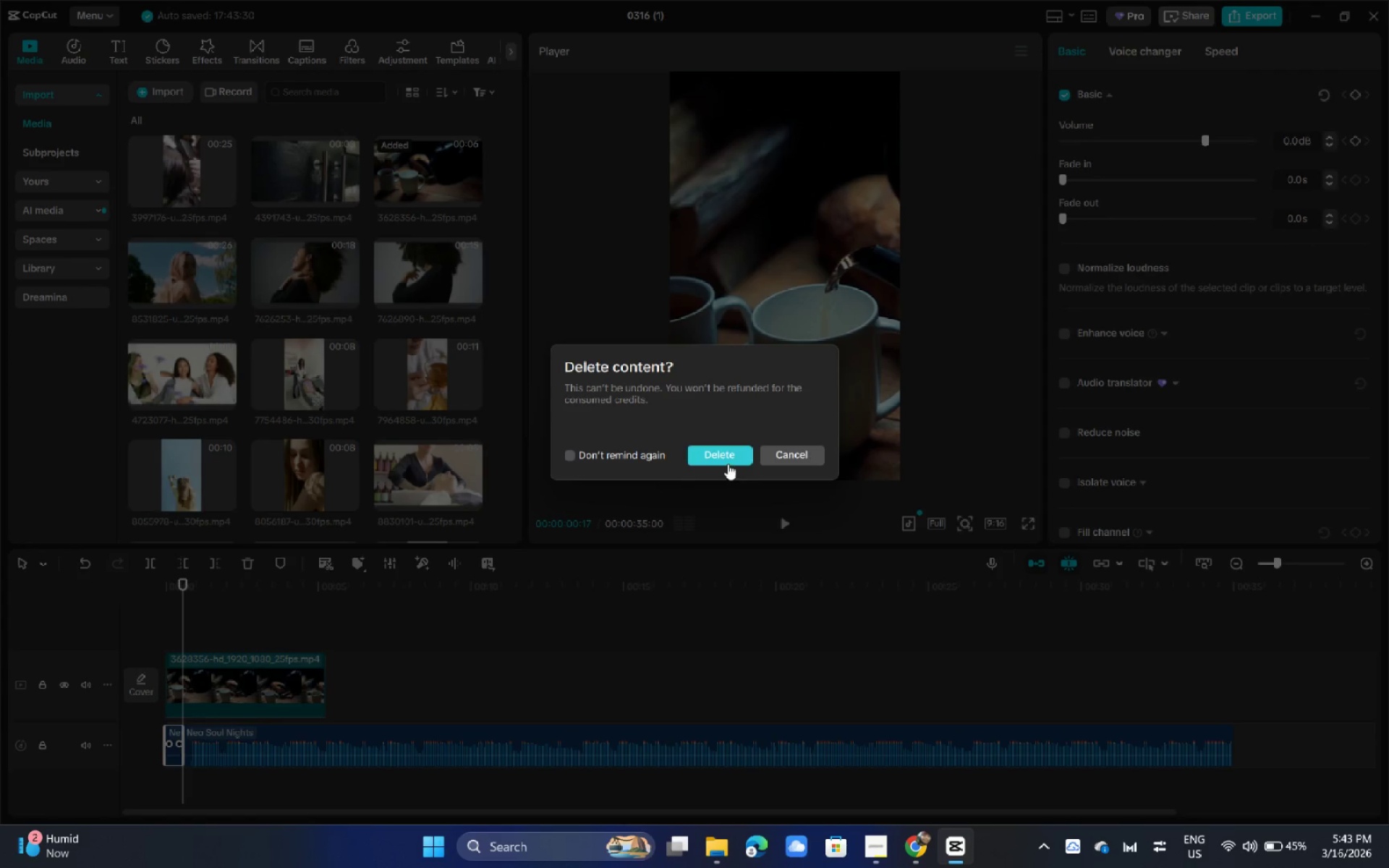 
left_click_drag(start_coordinate=[728, 464], to_coordinate=[733, 461])
 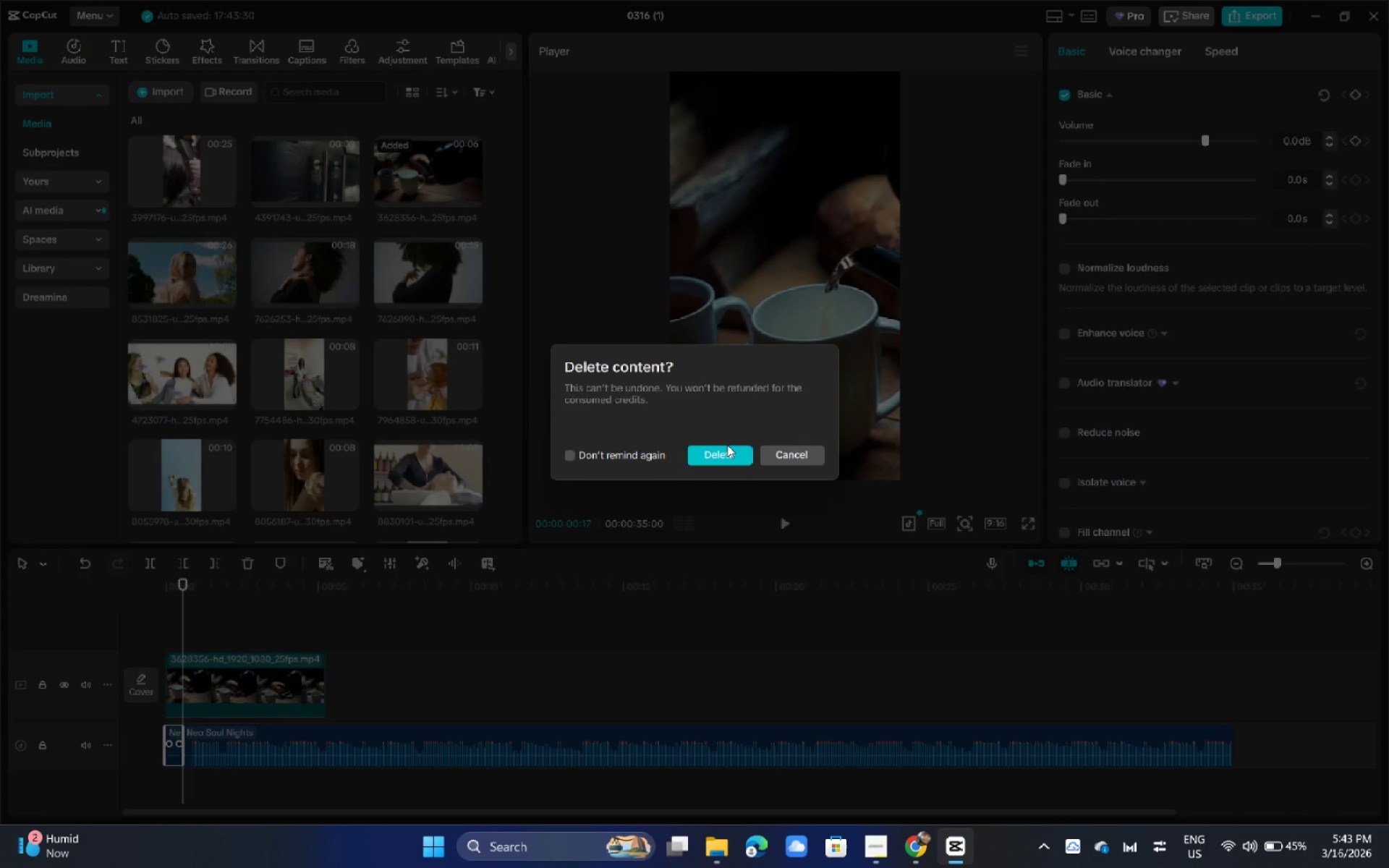 
double_click([727, 454])
 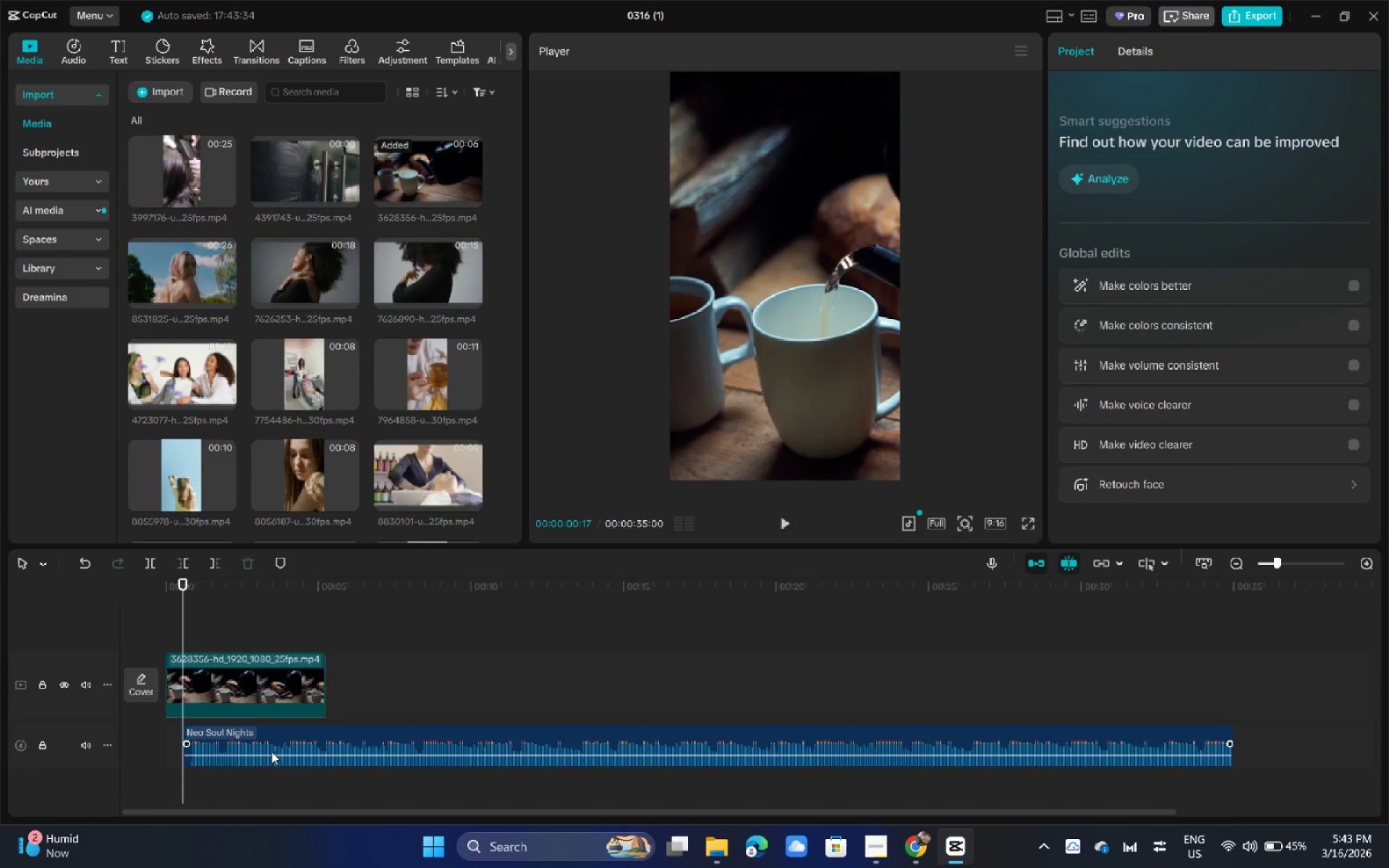 
left_click_drag(start_coordinate=[267, 738], to_coordinate=[240, 738])
 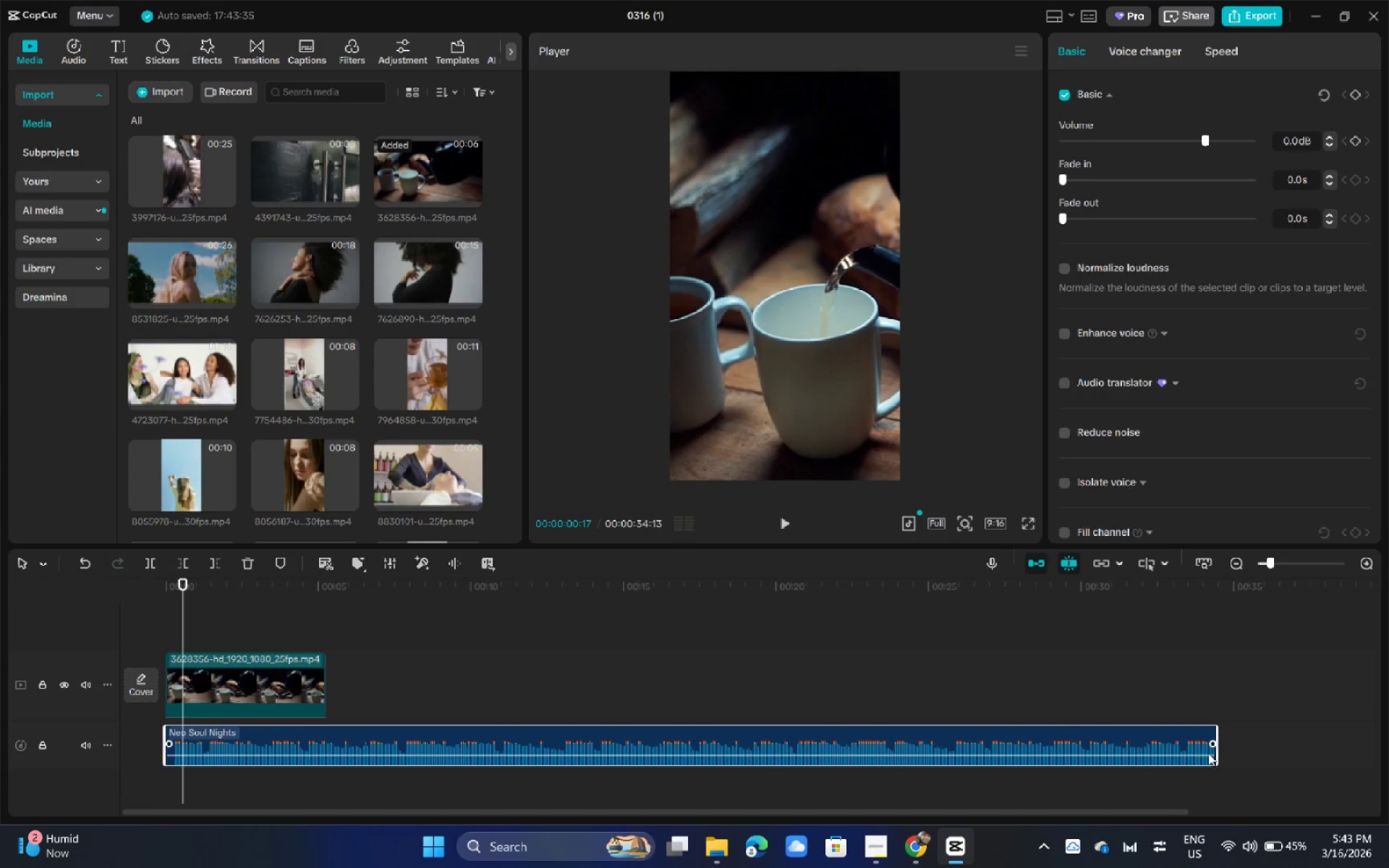 
left_click_drag(start_coordinate=[1218, 742], to_coordinate=[1226, 742])
 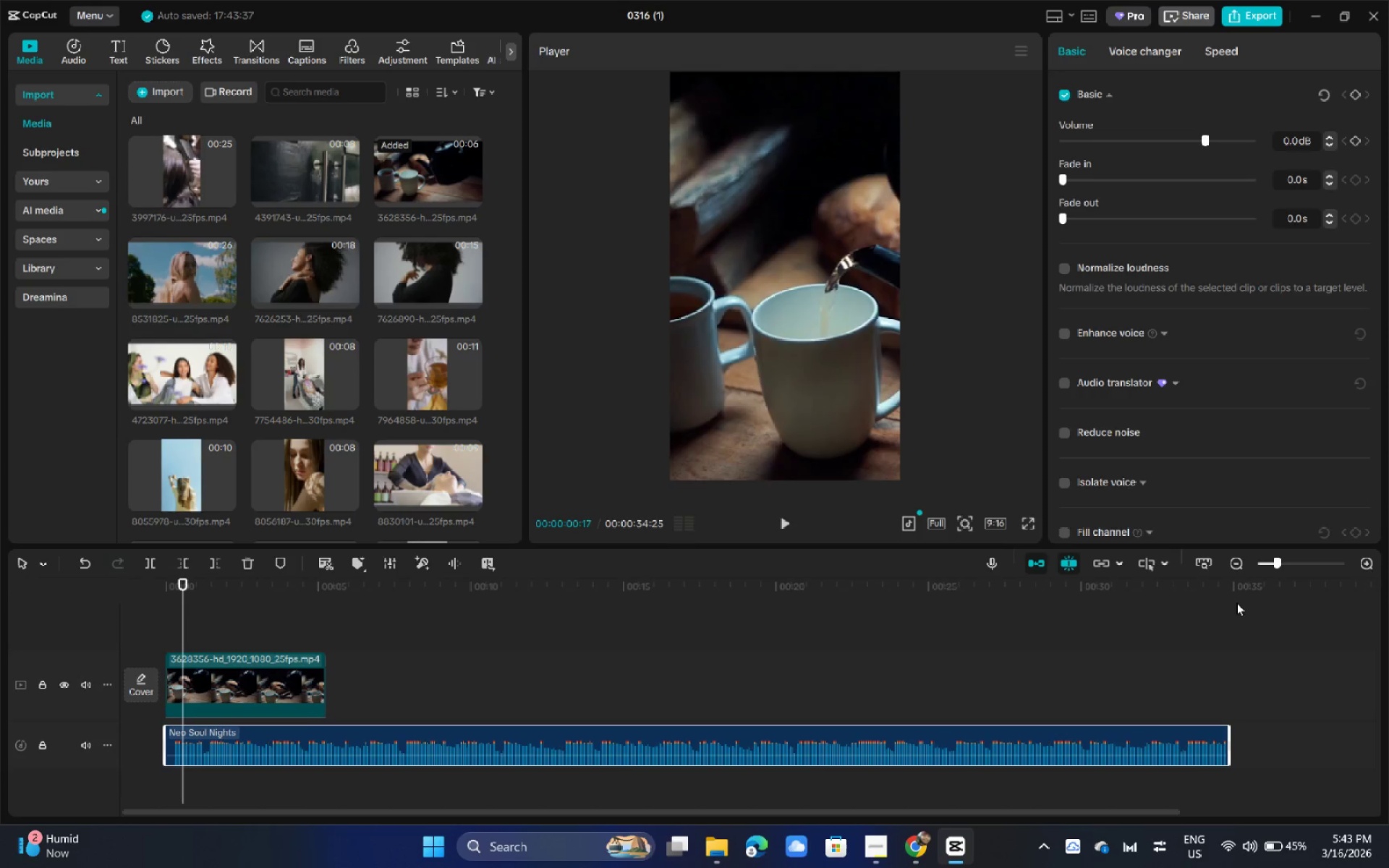 
left_click_drag(start_coordinate=[1233, 597], to_coordinate=[1237, 595])
 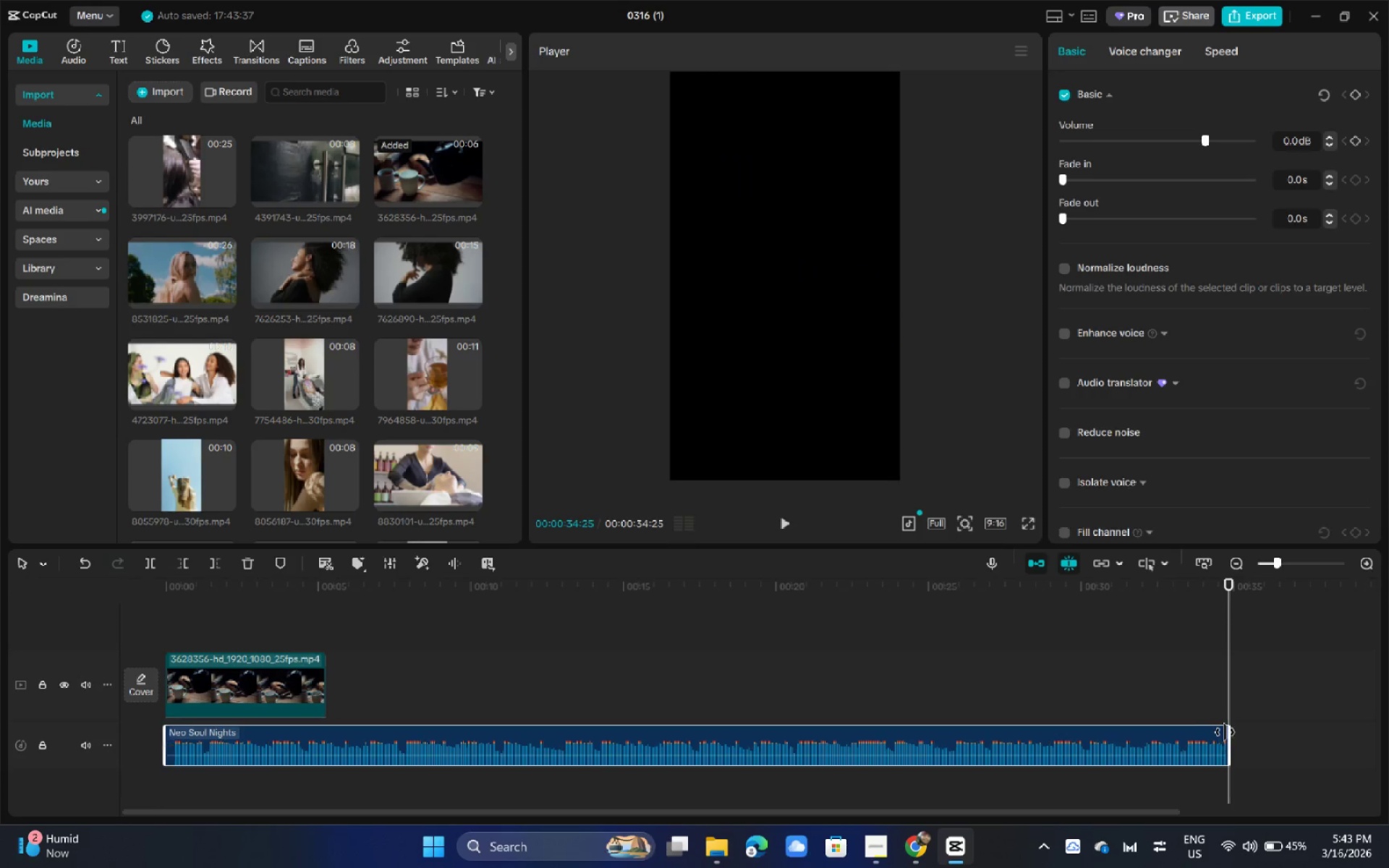 
left_click_drag(start_coordinate=[1227, 732], to_coordinate=[1233, 732])
 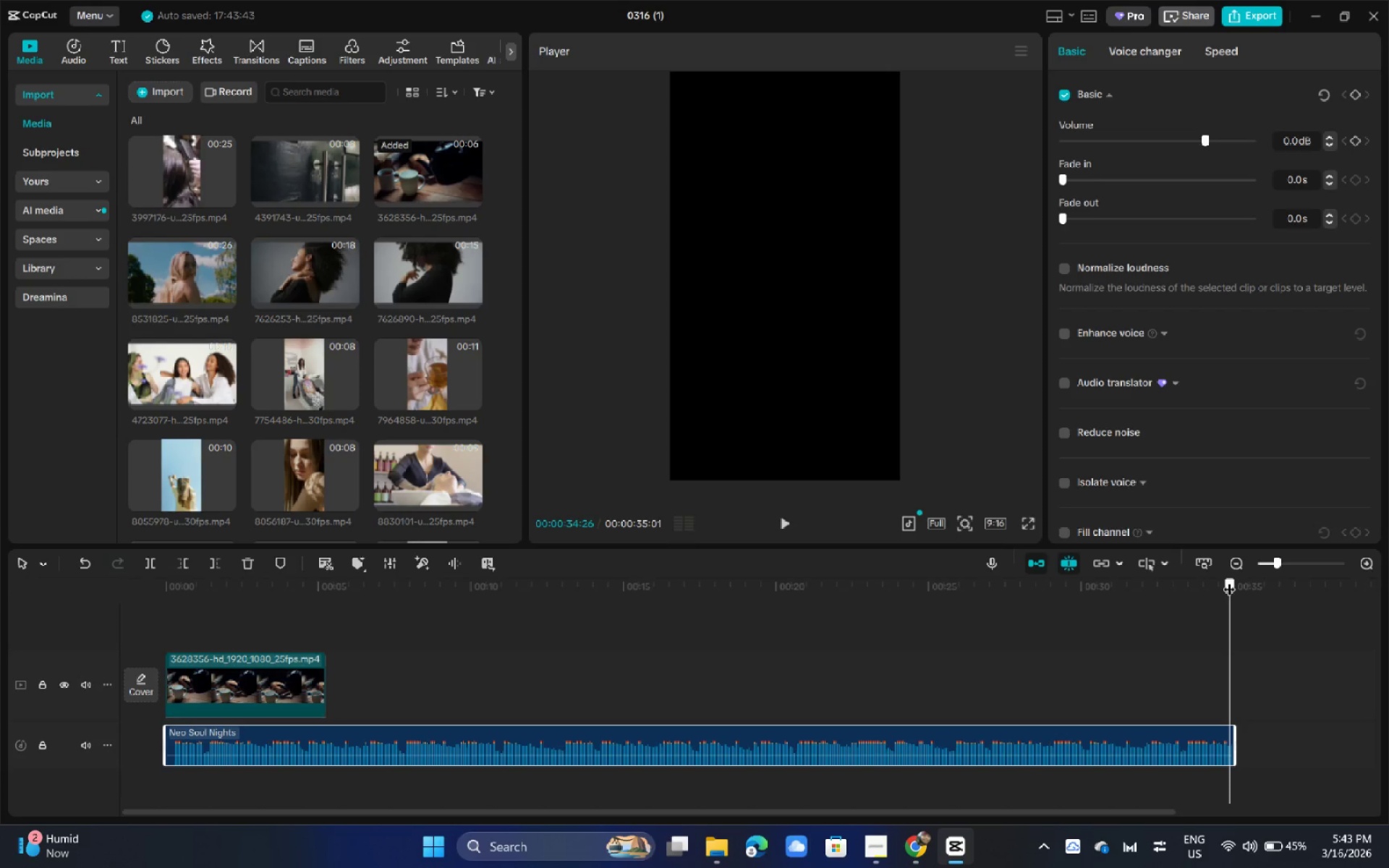 
left_click_drag(start_coordinate=[1236, 740], to_coordinate=[1232, 740])
 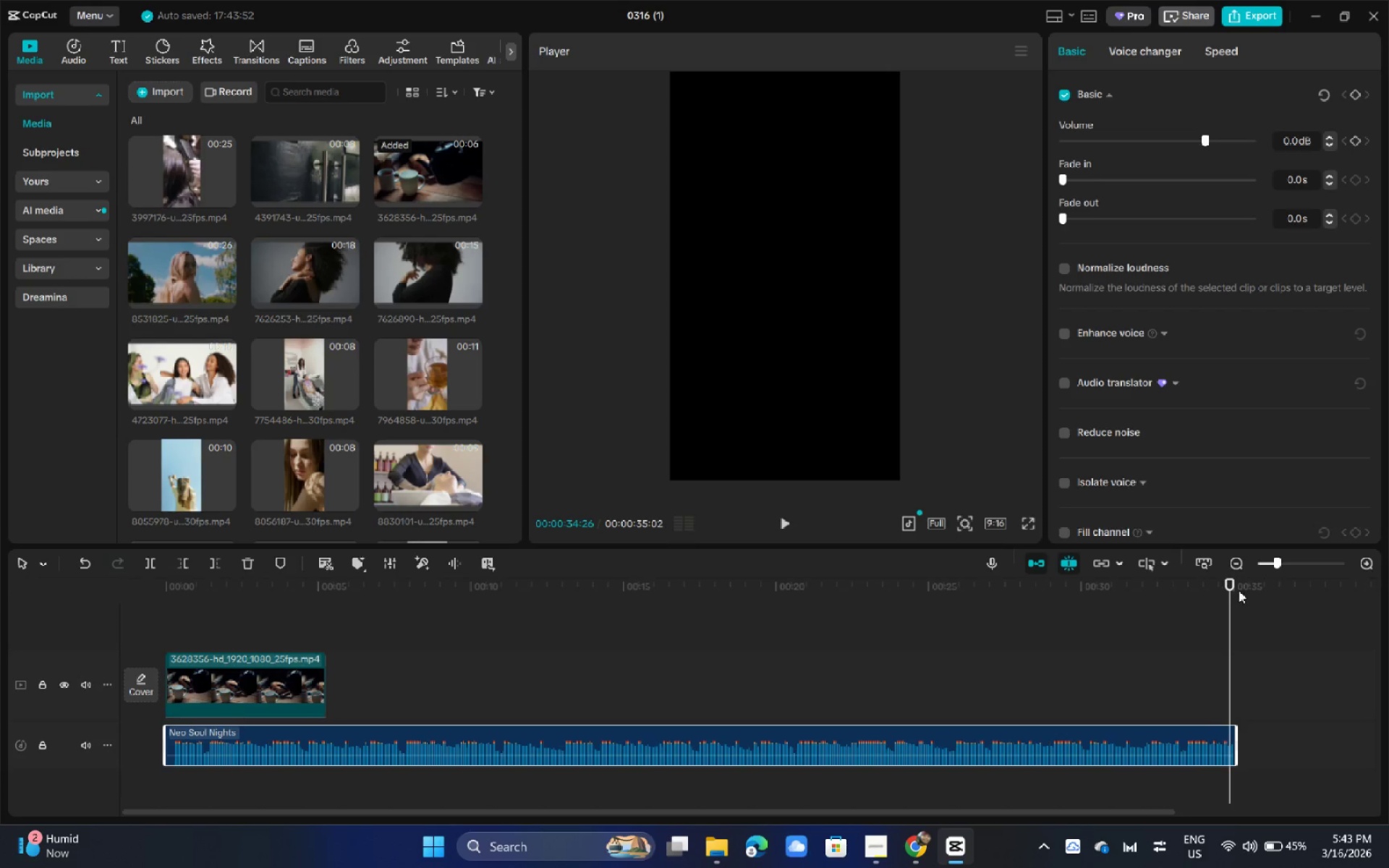 
left_click_drag(start_coordinate=[1224, 585], to_coordinate=[1186, 586])
 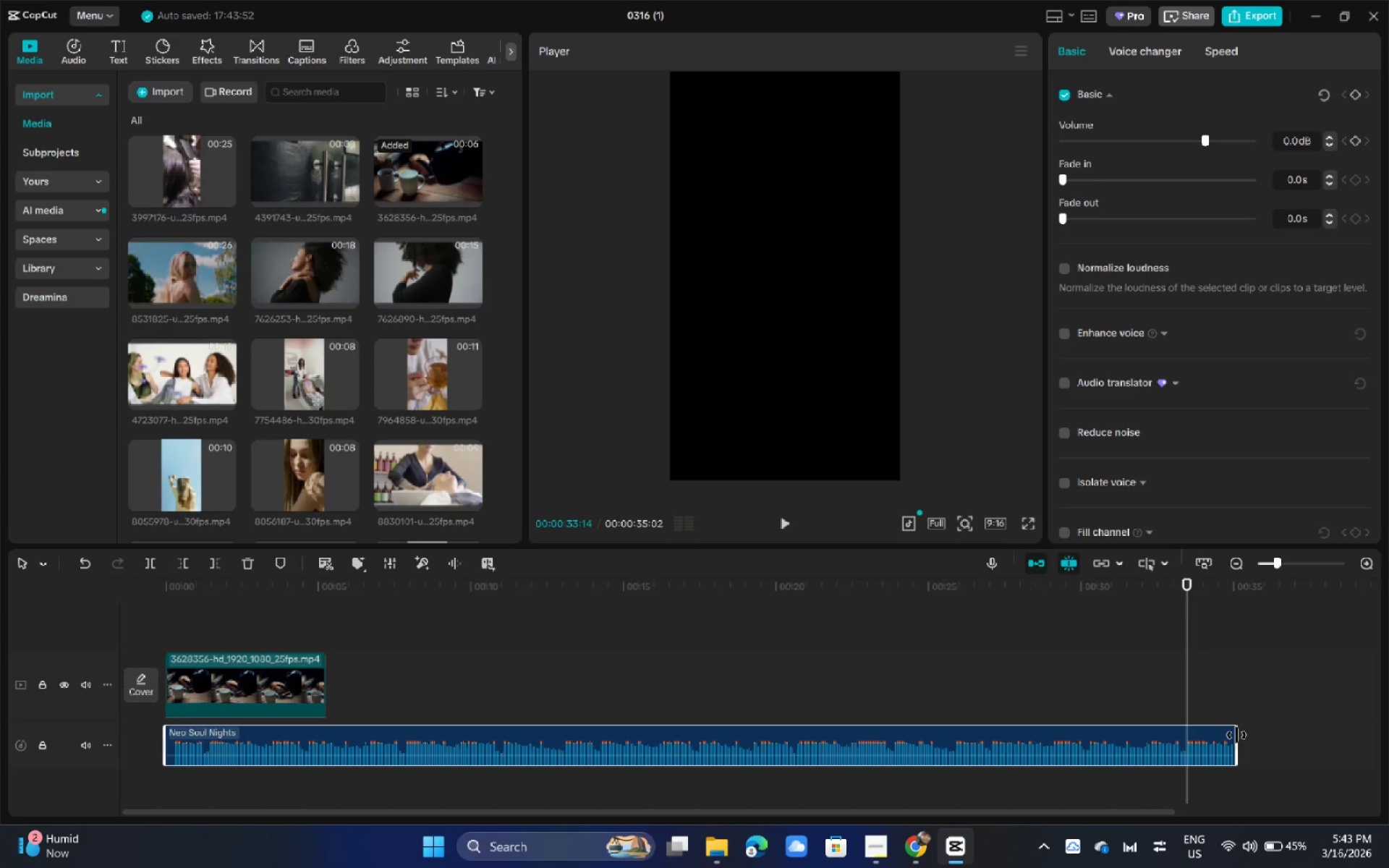 
left_click_drag(start_coordinate=[1236, 735], to_coordinate=[1230, 735])
 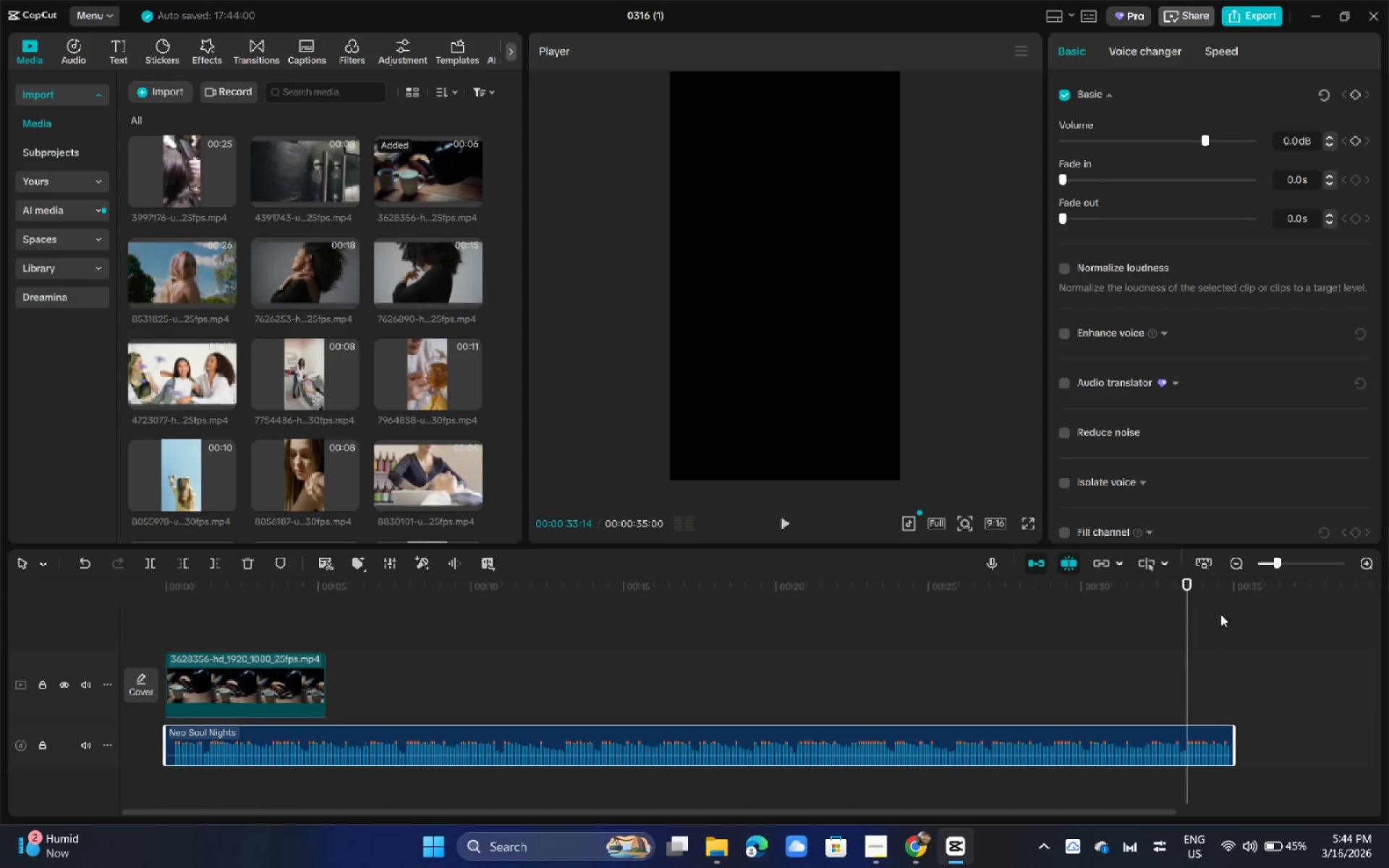 
left_click_drag(start_coordinate=[1212, 588], to_coordinate=[1254, 585])
 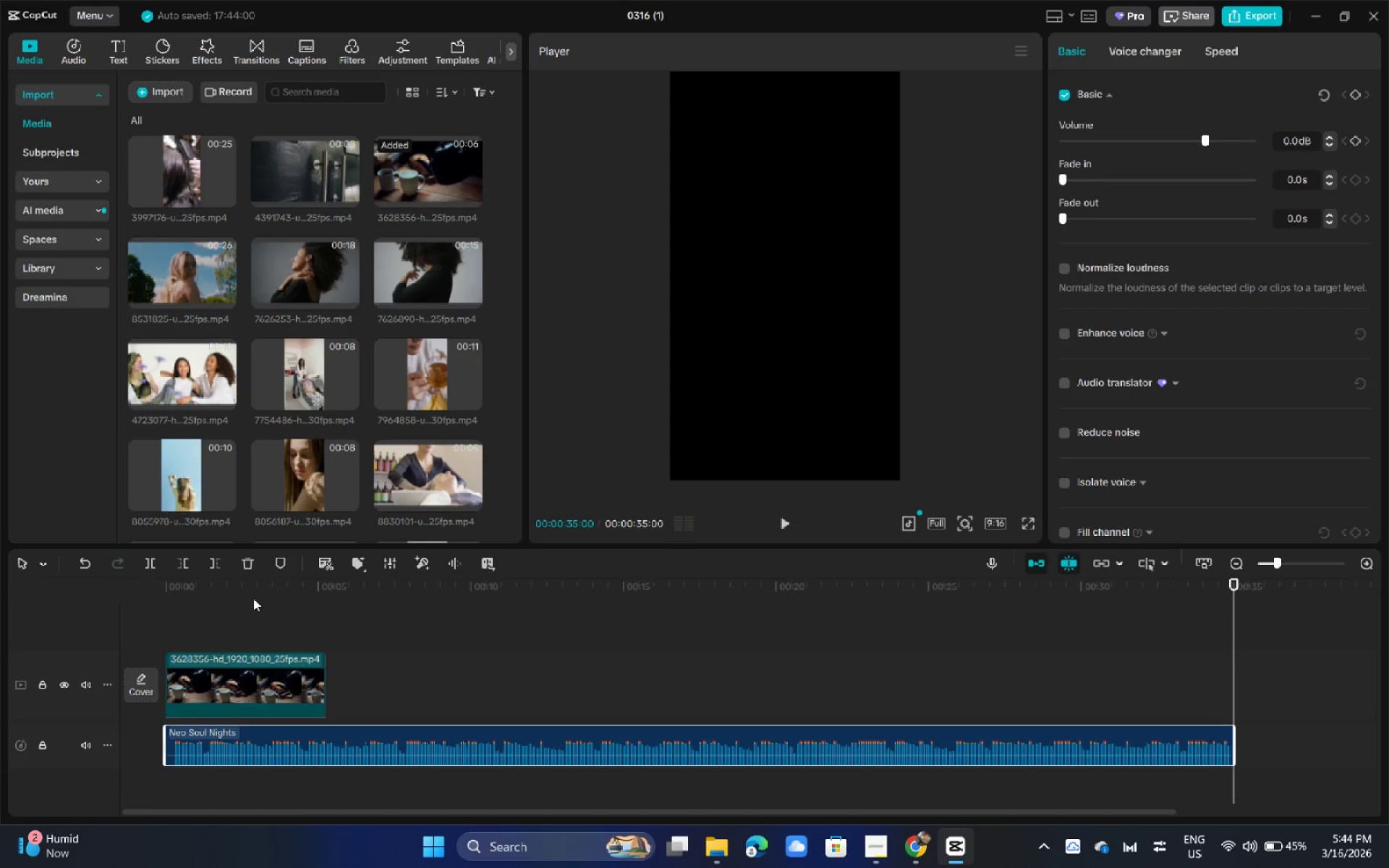 
left_click_drag(start_coordinate=[237, 578], to_coordinate=[44, 576])
 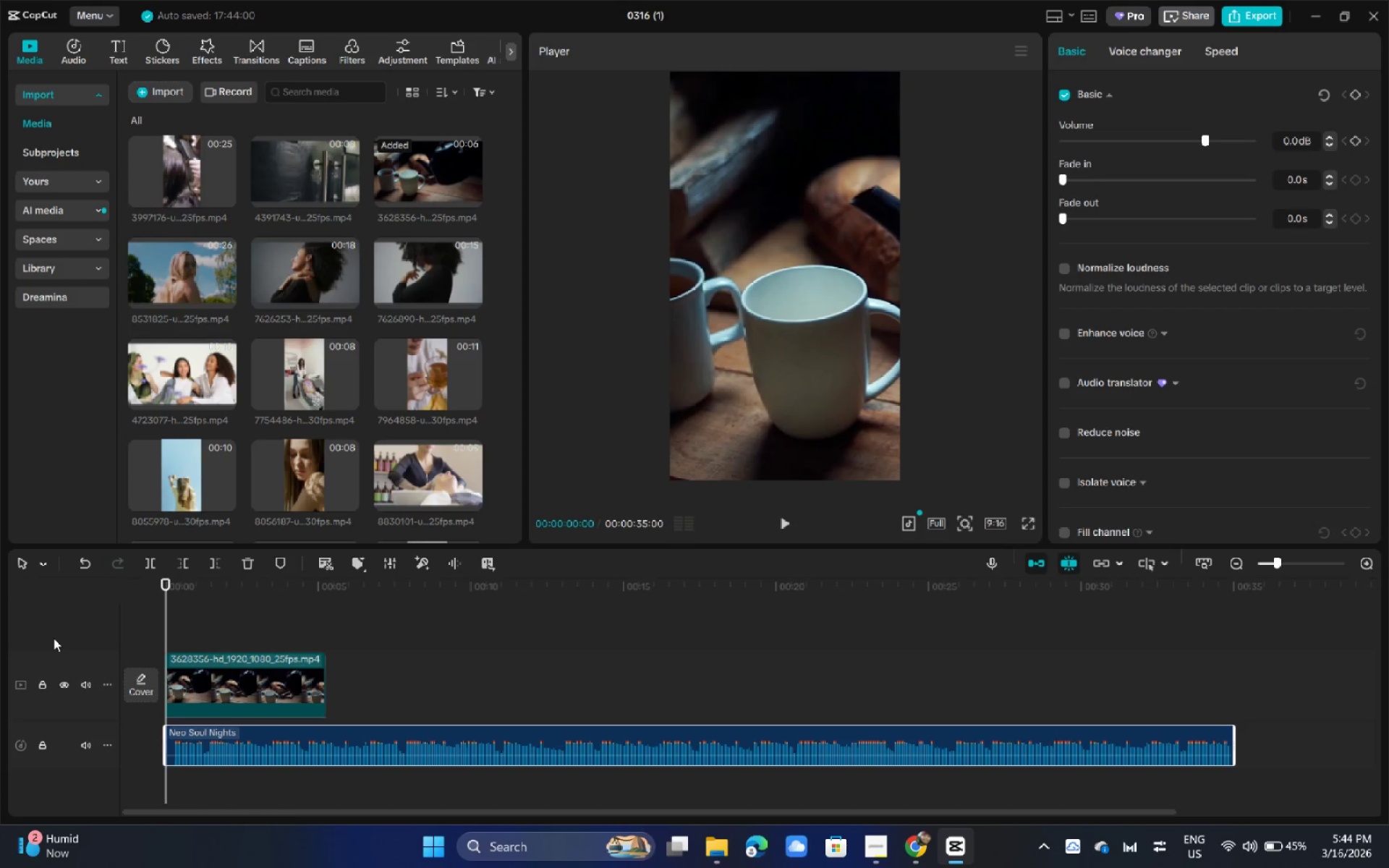 
key(Space)
 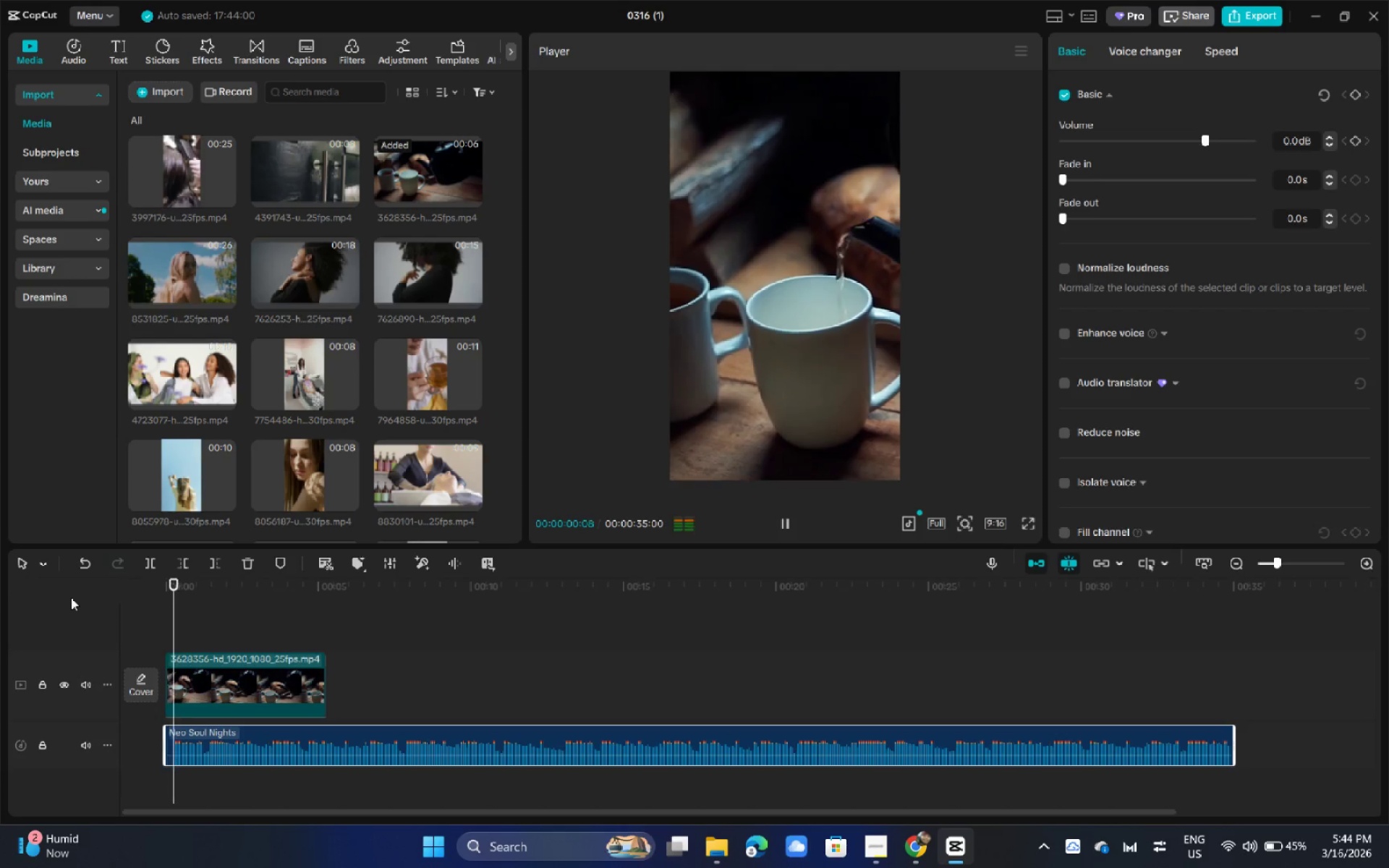 
key(Space)
 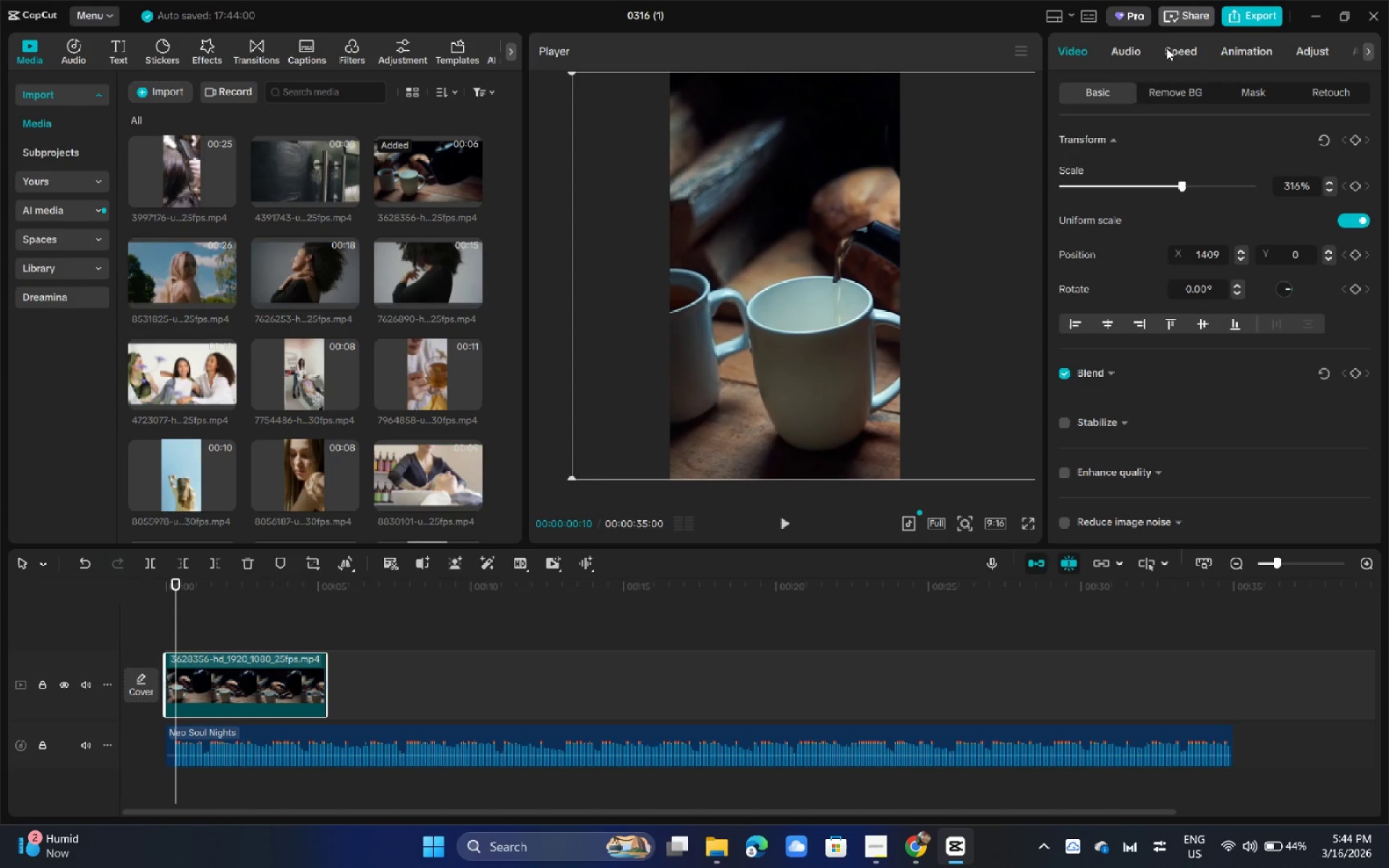 
left_click([1252, 54])
 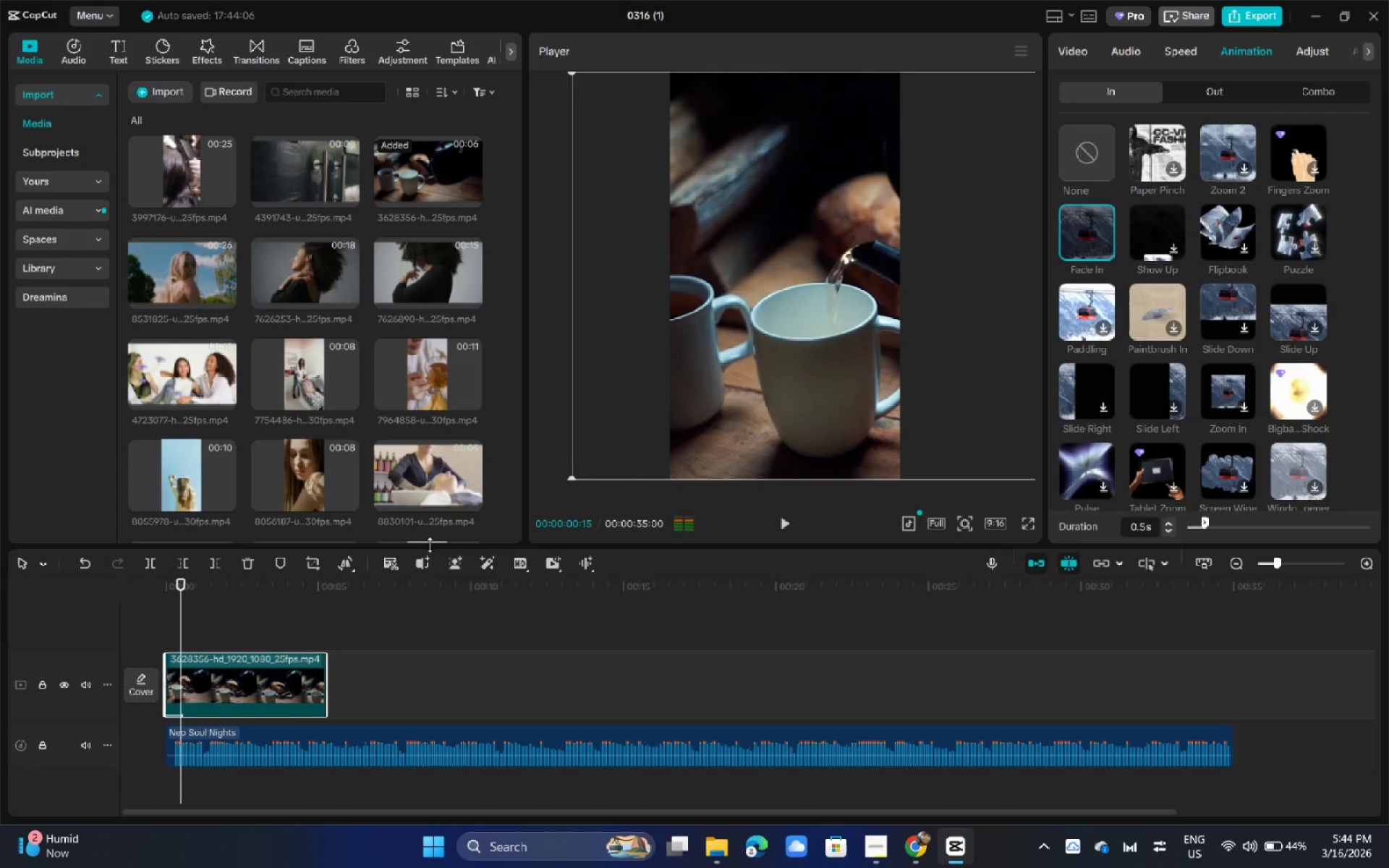 
left_click_drag(start_coordinate=[203, 584], to_coordinate=[82, 587])
 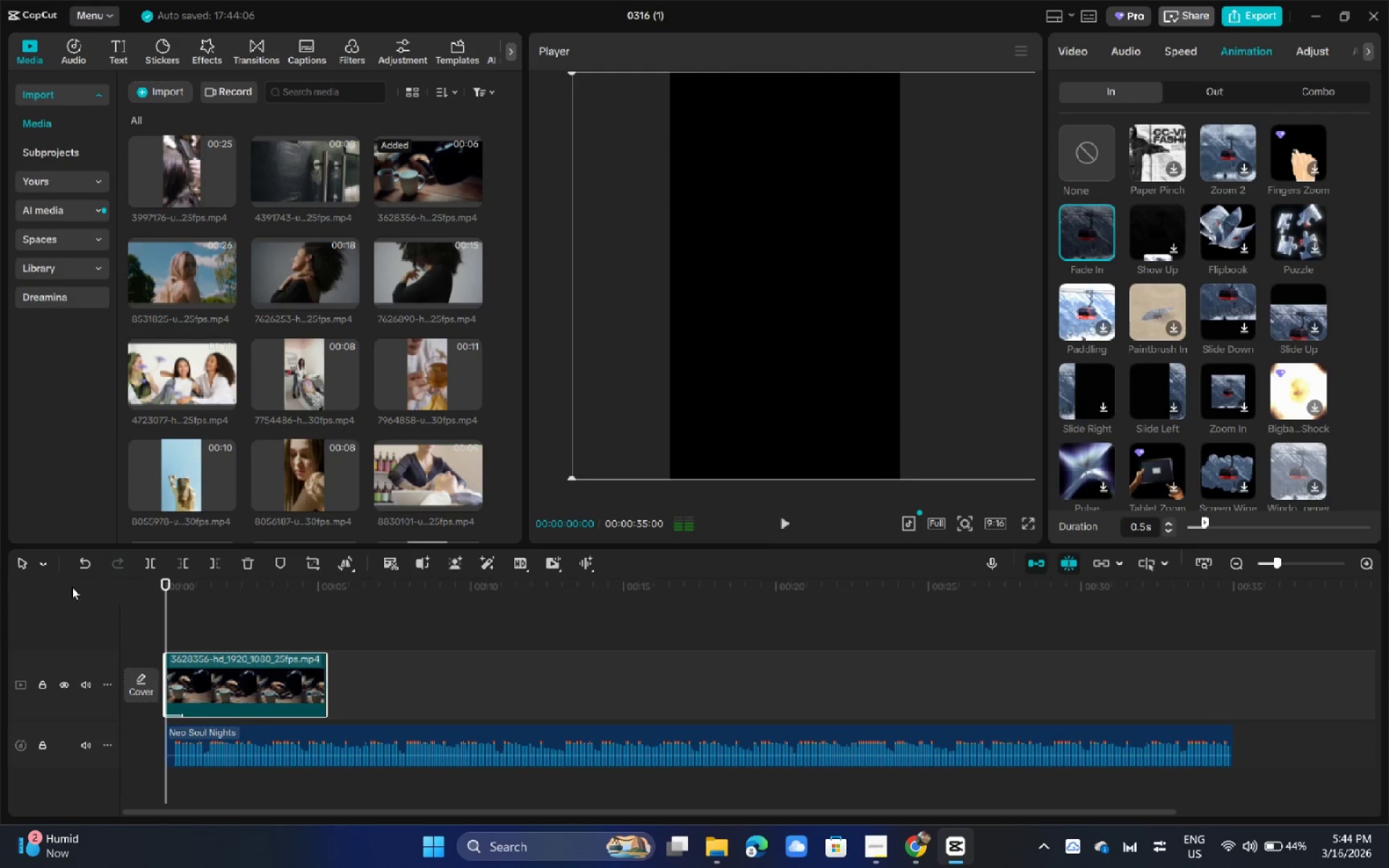 
key(Space)
 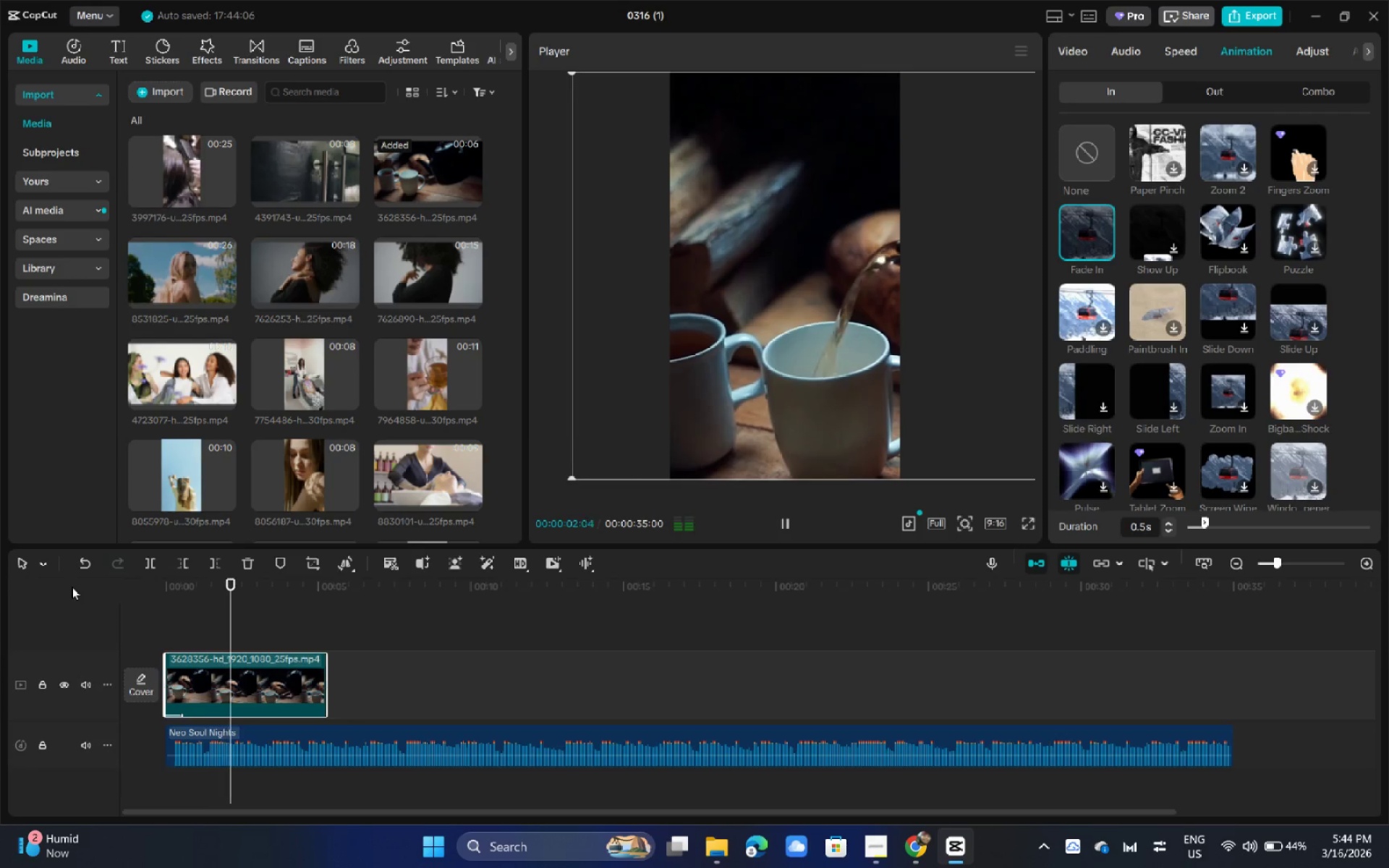 
key(Space)
 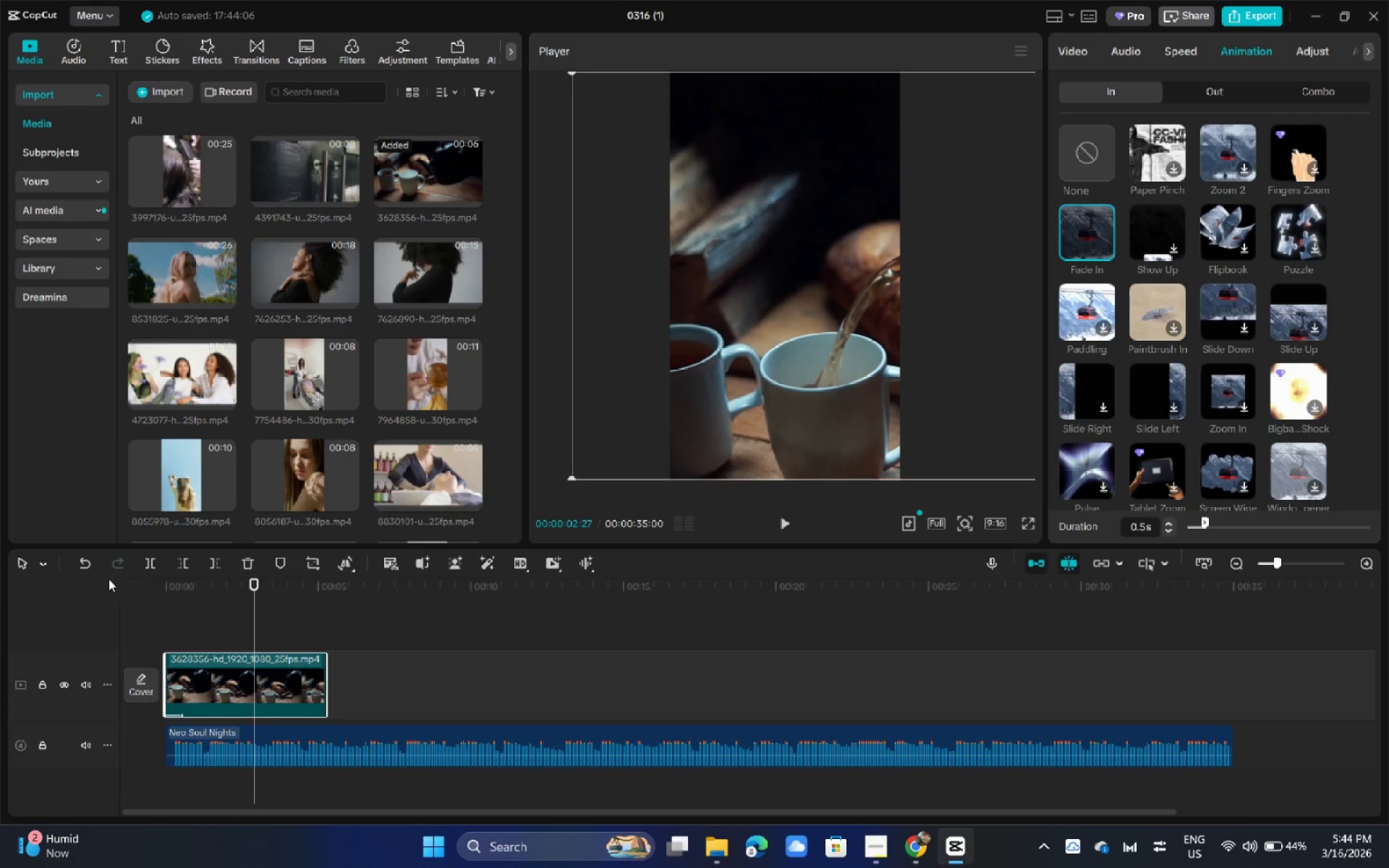 
left_click_drag(start_coordinate=[233, 584], to_coordinate=[103, 584])
 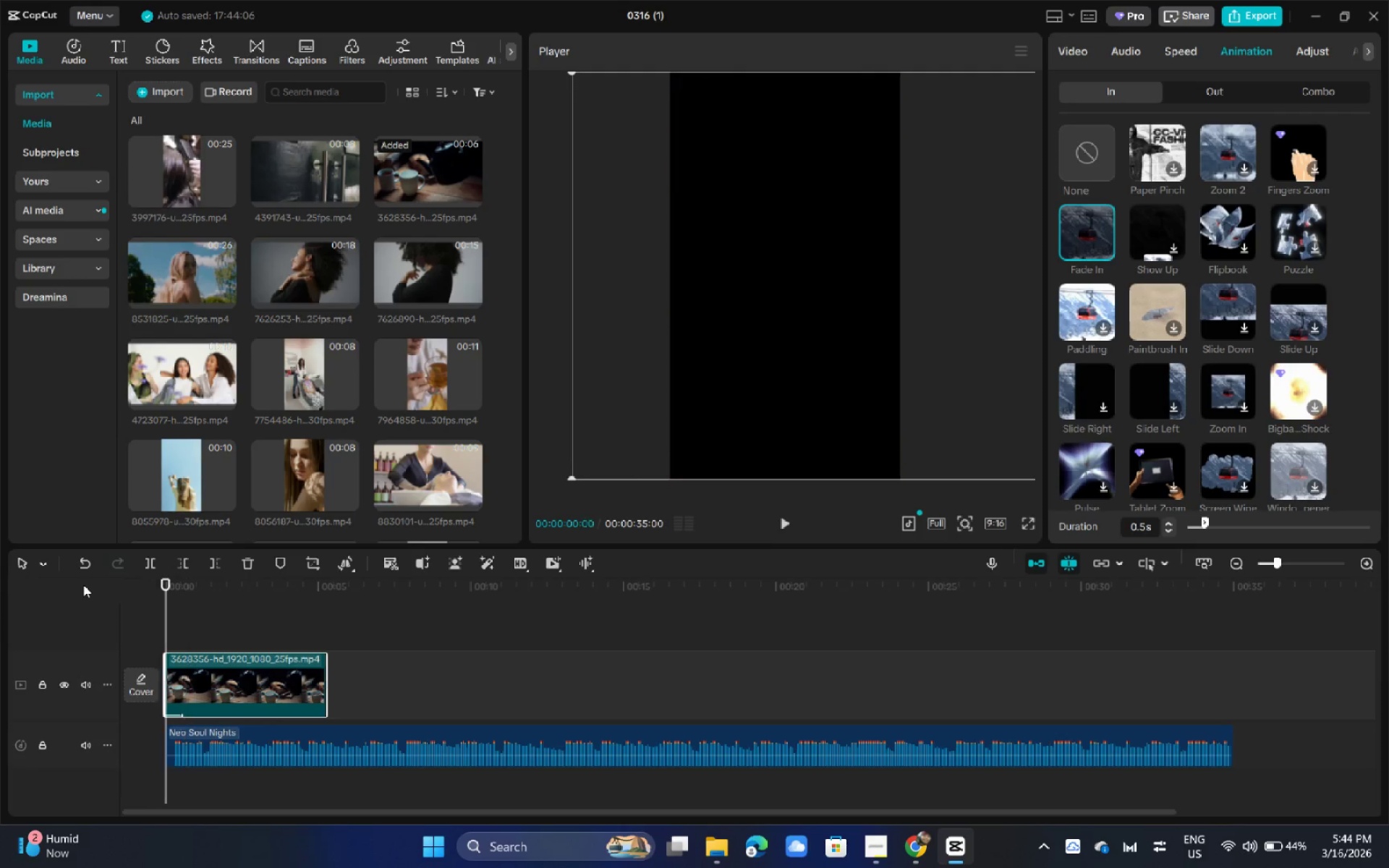 
key(Space)
 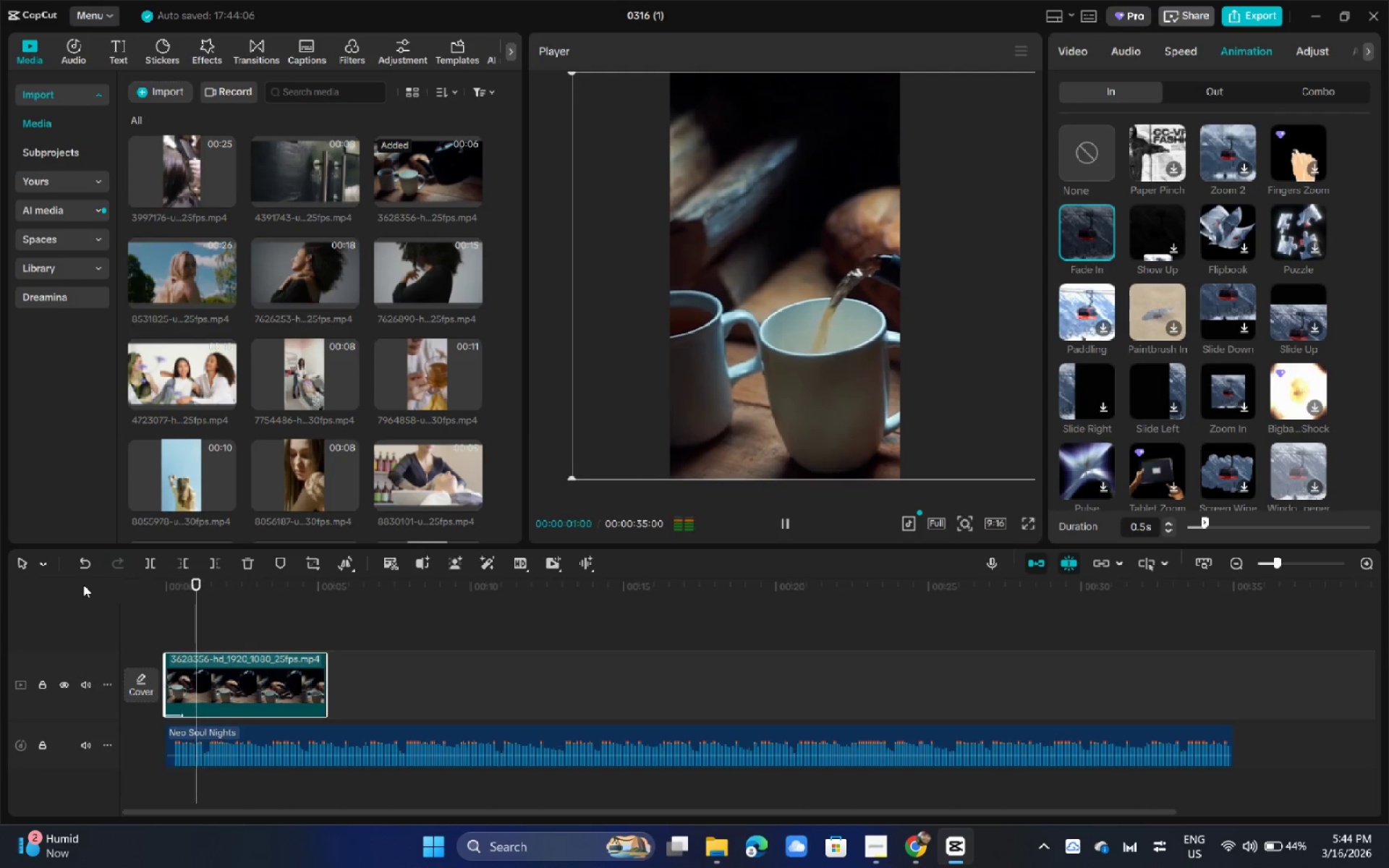 
key(Space)
 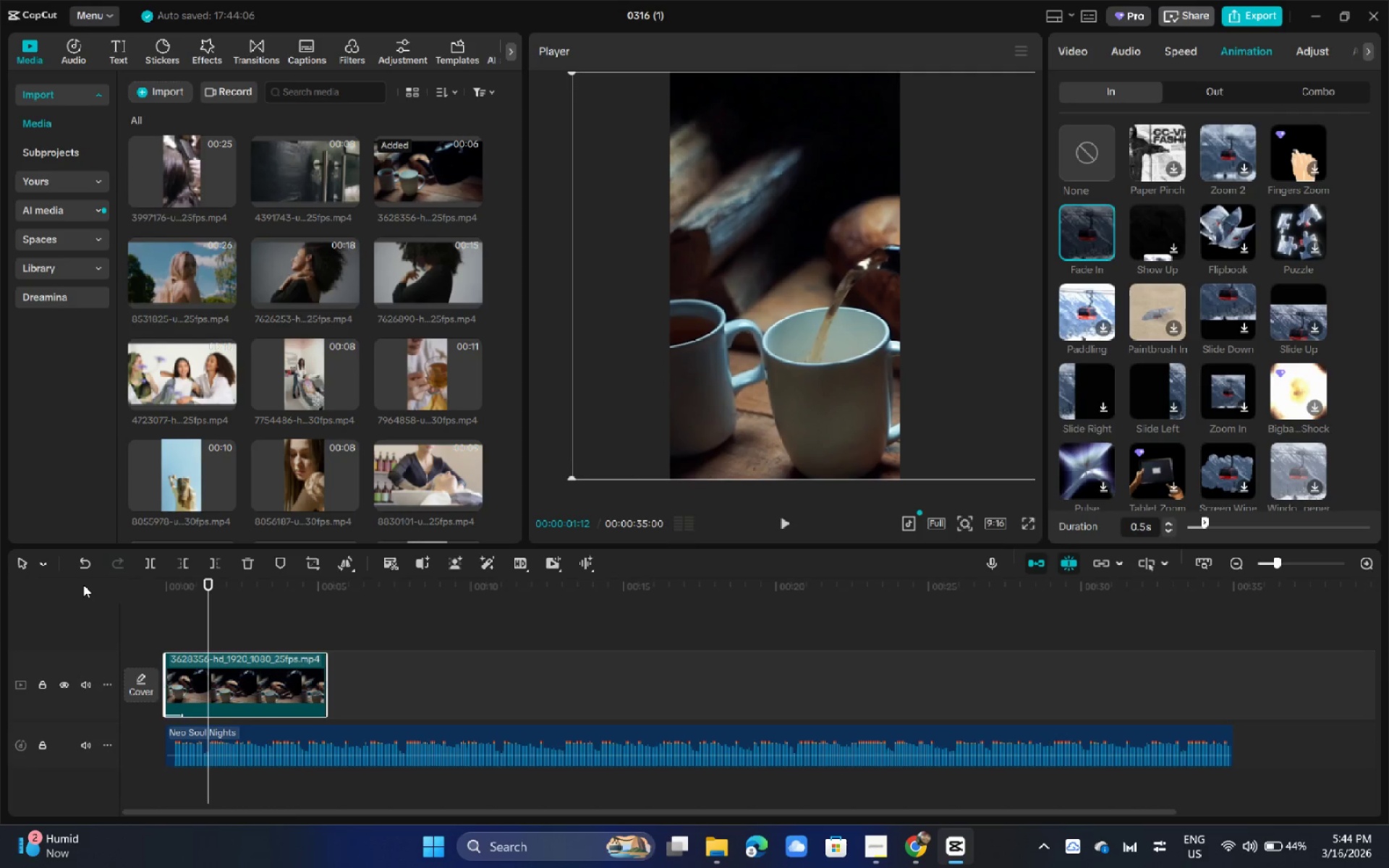 
wait(11.05)
 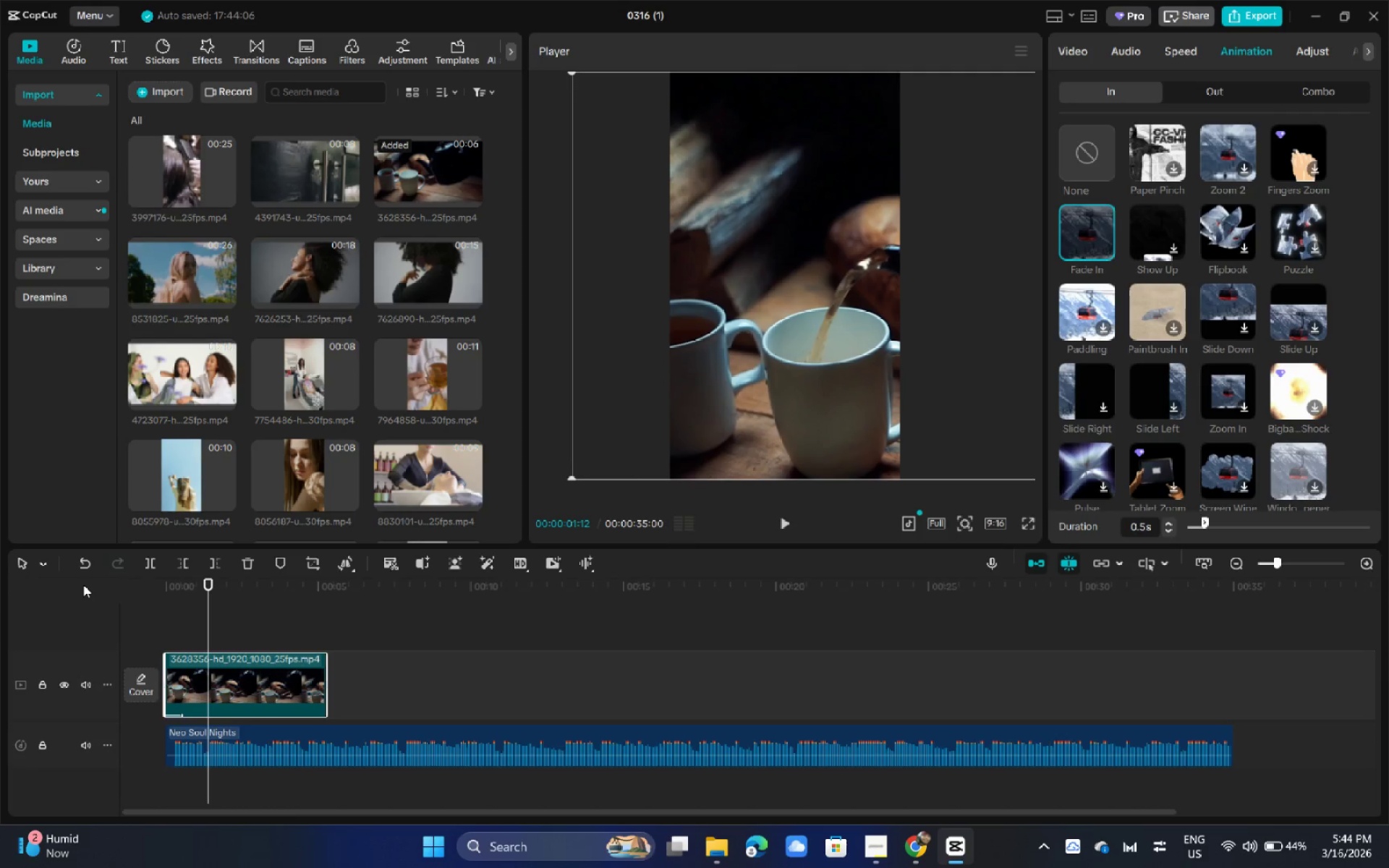 
left_click_drag(start_coordinate=[197, 590], to_coordinate=[130, 596])
 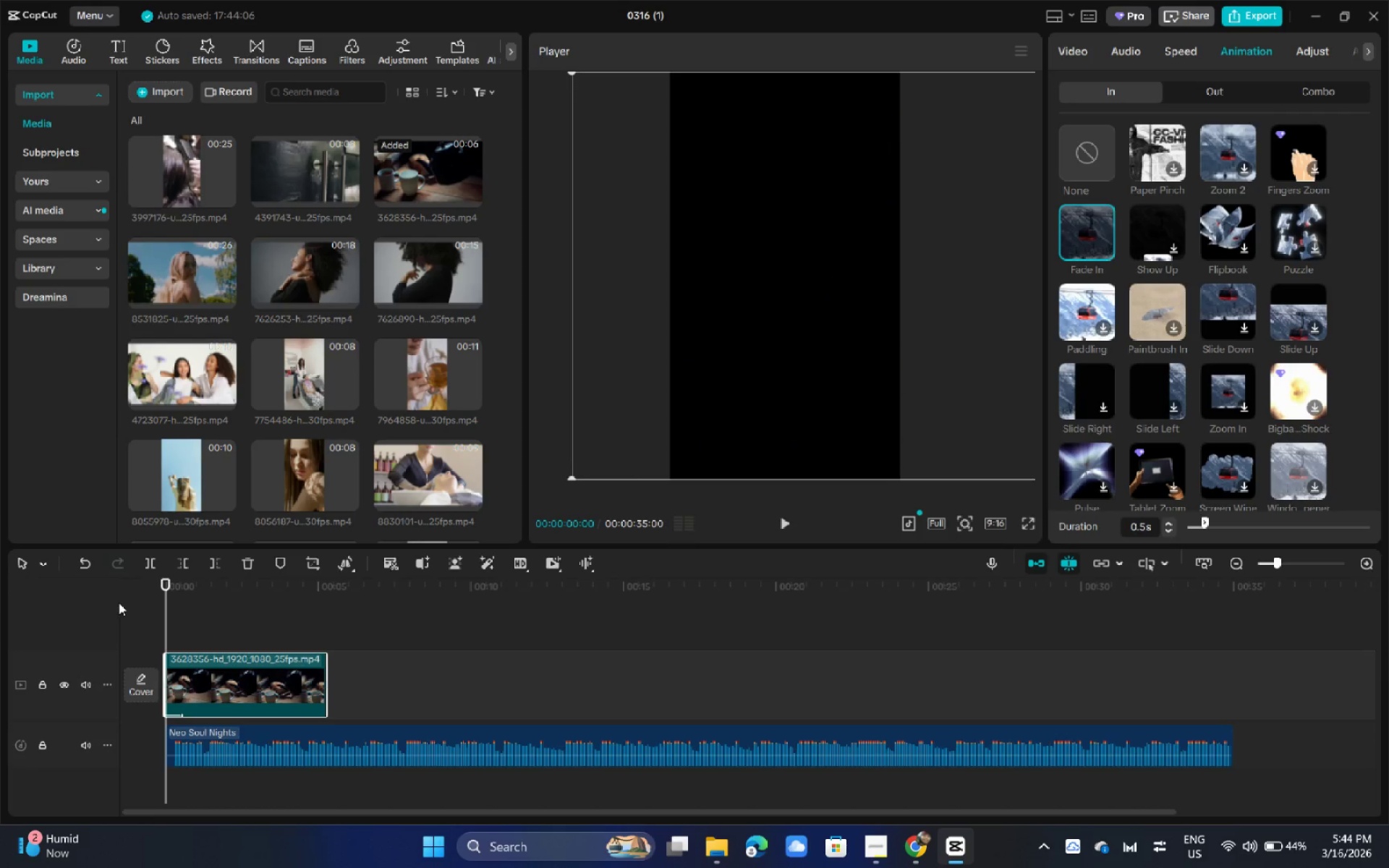 
key(Space)
 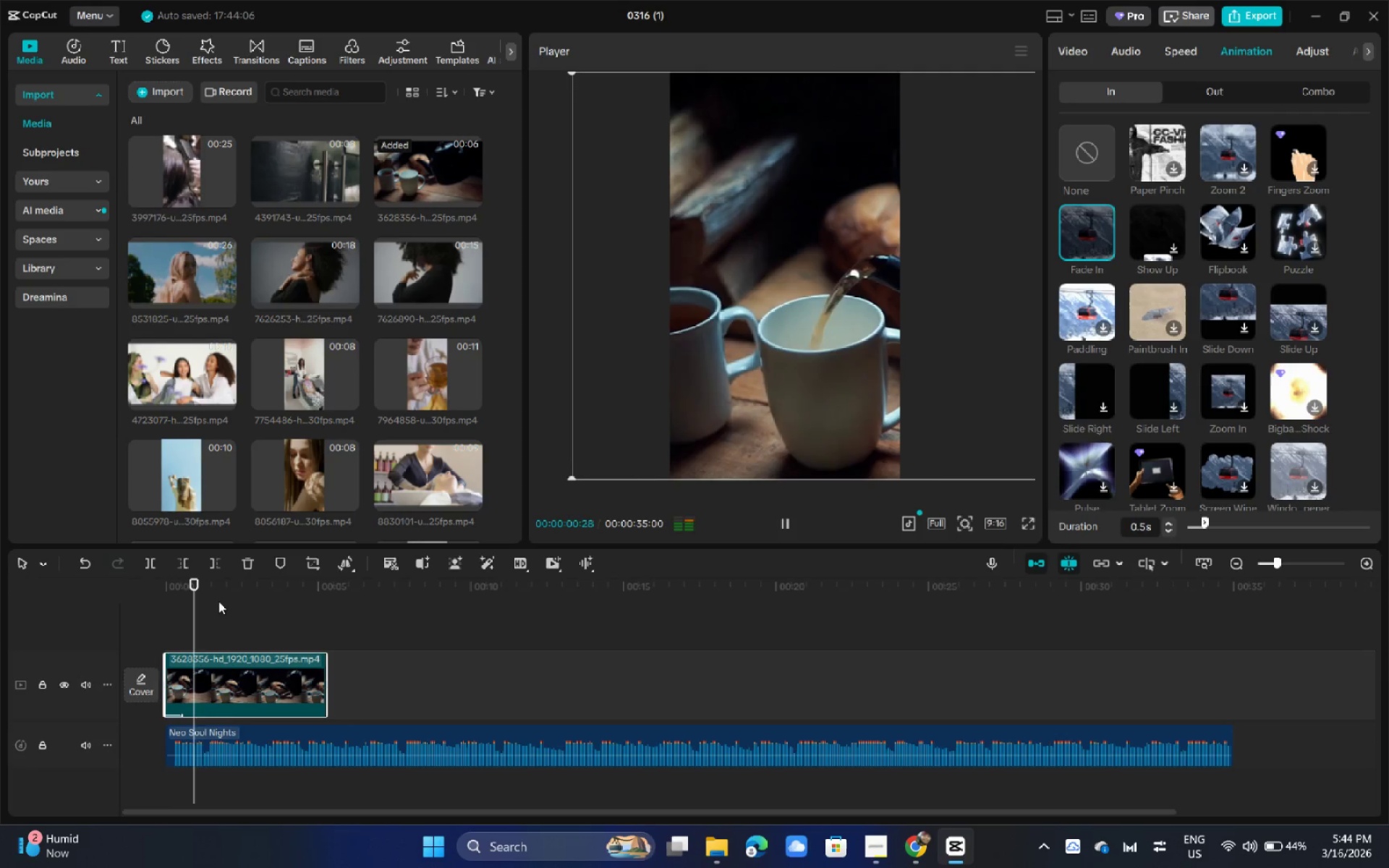 
key(Space)
 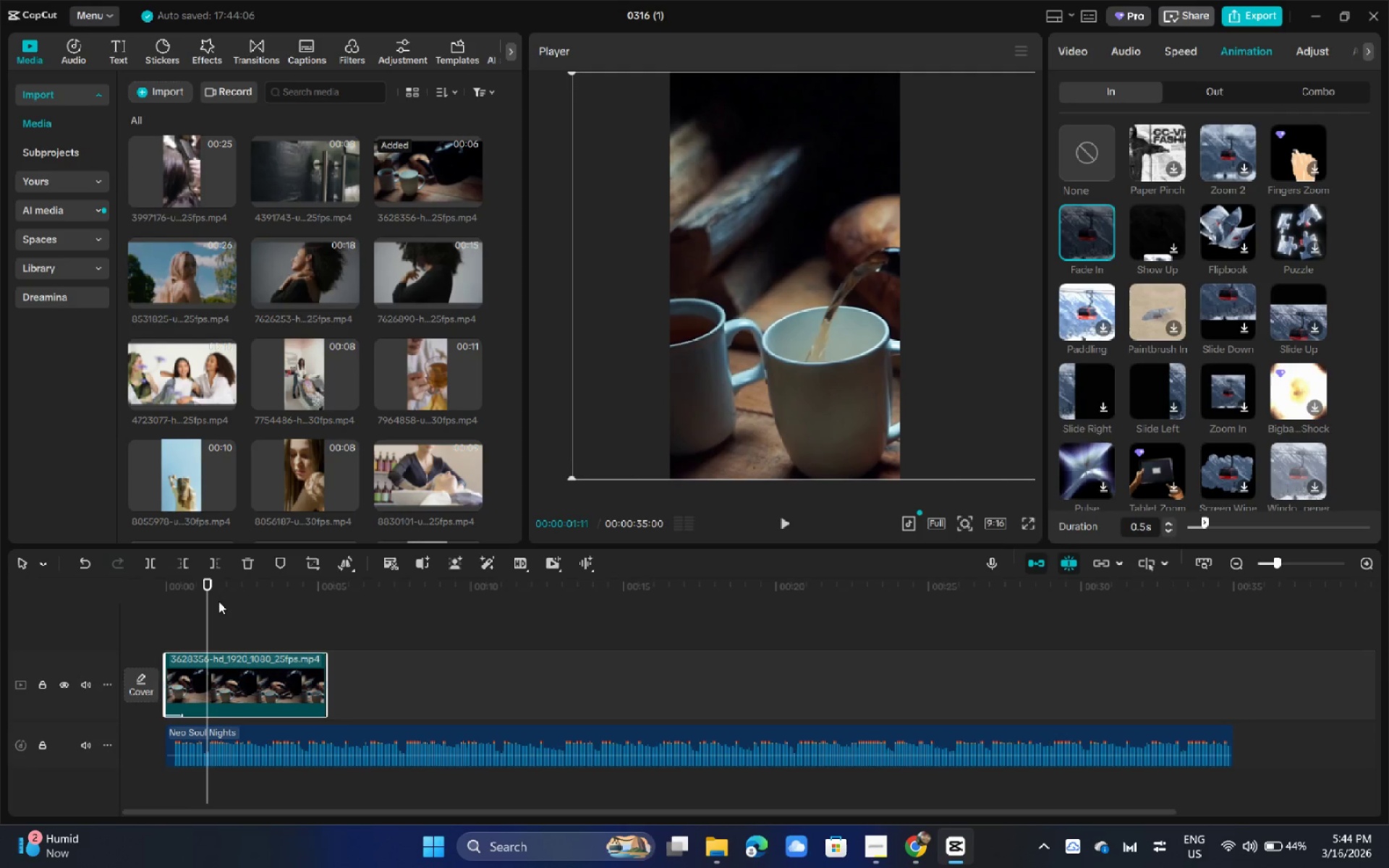 
left_click_drag(start_coordinate=[218, 601], to_coordinate=[116, 593])
 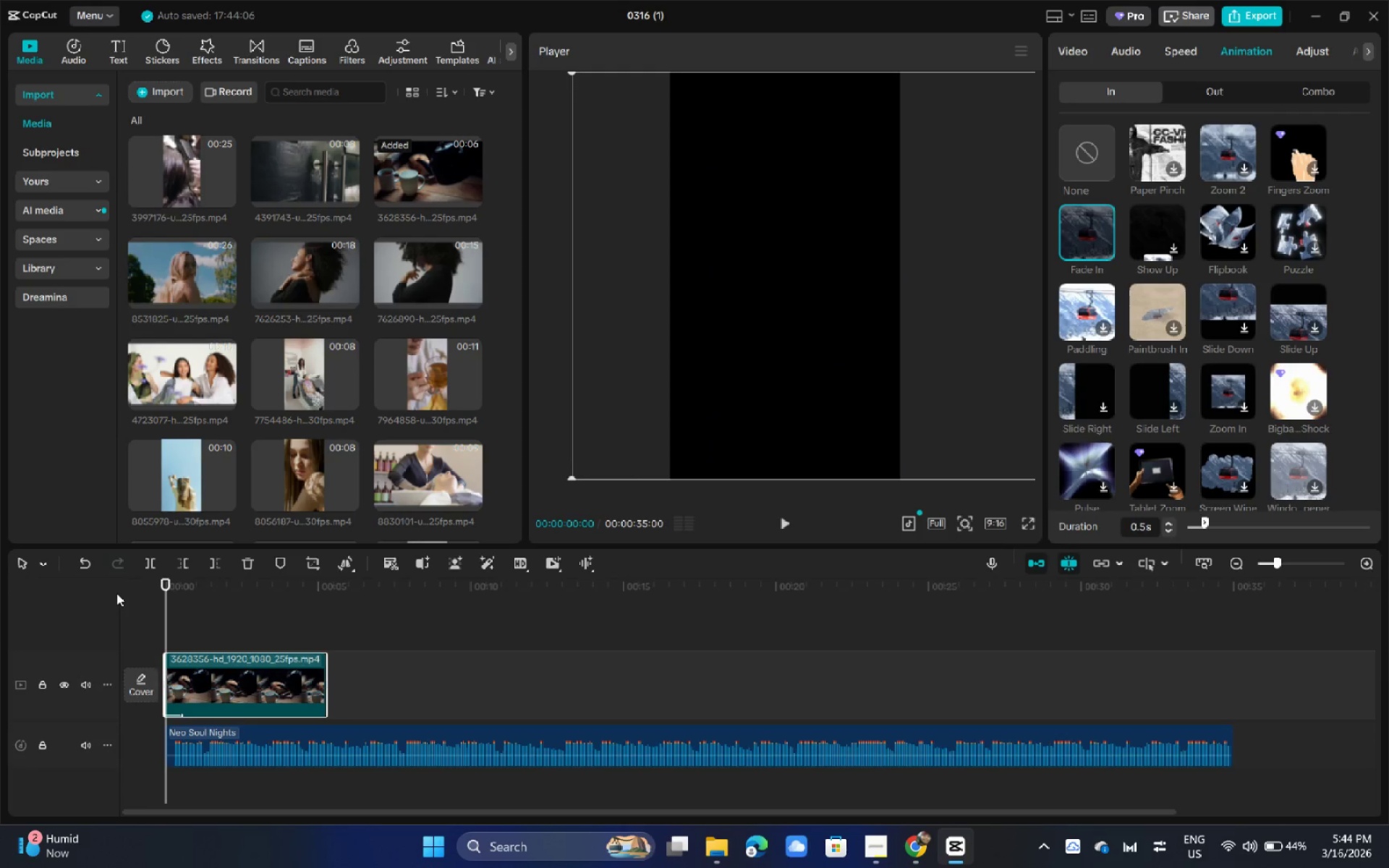 
key(Space)
 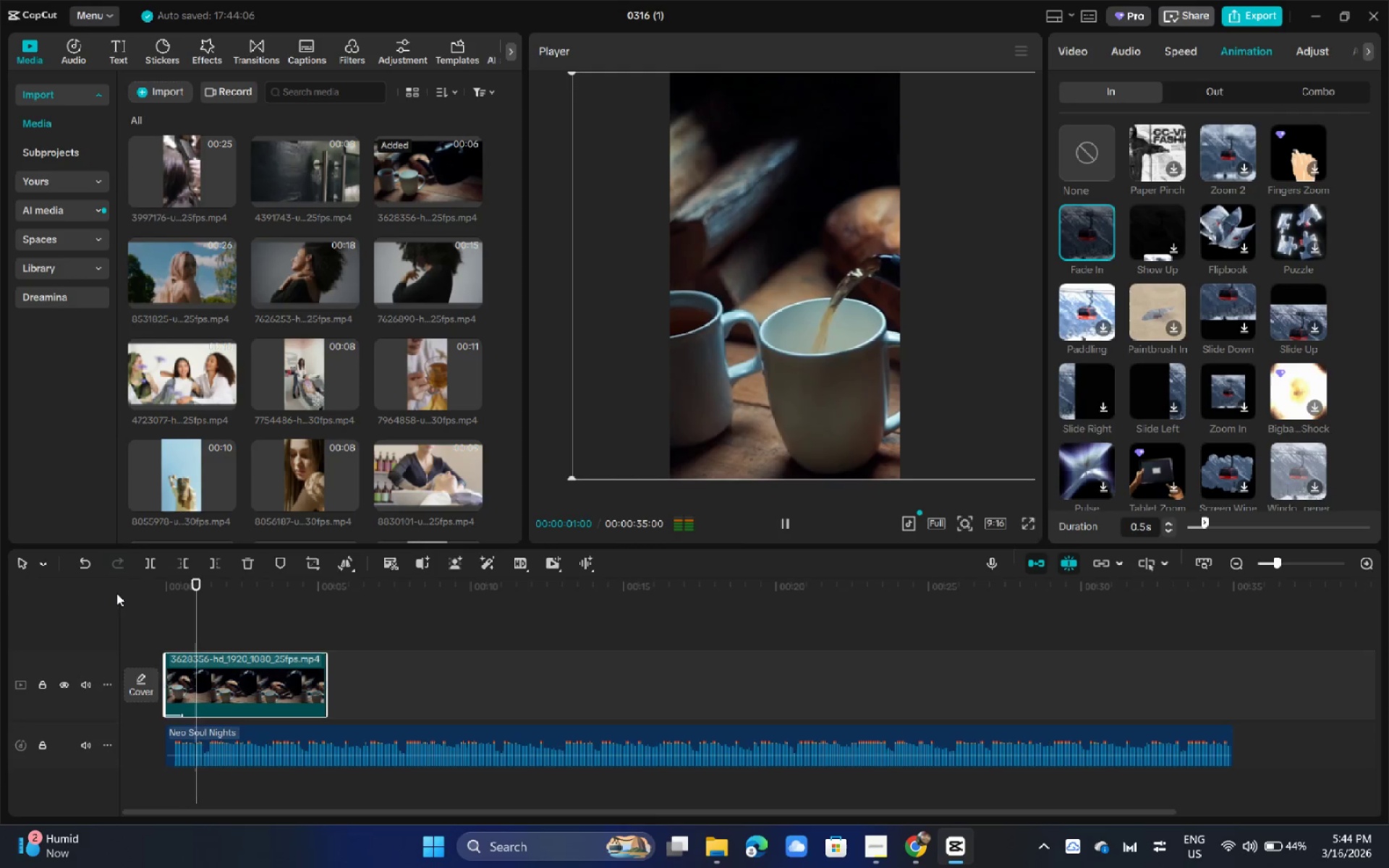 
key(Space)
 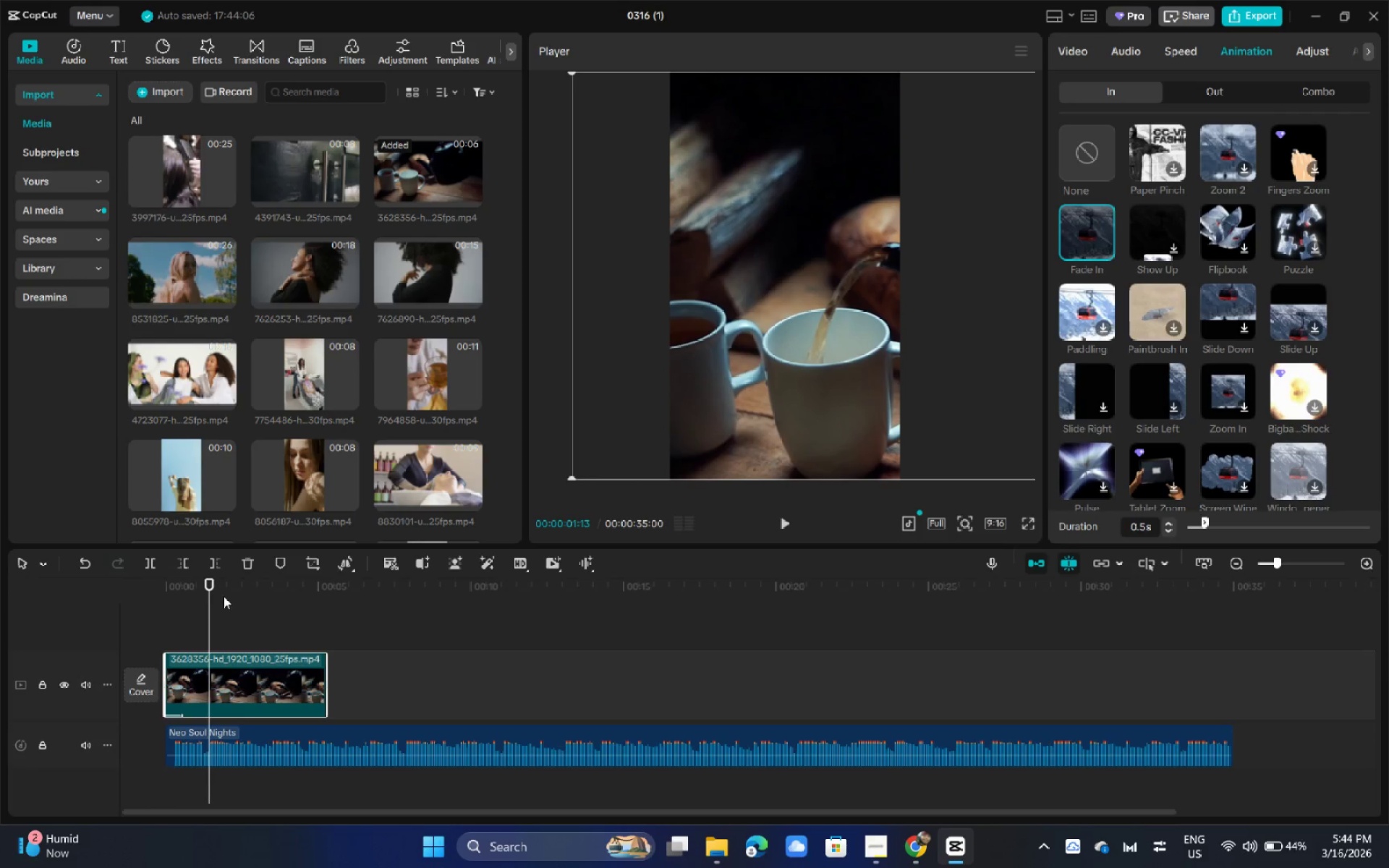 
key(Space)
 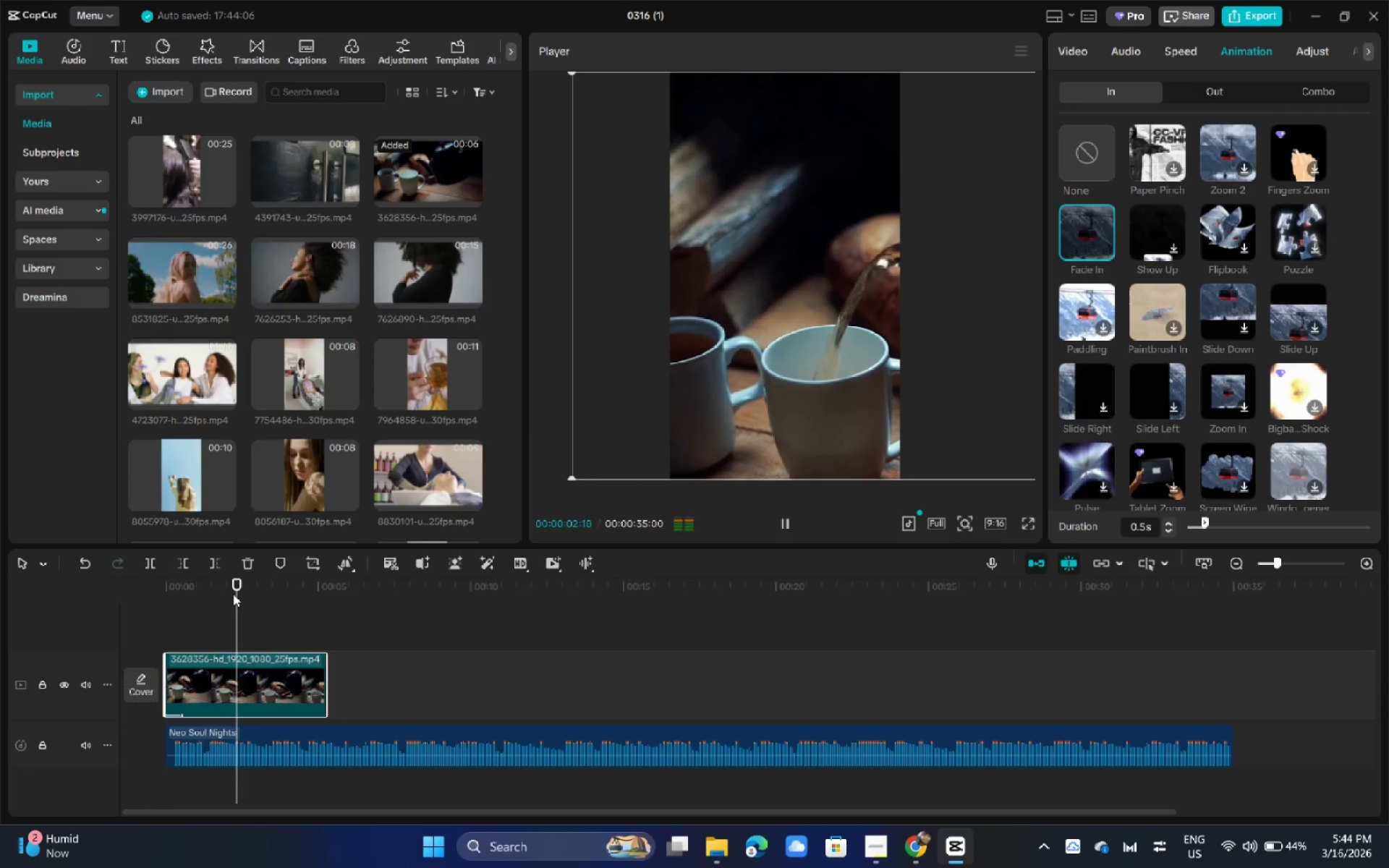 
key(Space)
 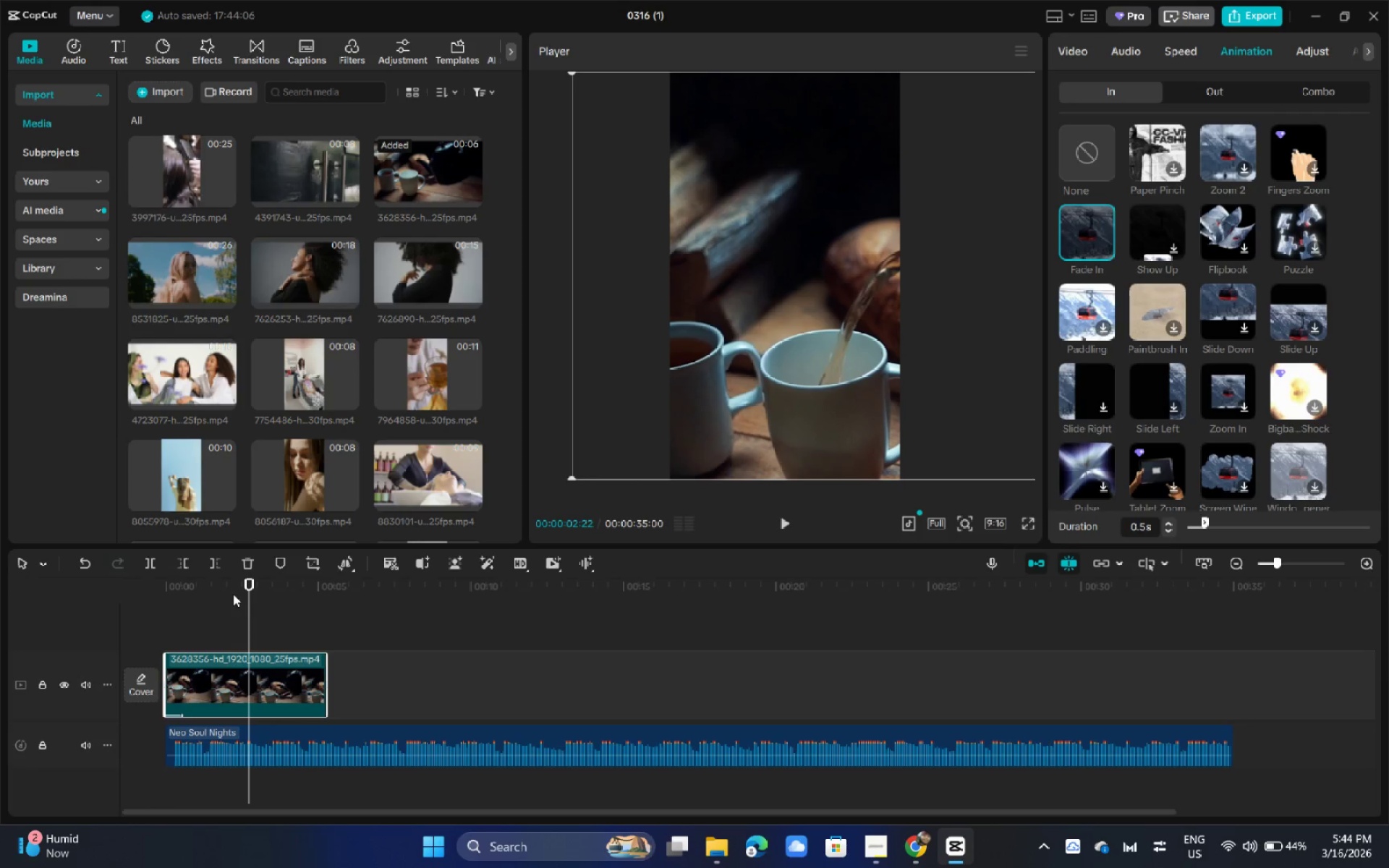 
left_click_drag(start_coordinate=[219, 587], to_coordinate=[125, 587])
 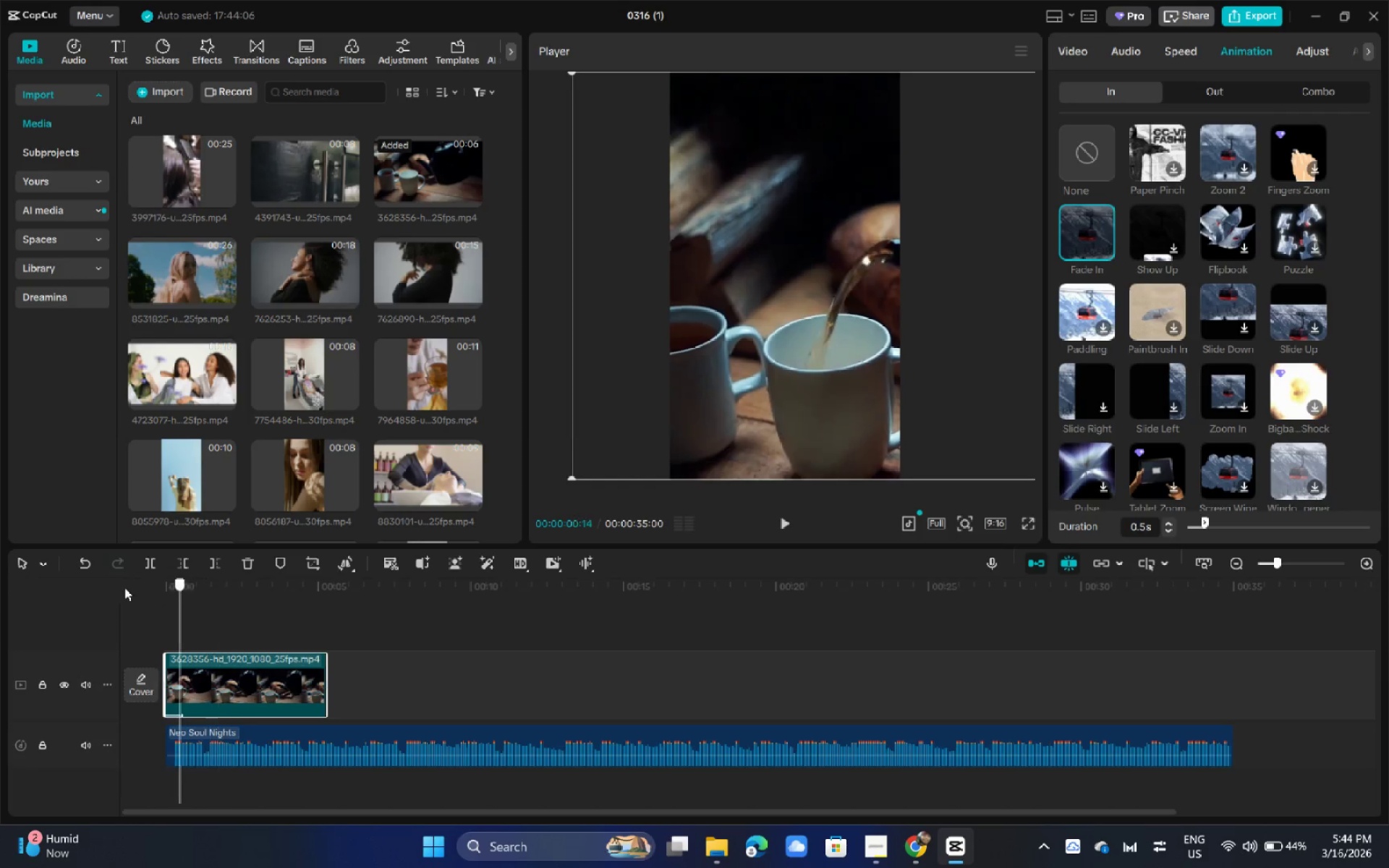 
key(Space)
 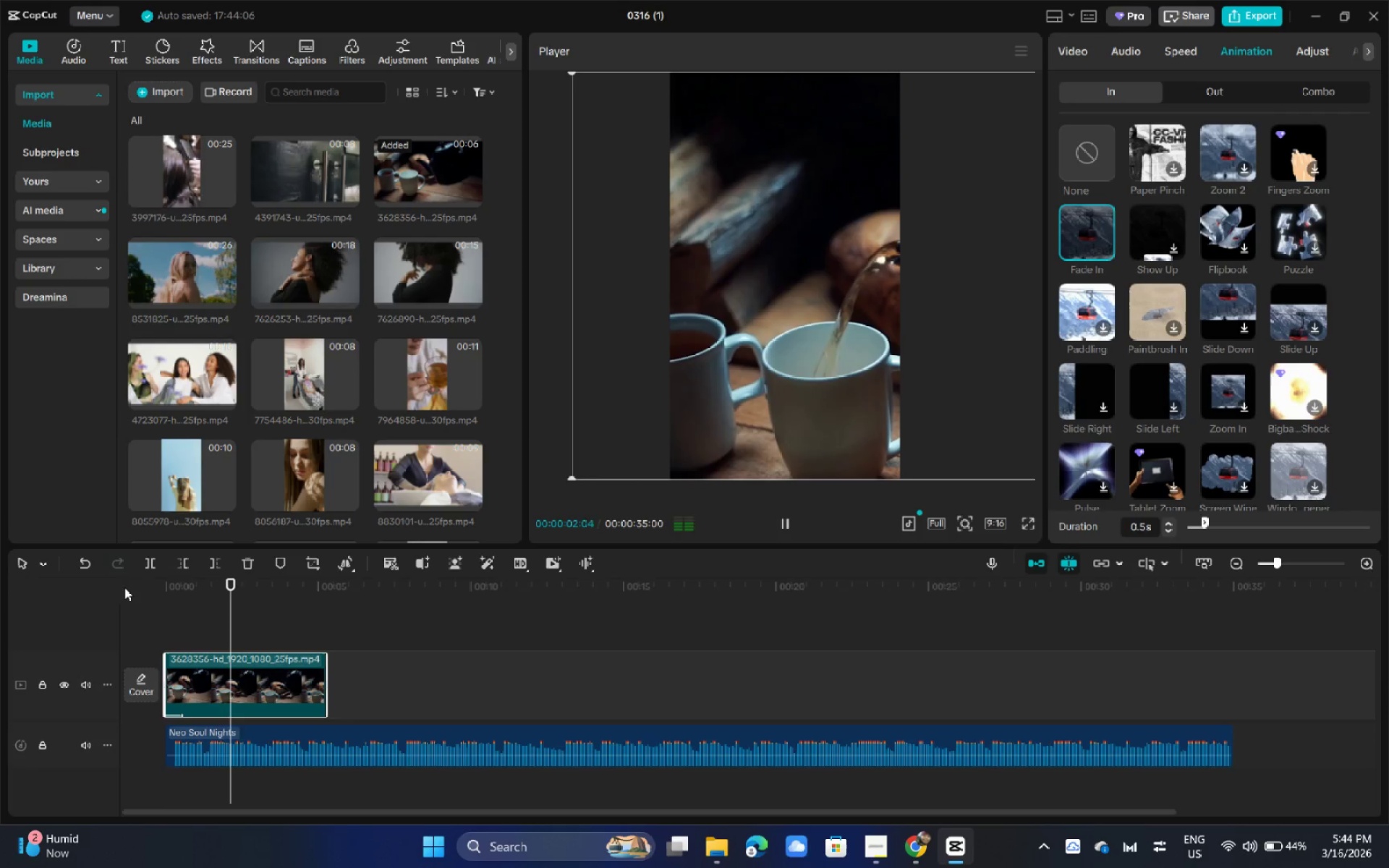 
key(Space)
 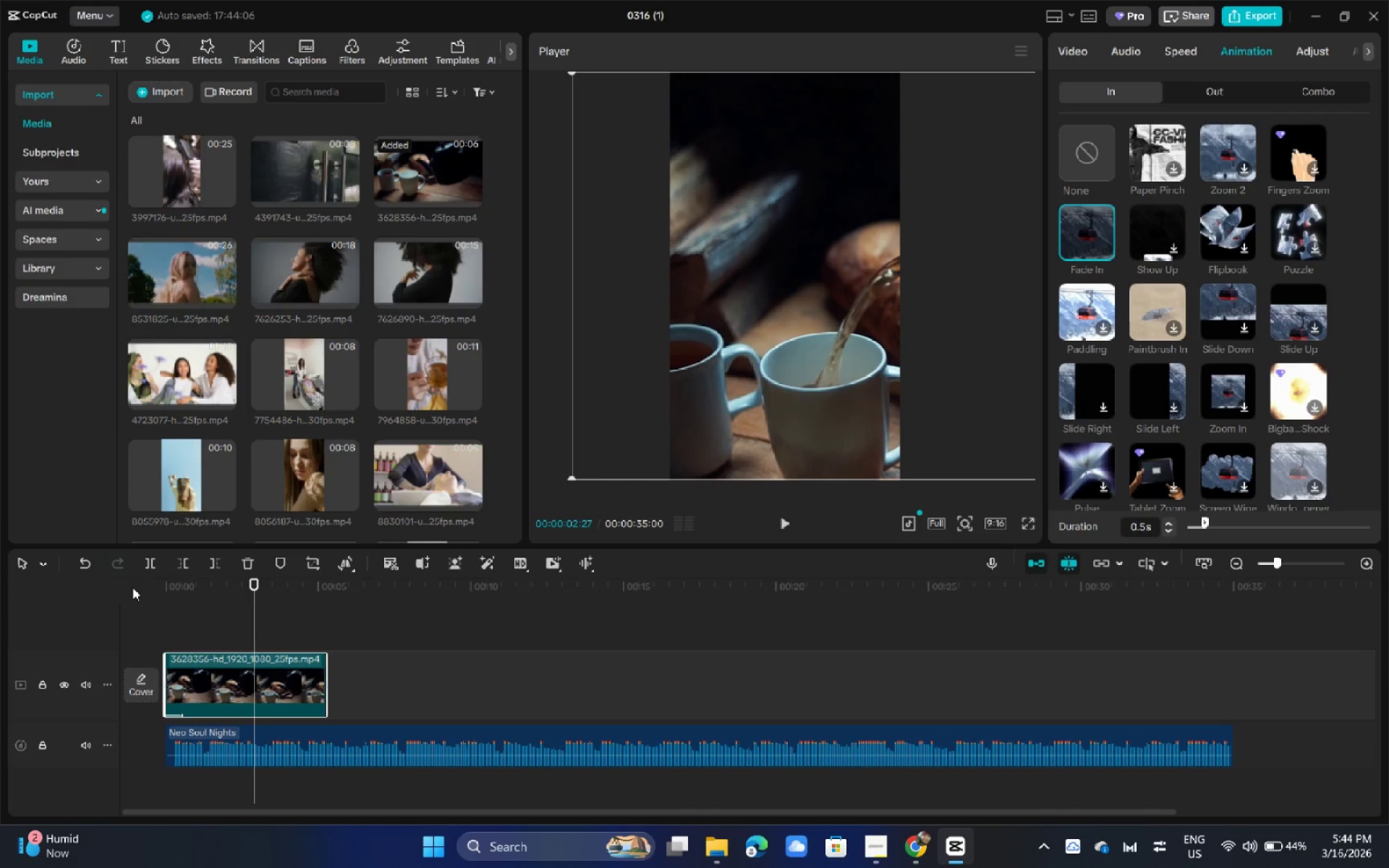 
key(Control+B)
 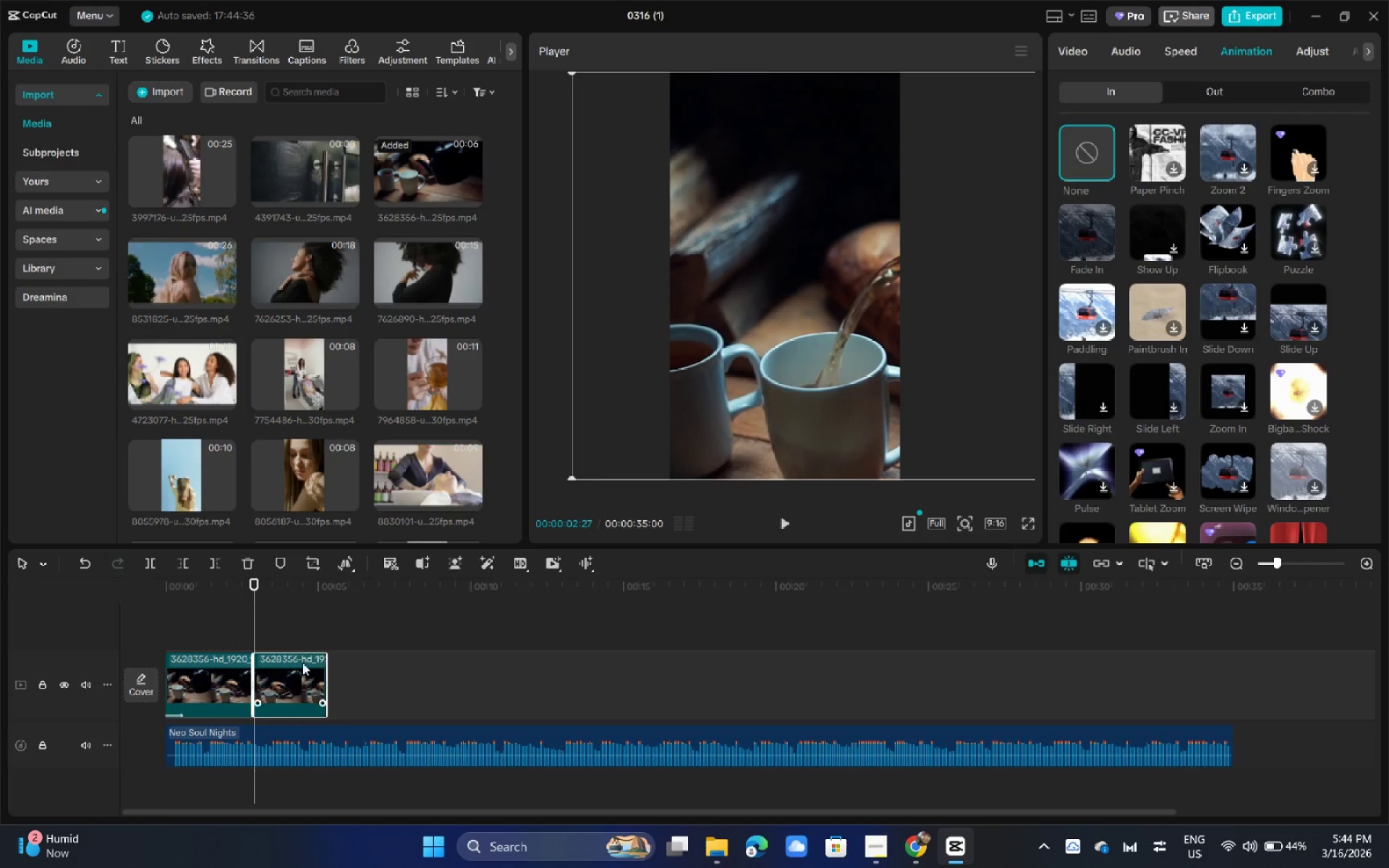 
left_click([310, 679])
 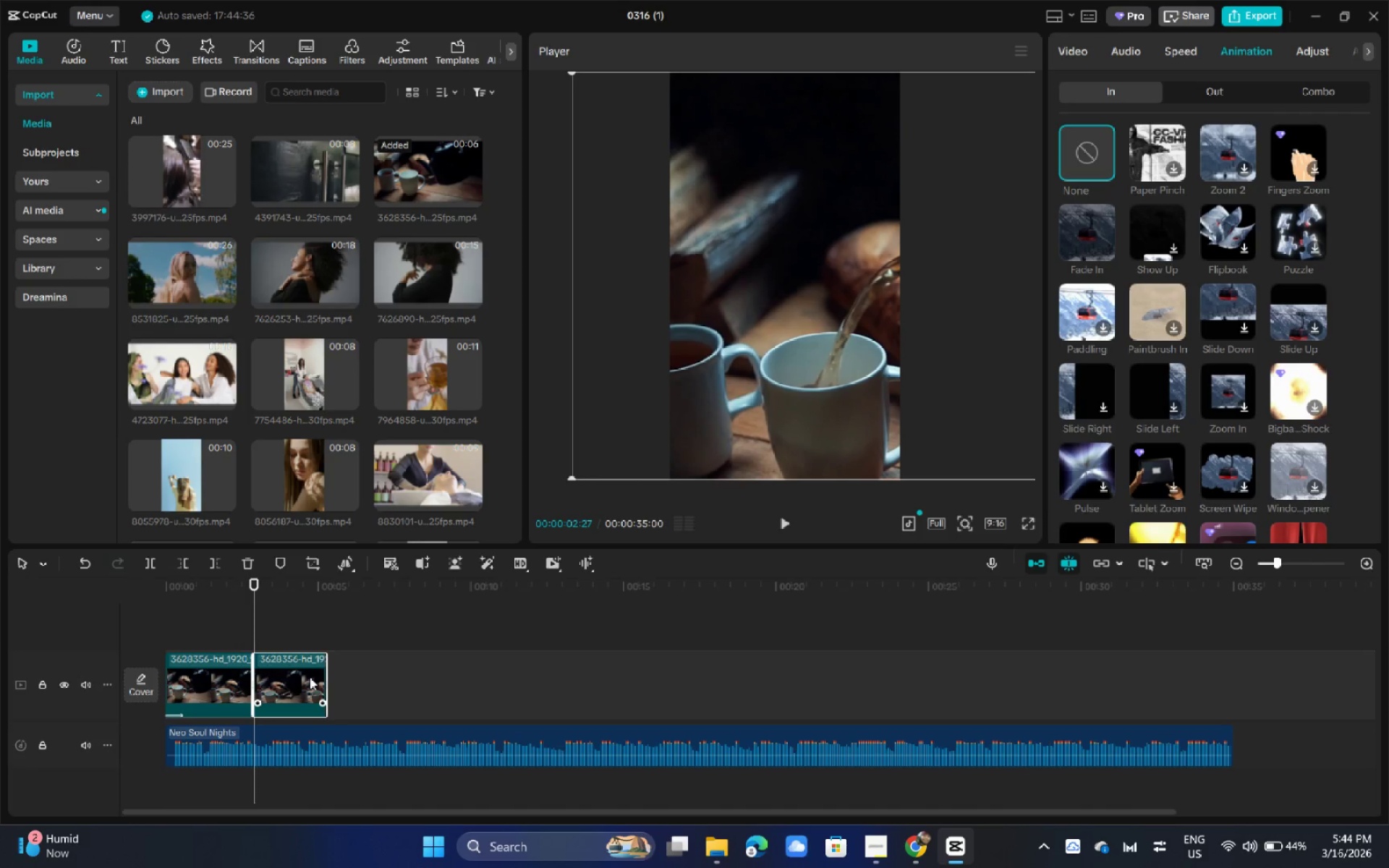 
key(Delete)
 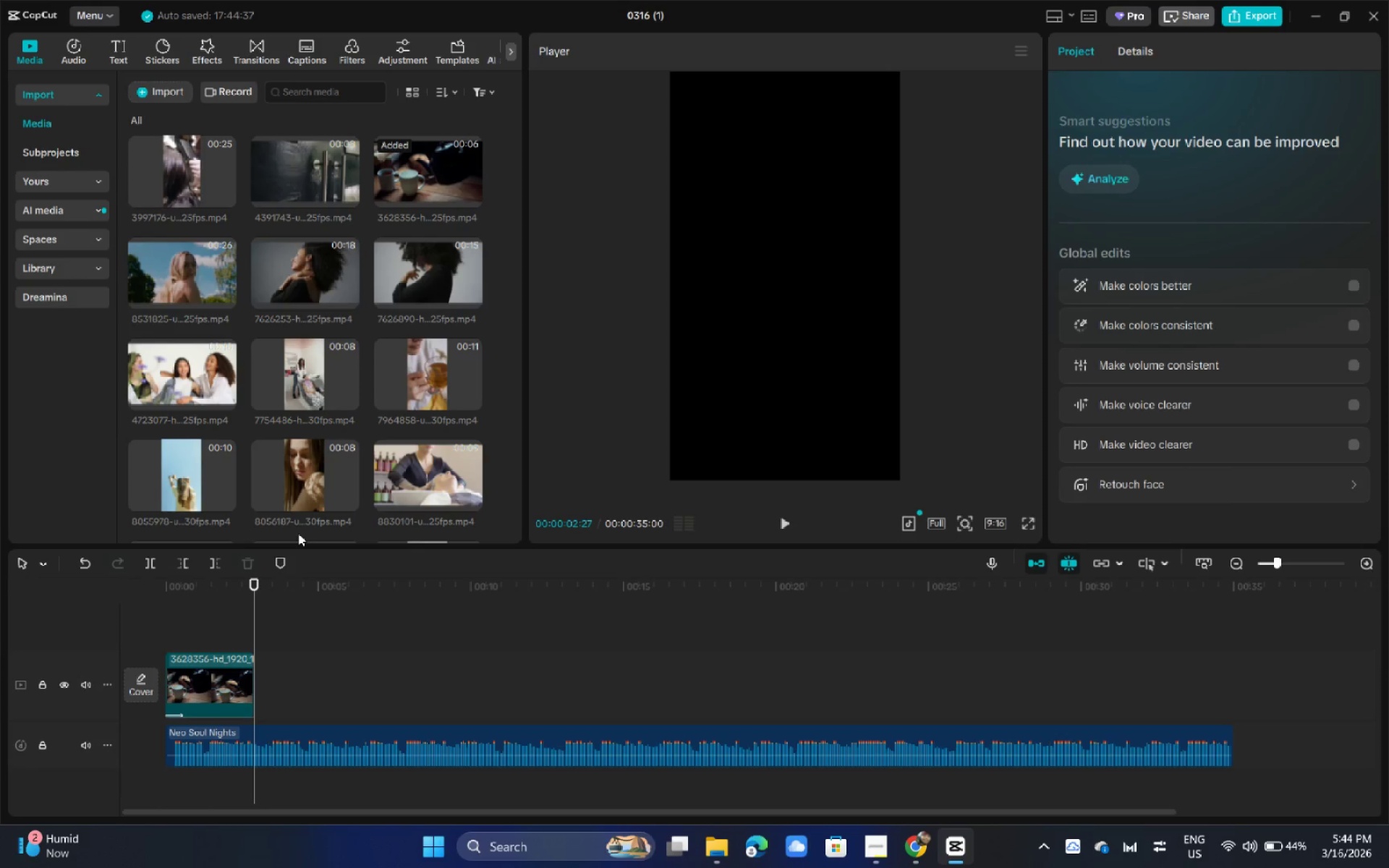 
scroll: coordinate [373, 386], scroll_direction: down, amount: 3.0
 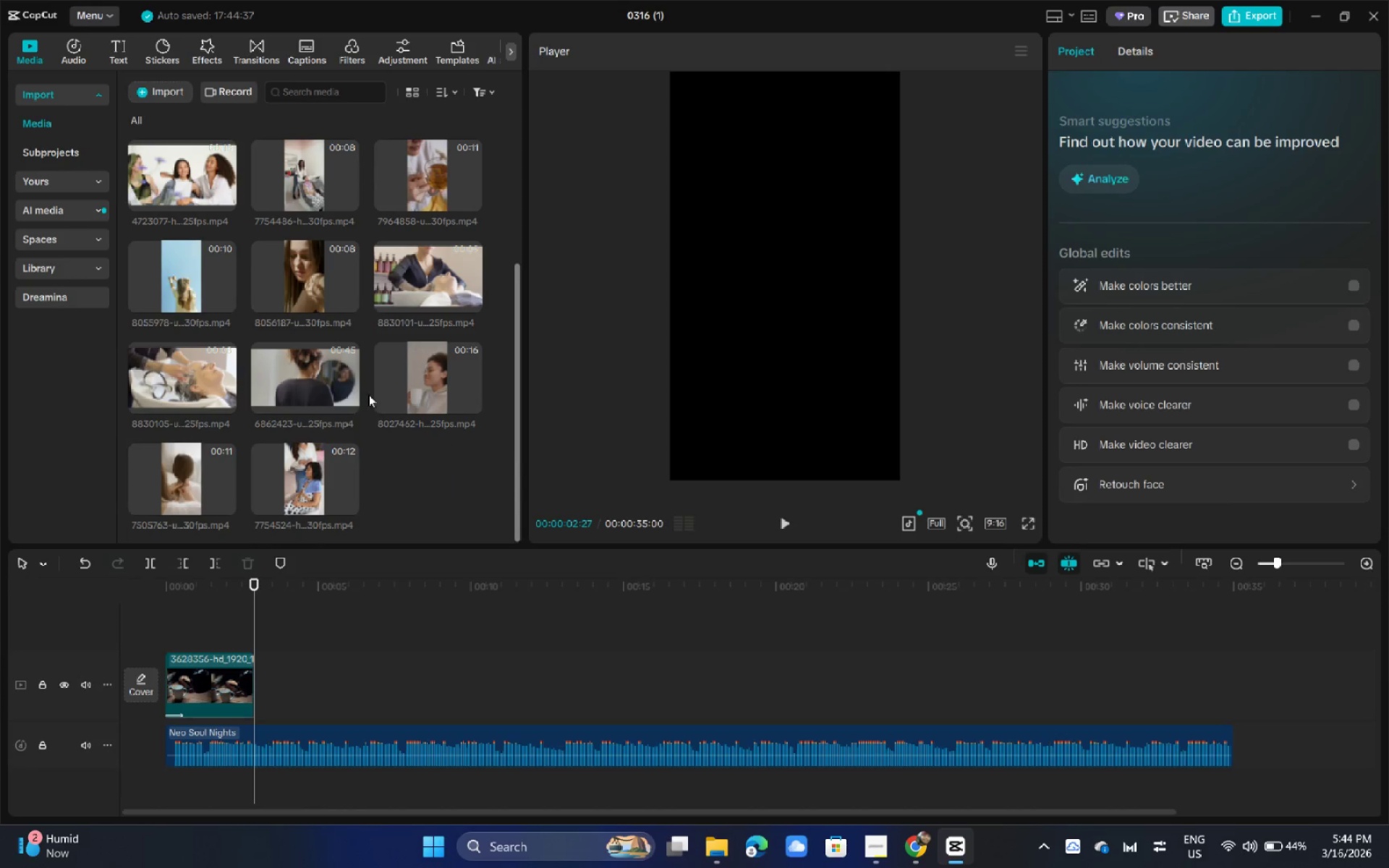 
scroll: coordinate [311, 405], scroll_direction: up, amount: 6.0
 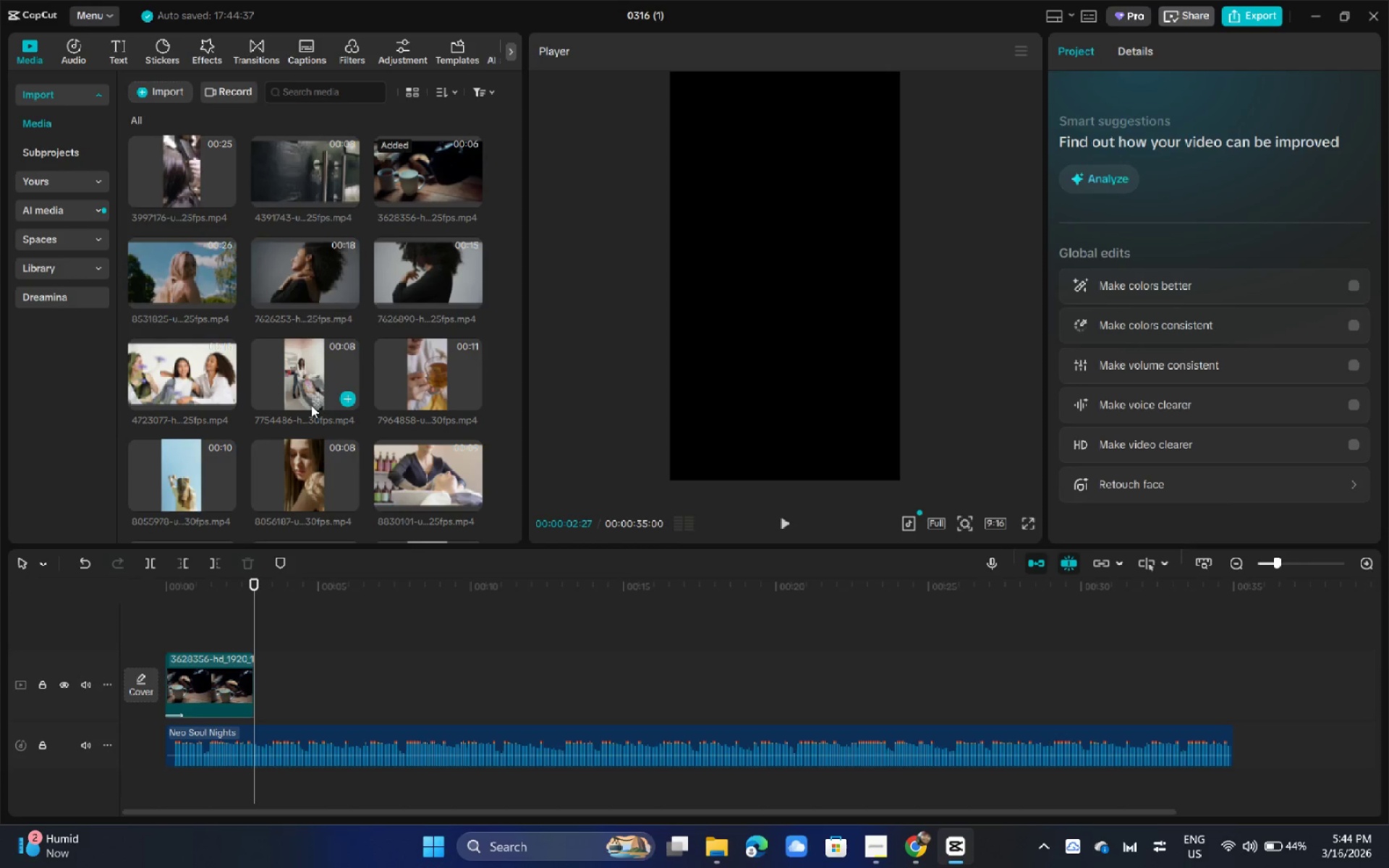 
scroll: coordinate [311, 405], scroll_direction: down, amount: 1.0
 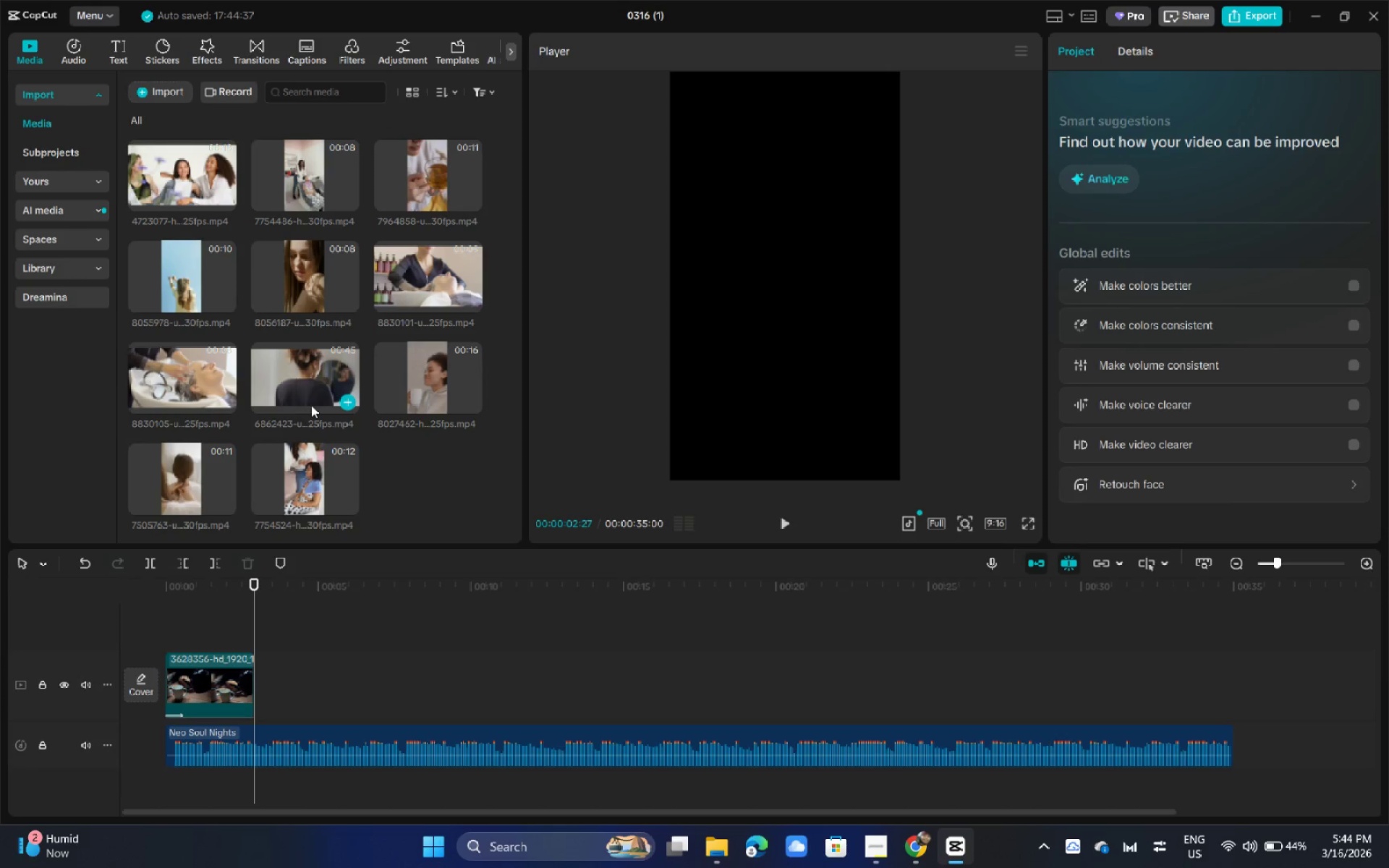 
scroll: coordinate [311, 405], scroll_direction: up, amount: 2.0
 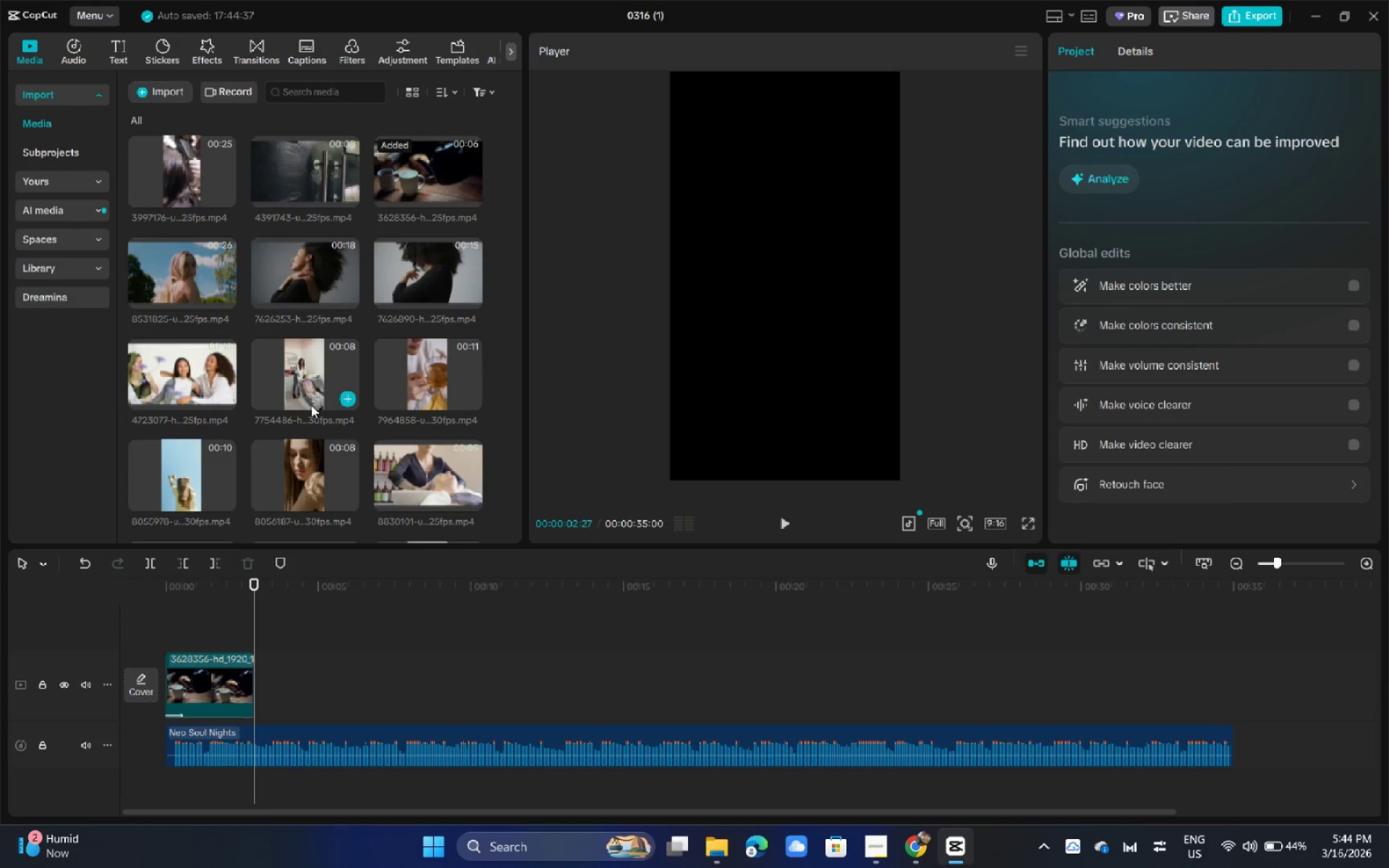 
left_click_drag(start_coordinate=[313, 150], to_coordinate=[271, 661])
 